 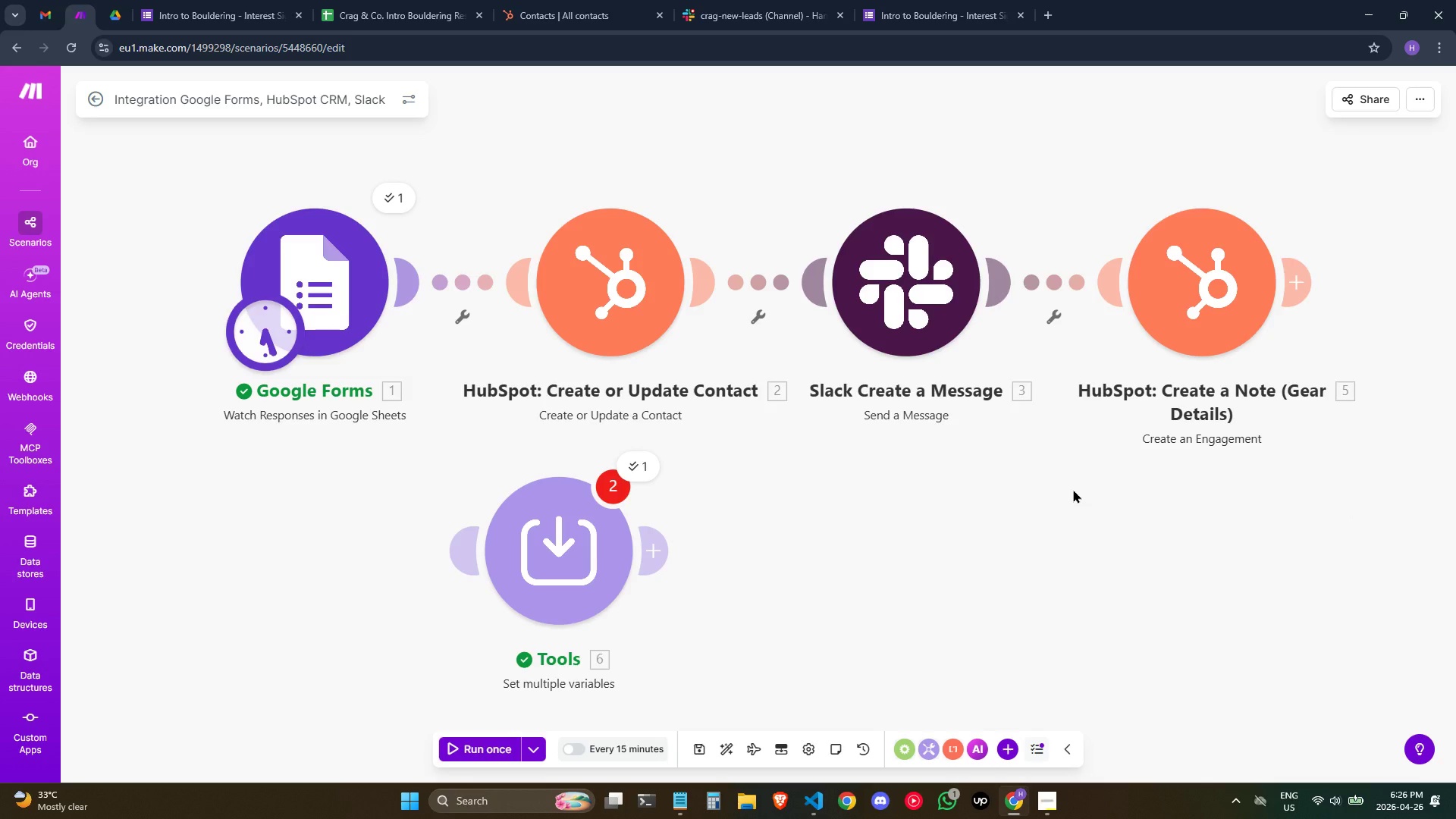 
left_click([629, 494])
 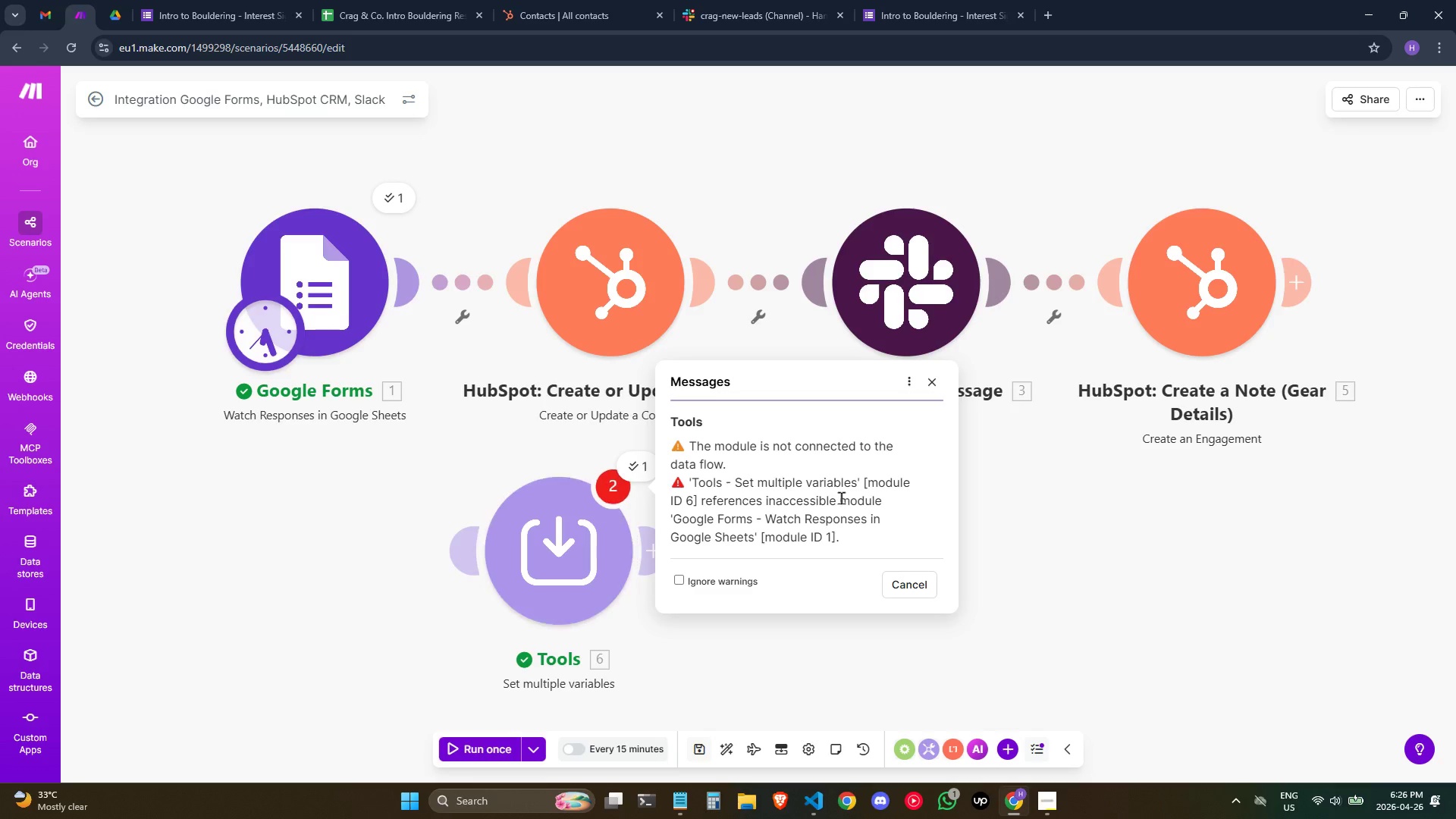 
wait(5.12)
 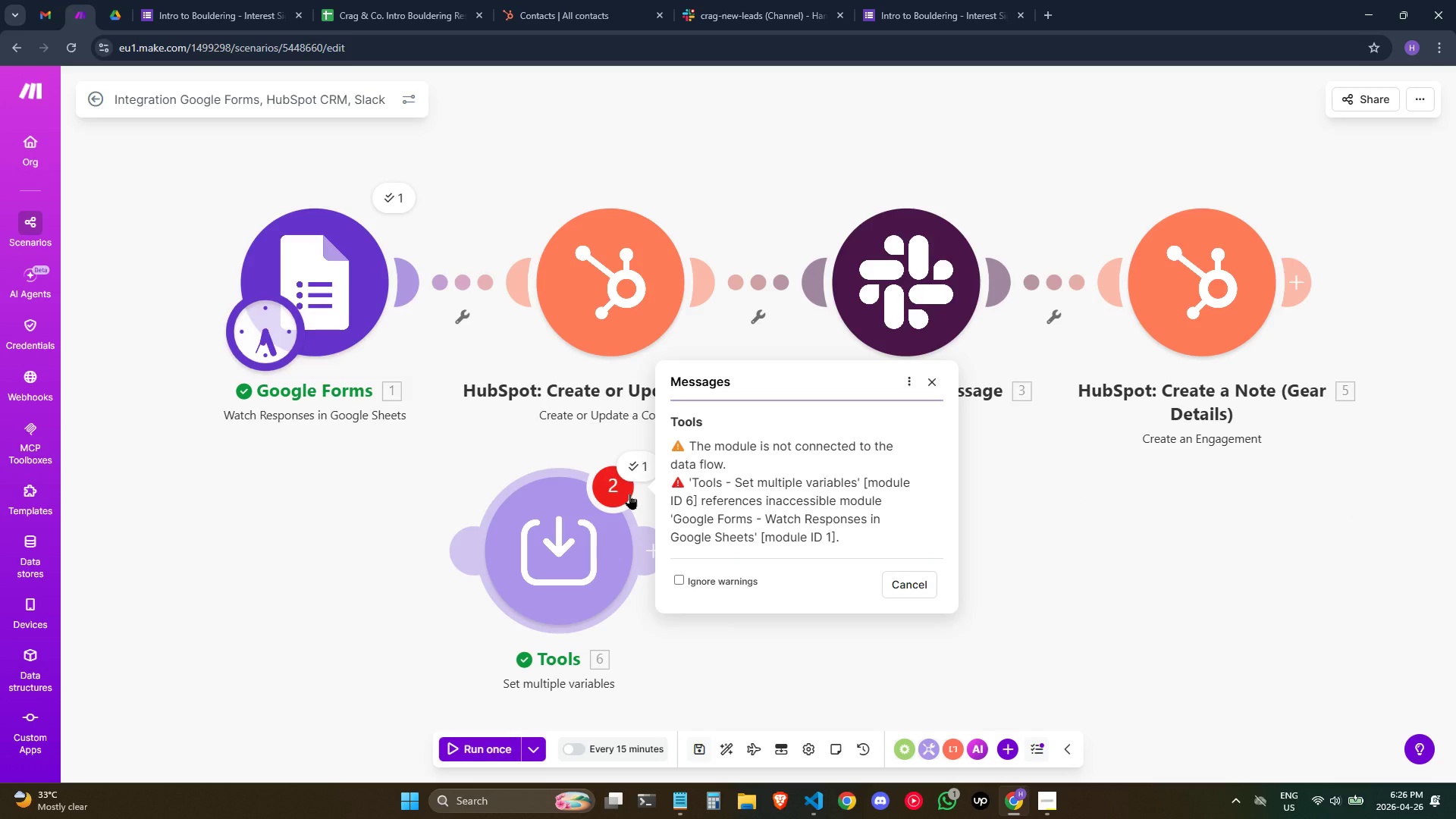 
left_click([1061, 583])
 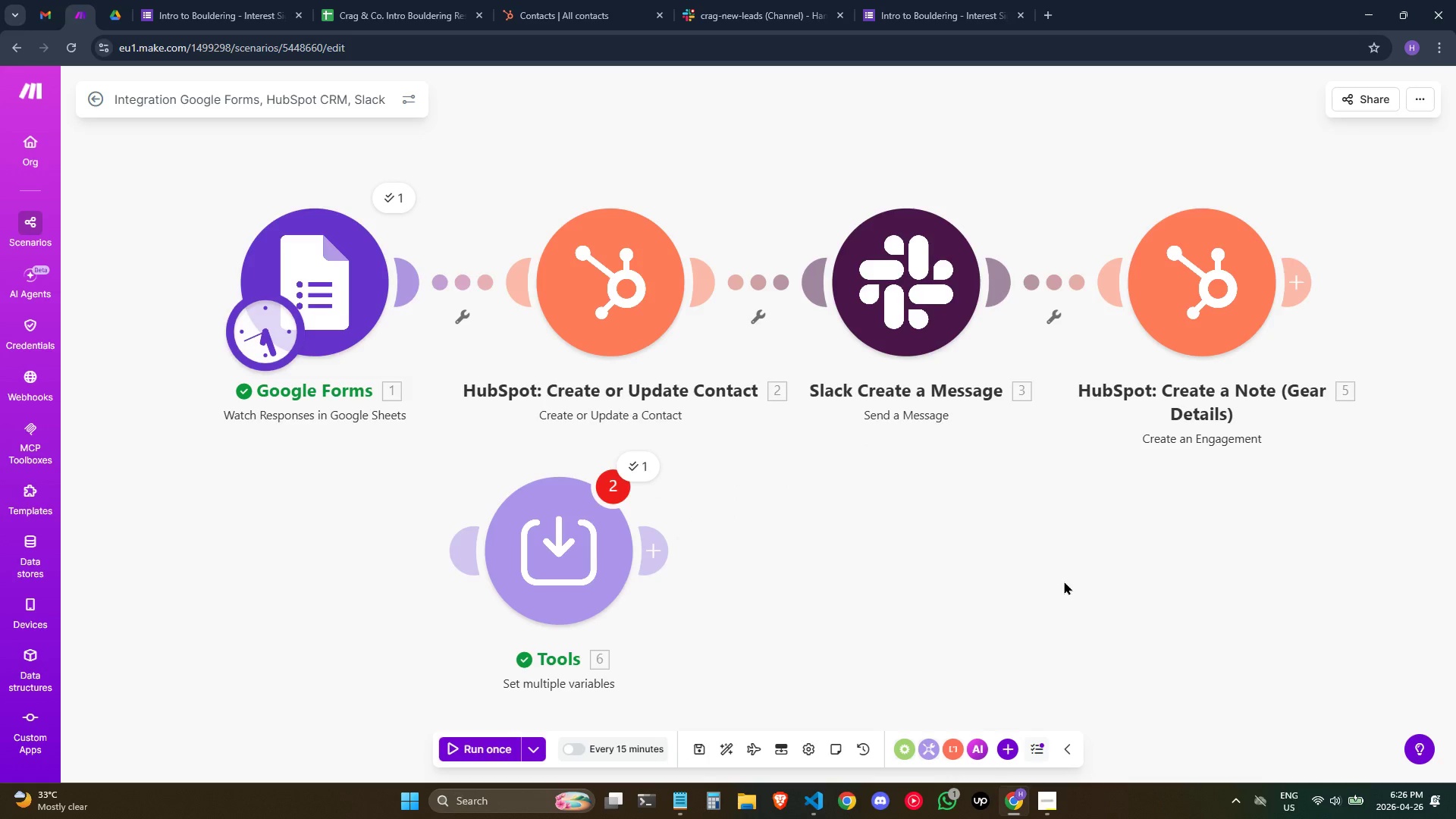 
left_click([575, 541])
 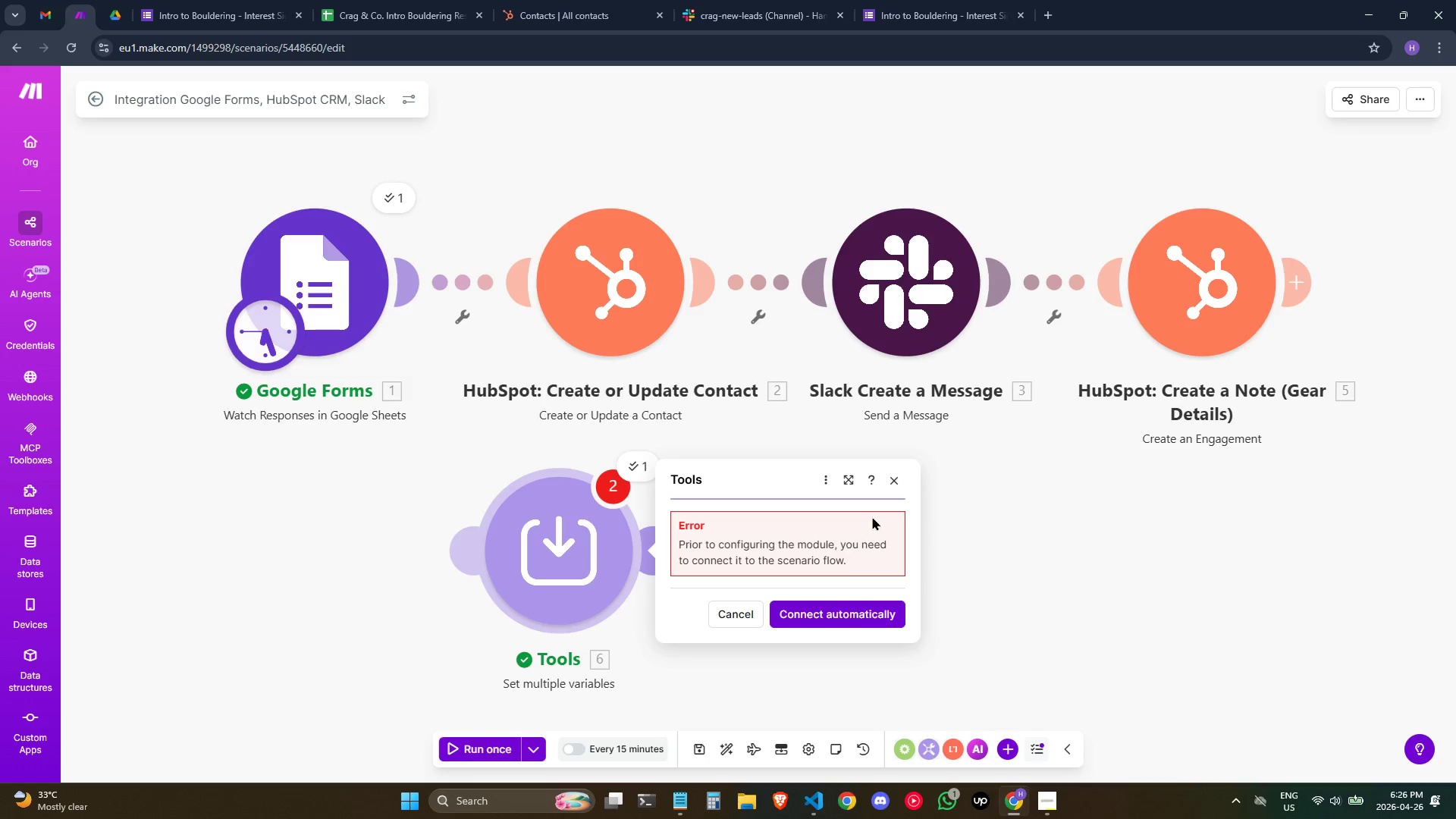 
mouse_move([891, 491])
 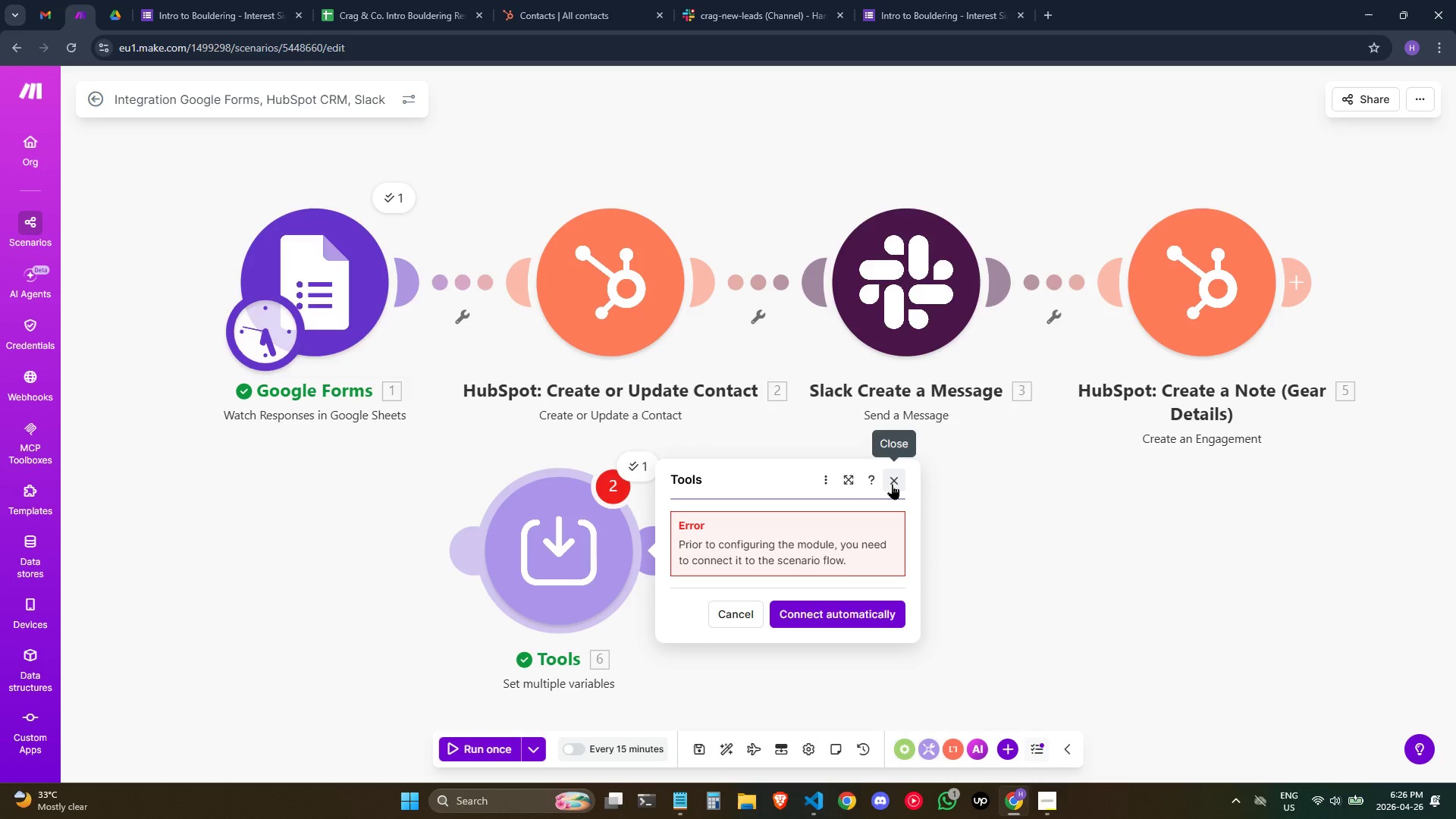 
left_click([892, 484])
 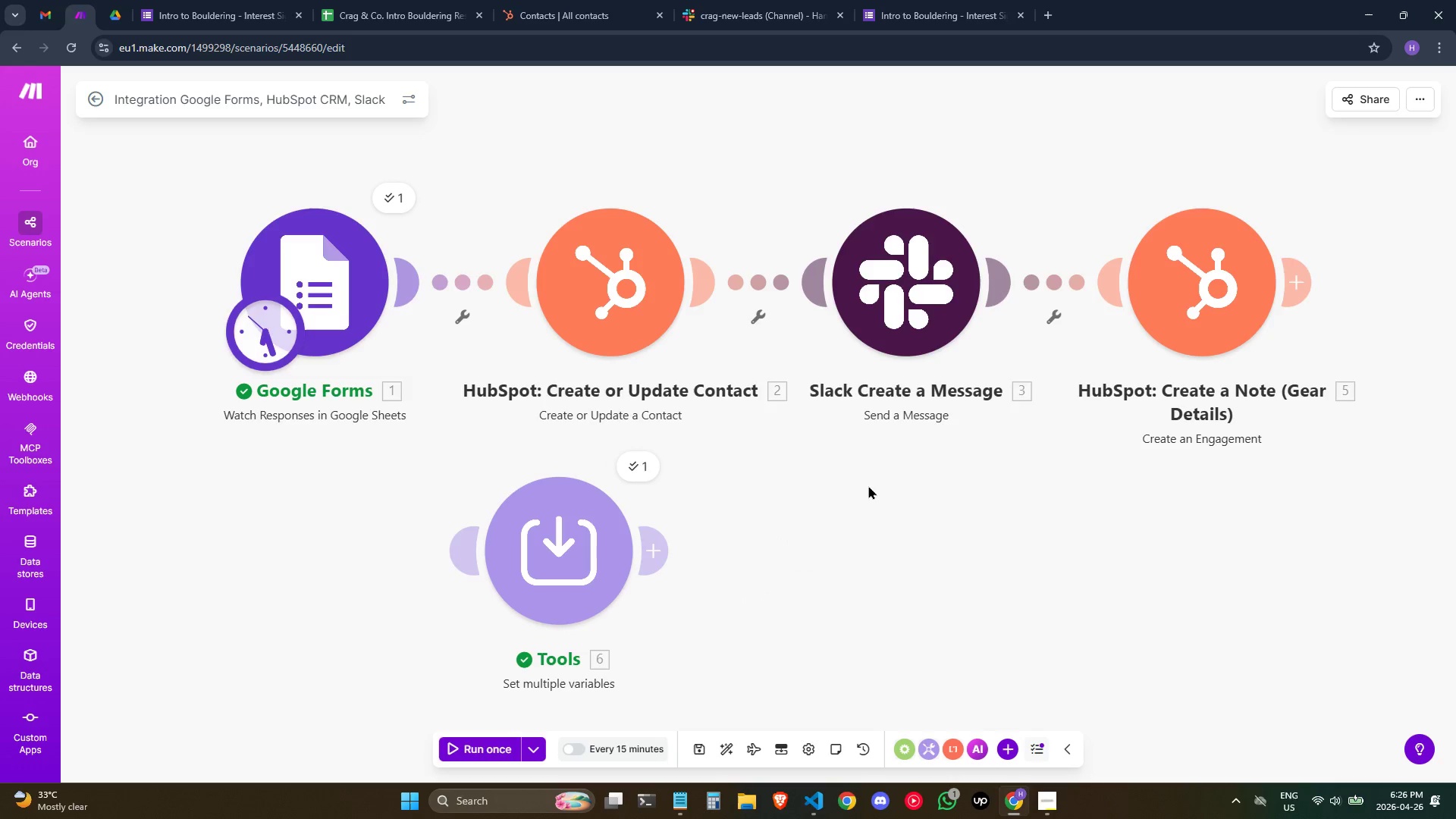 
wait(5.89)
 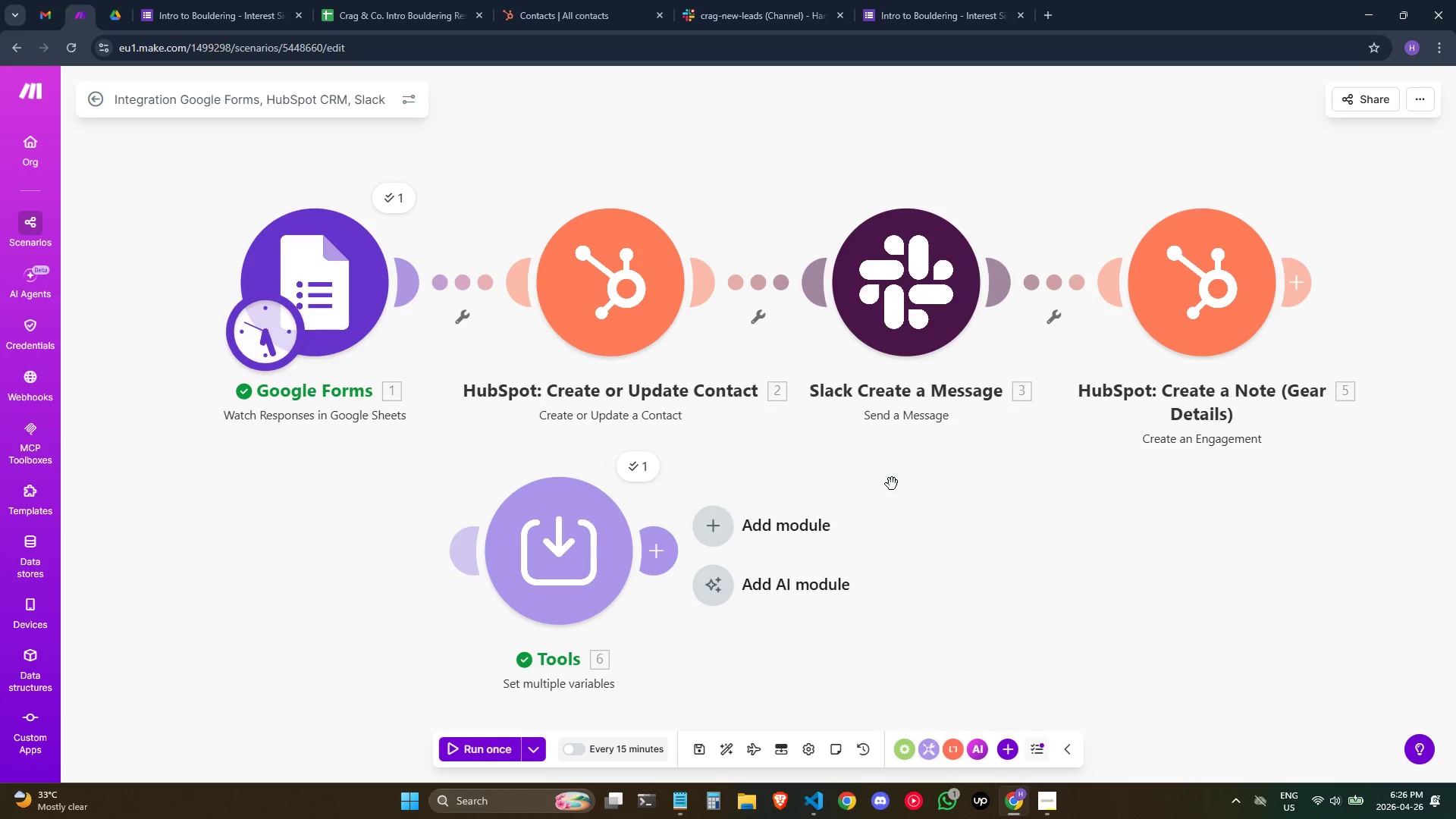 
left_click([385, 199])
 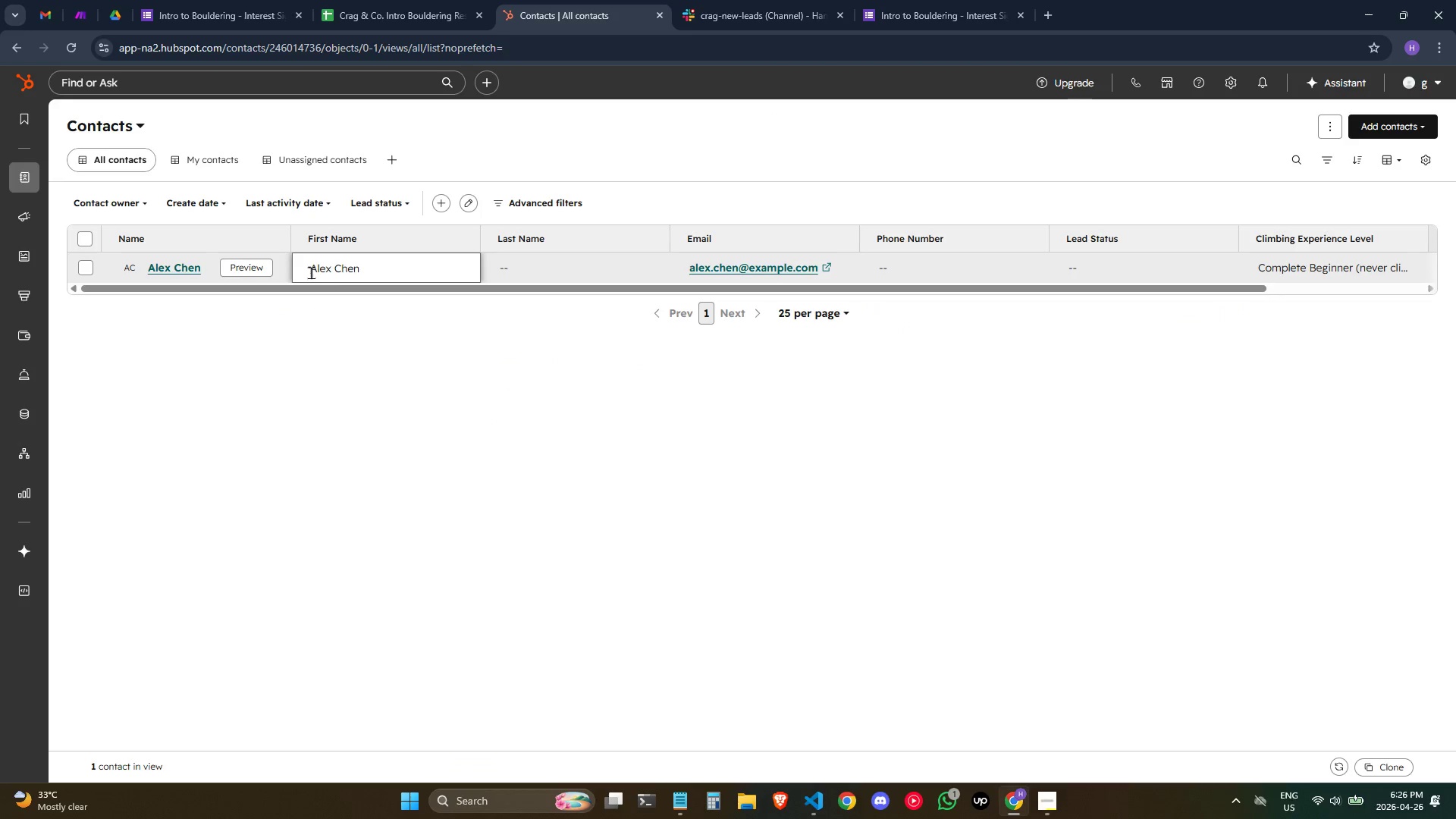 
wait(10.41)
 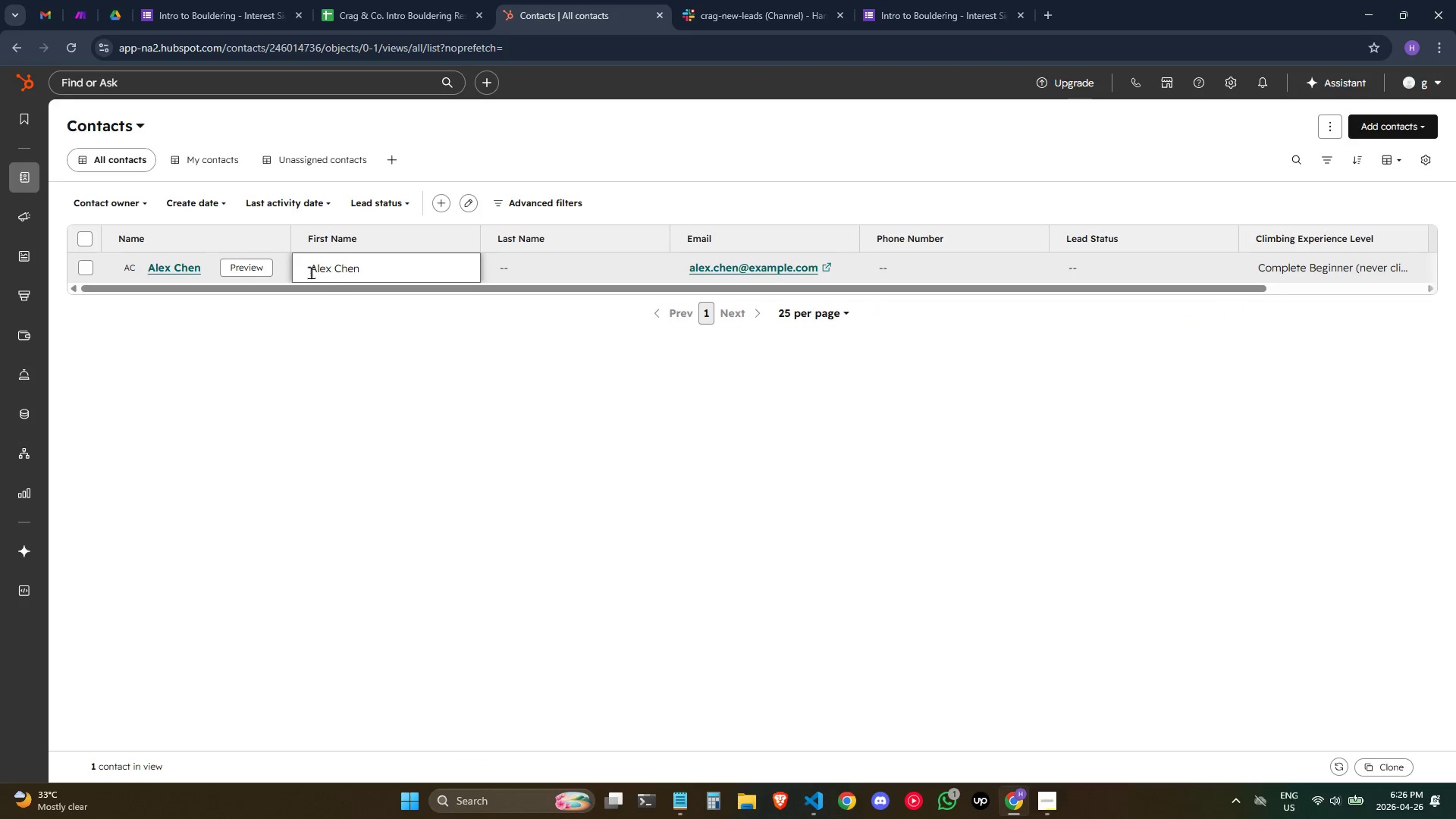 
left_click([89, 3])
 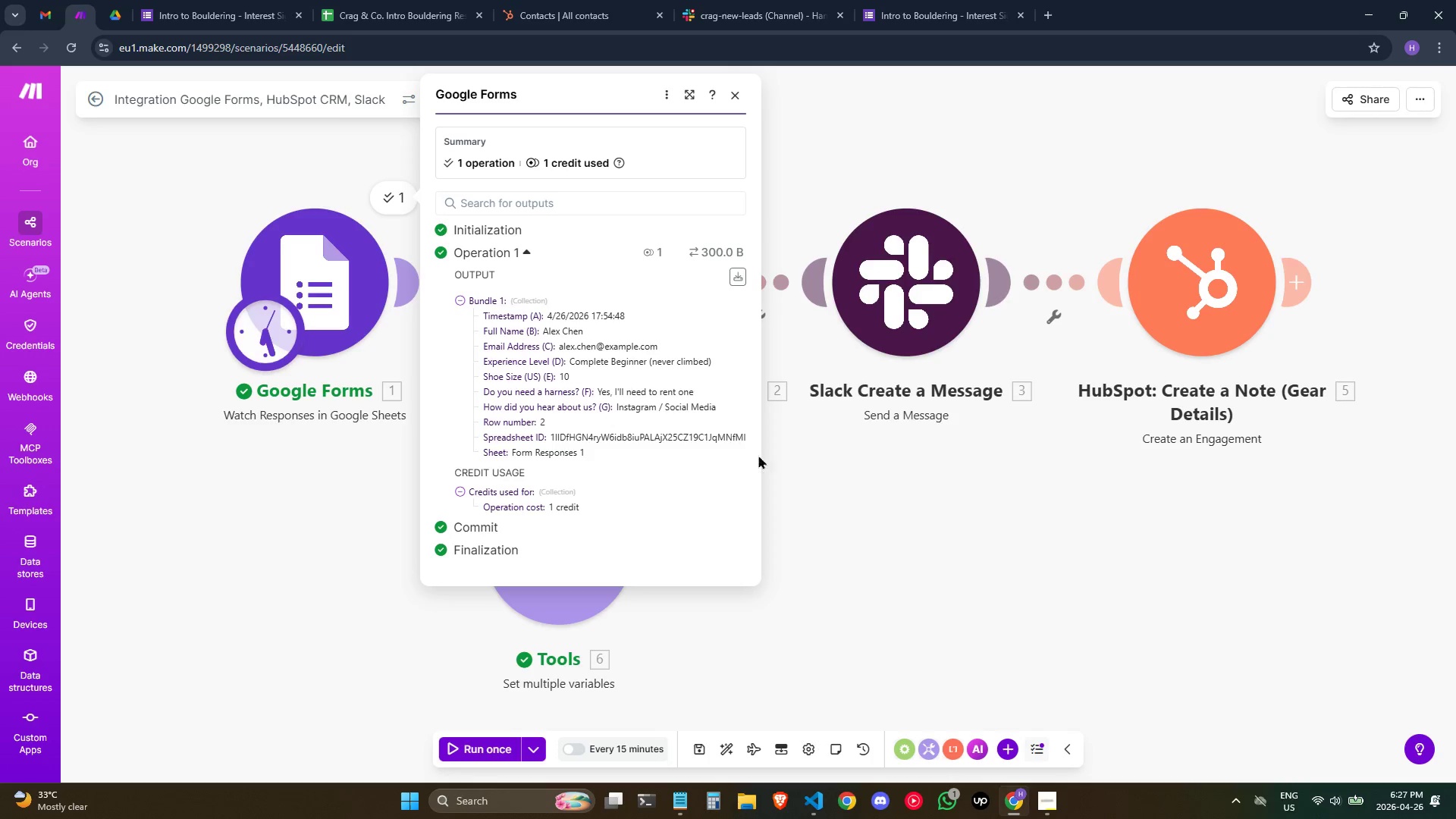 
left_click([777, 469])
 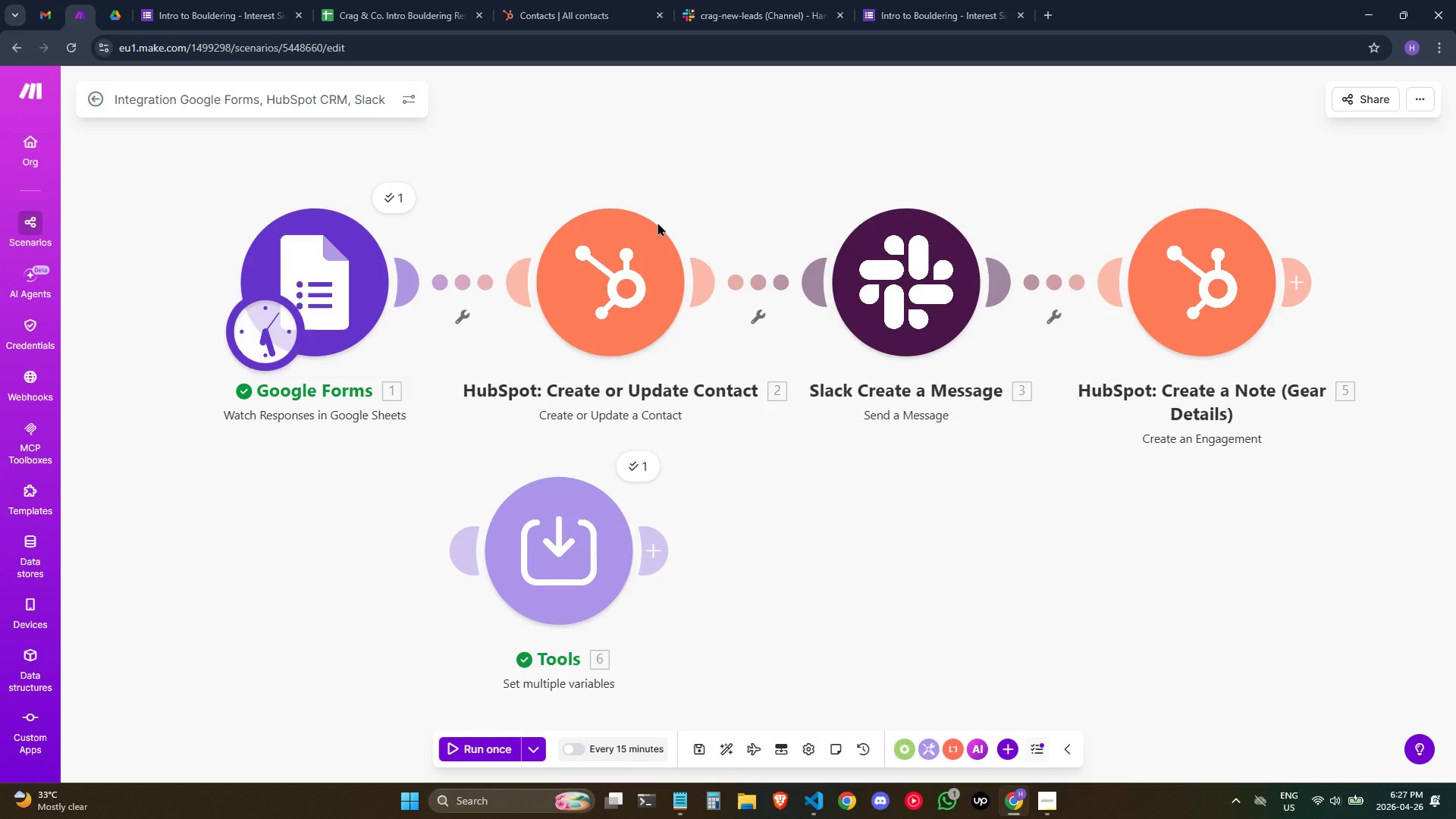 
left_click([634, 243])
 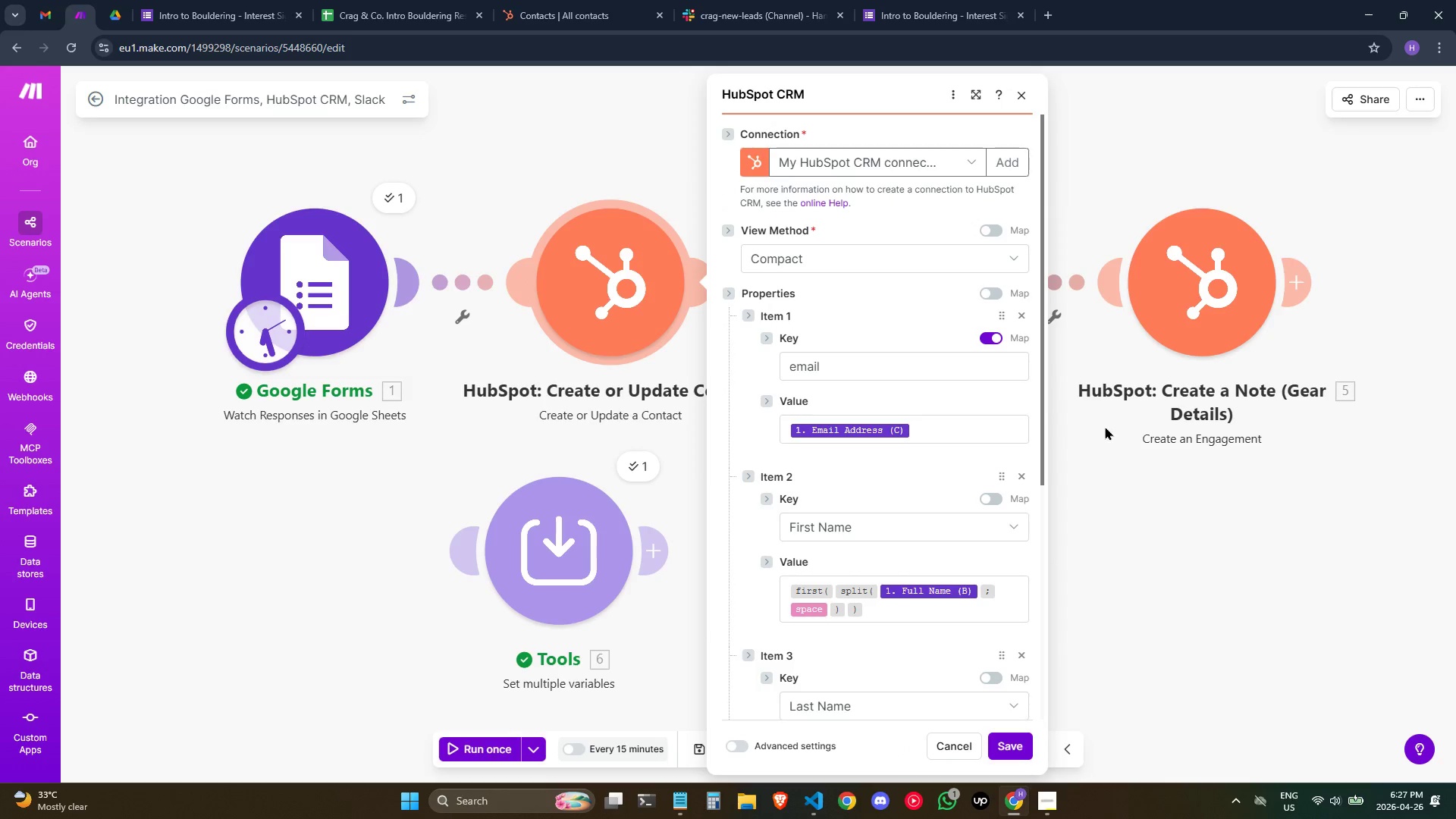 
left_click([1025, 456])
 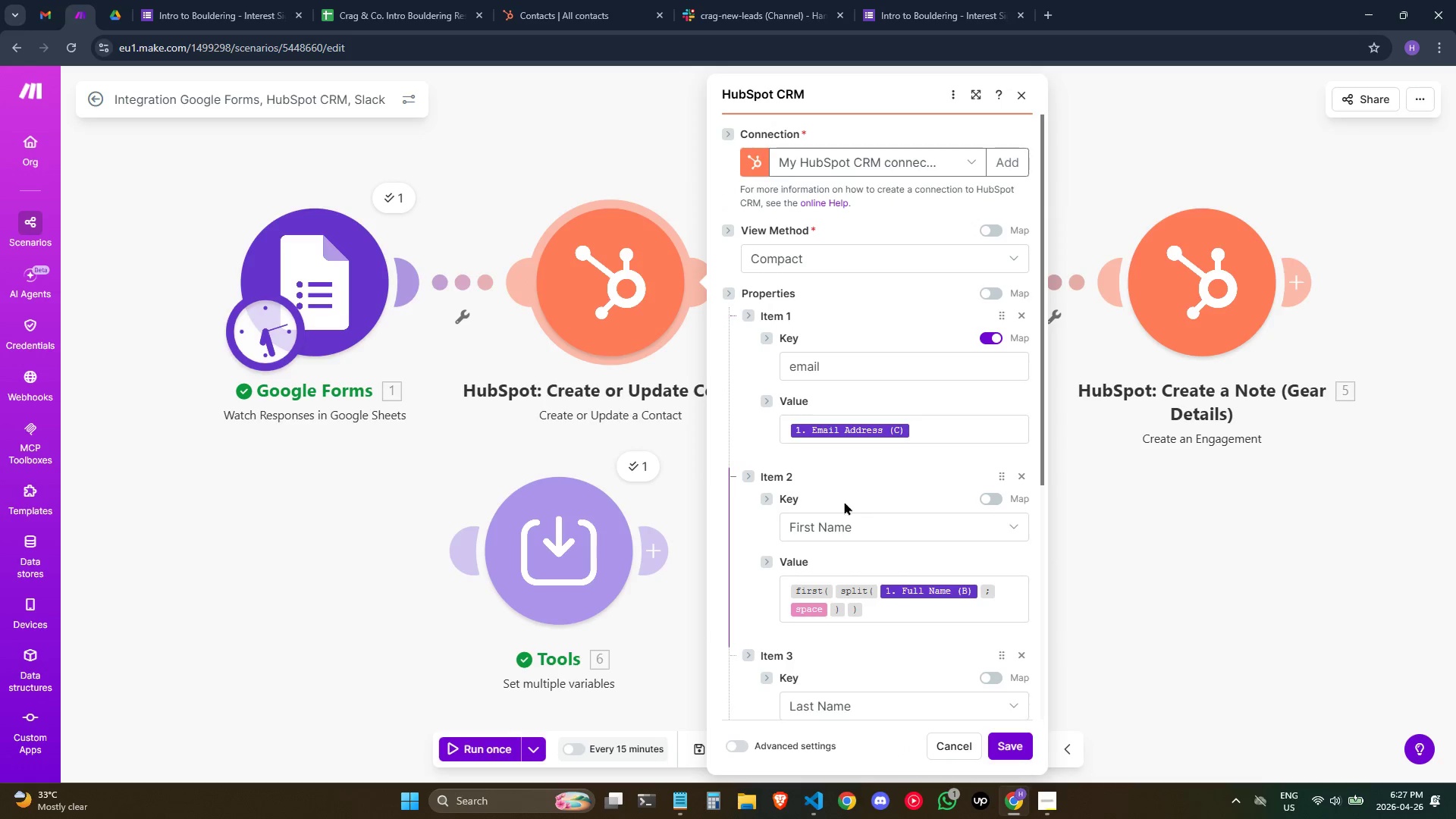 
scroll: coordinate [847, 491], scroll_direction: down, amount: 6.0
 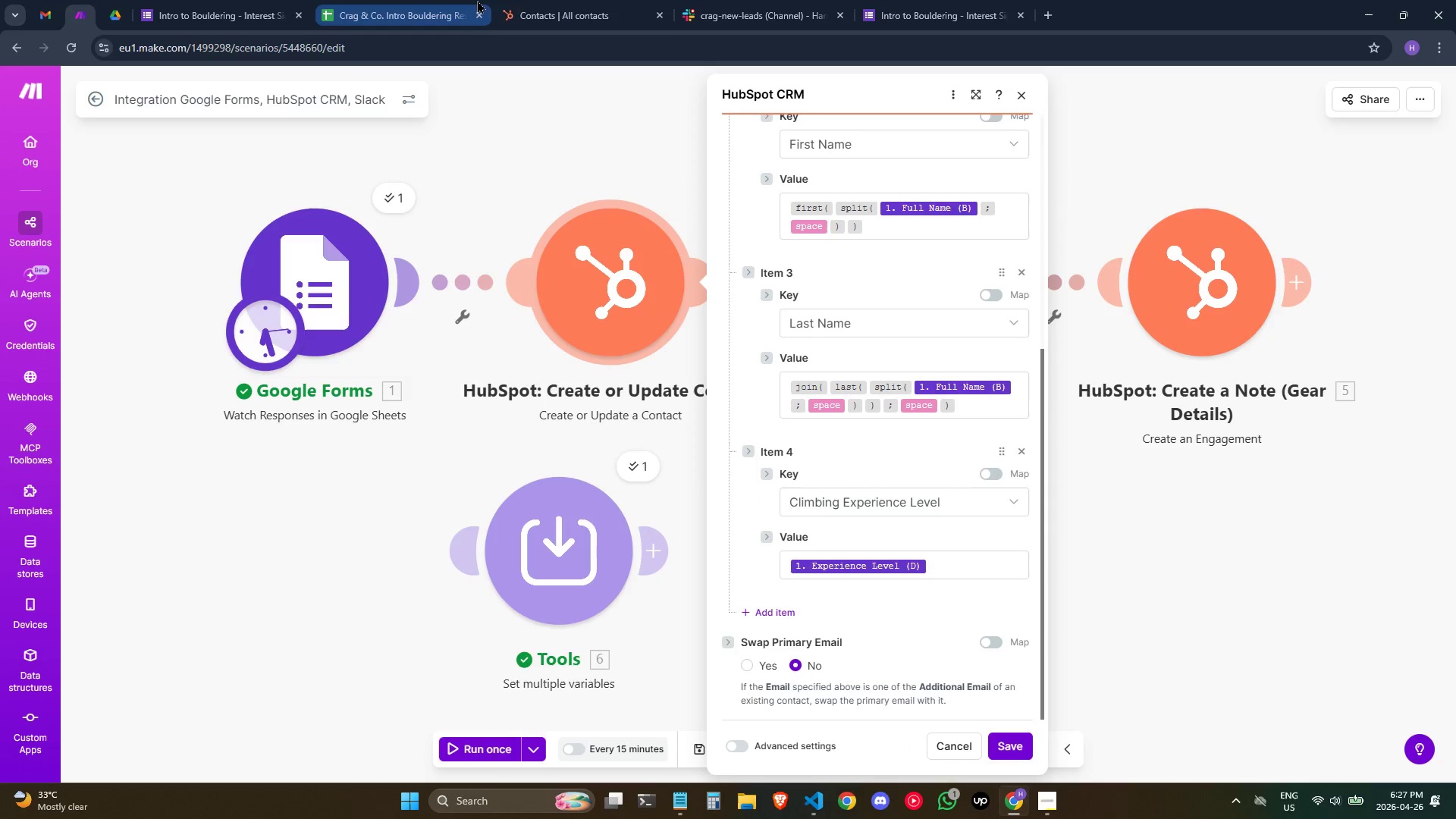 
left_click([546, 5])
 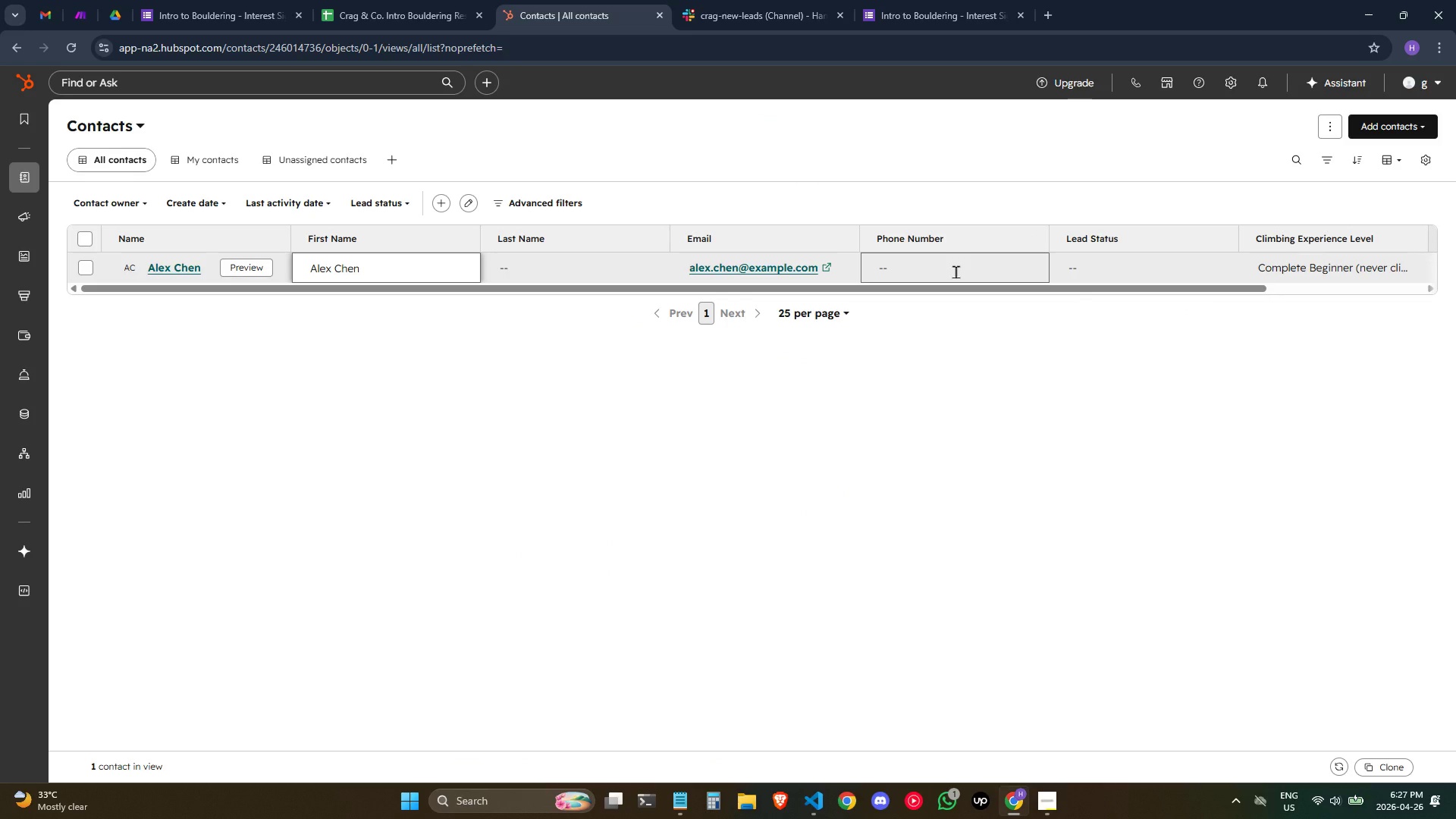 
wait(8.25)
 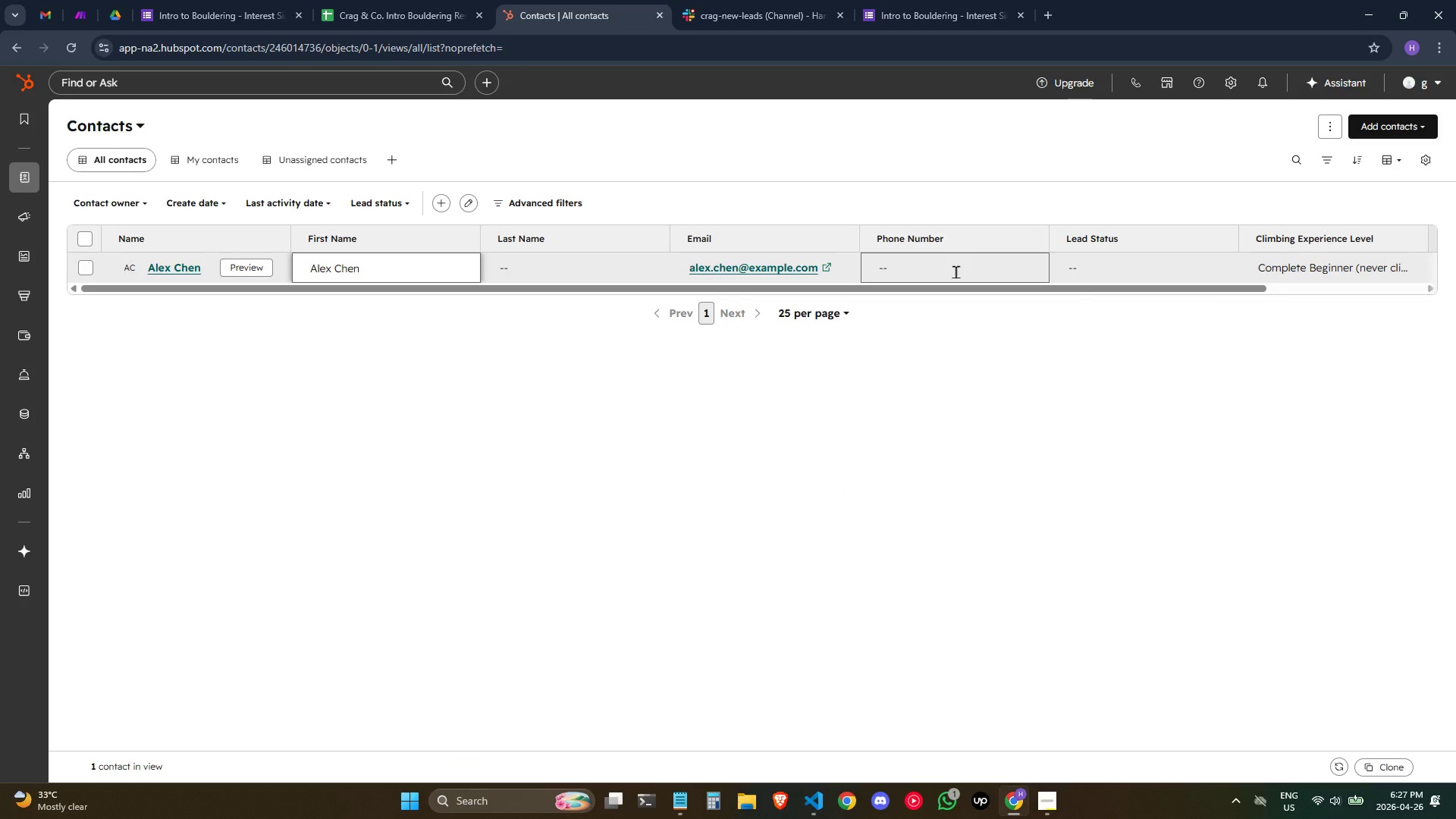 
left_click([986, 0])
 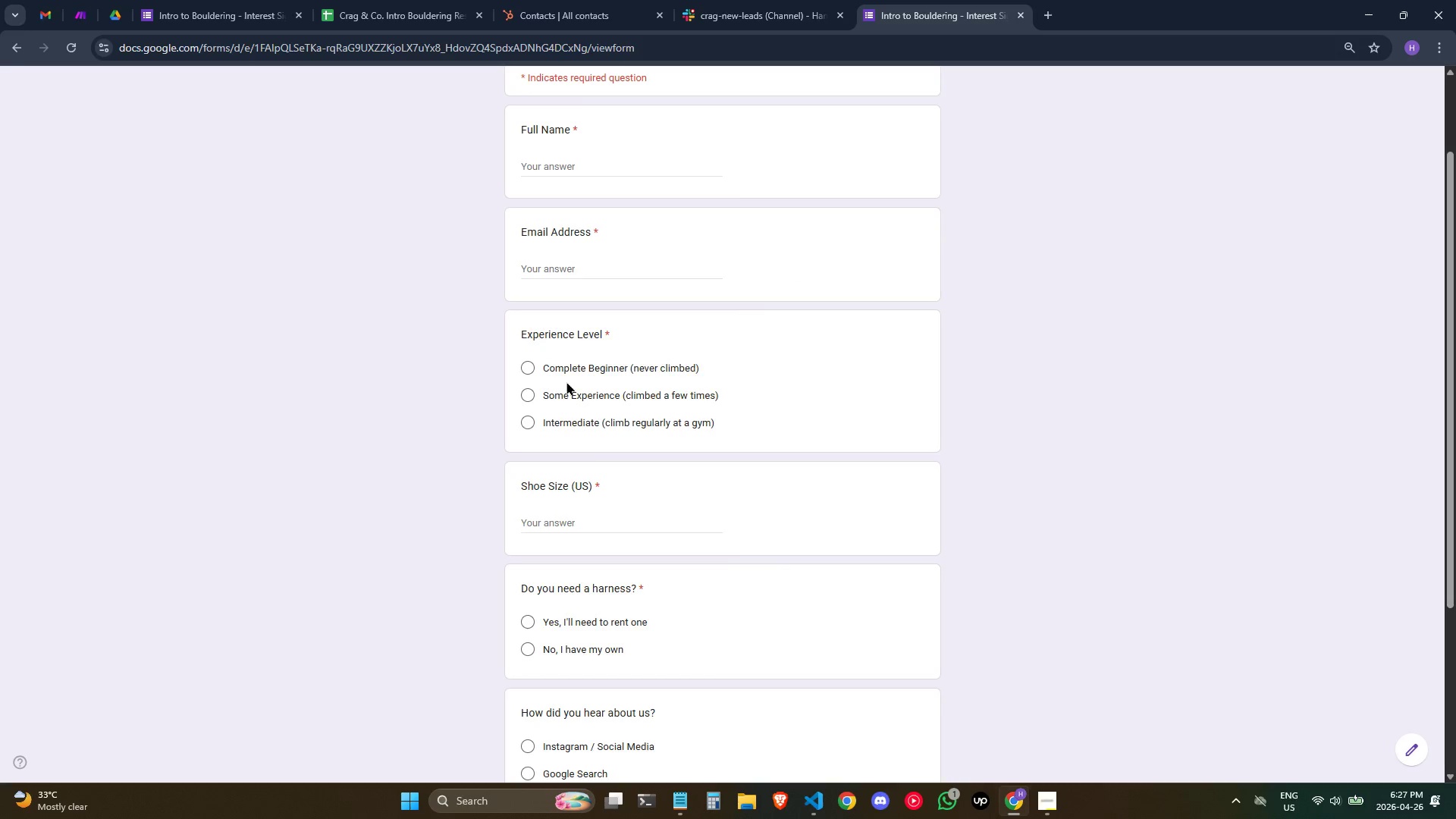 
scroll: coordinate [567, 370], scroll_direction: up, amount: 3.0
 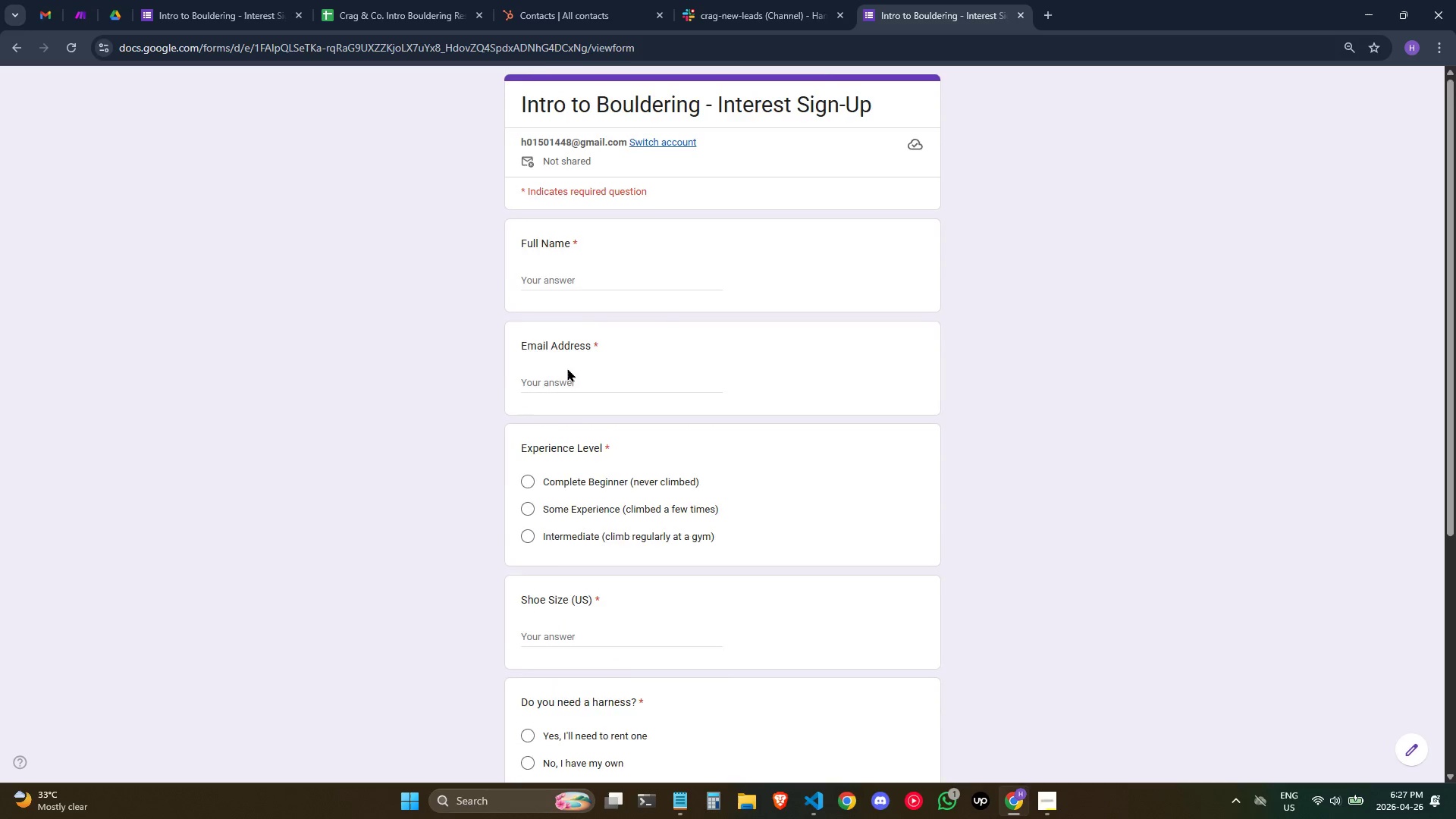 
scroll: coordinate [568, 372], scroll_direction: down, amount: 4.0
 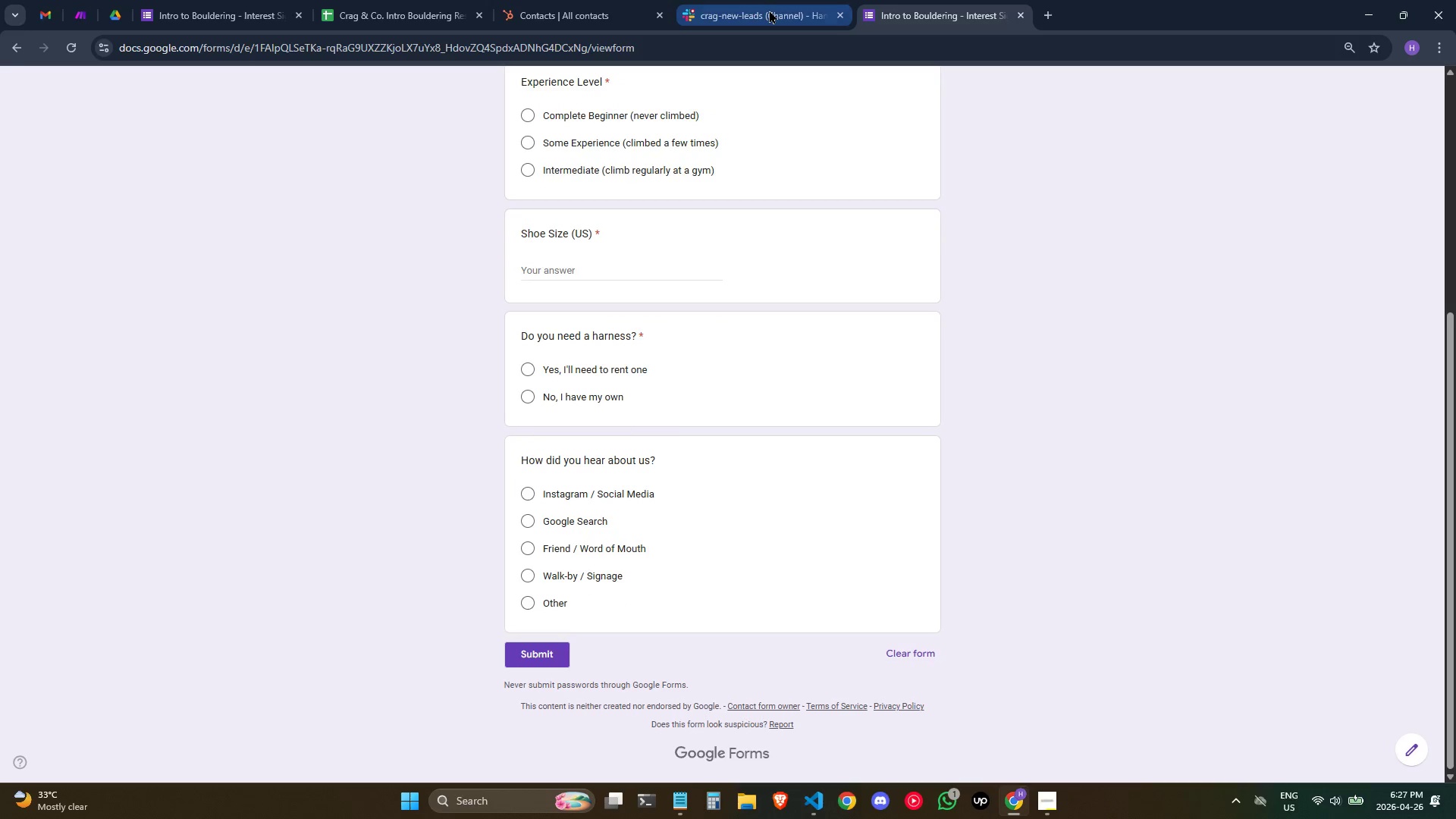 
left_click([753, 0])
 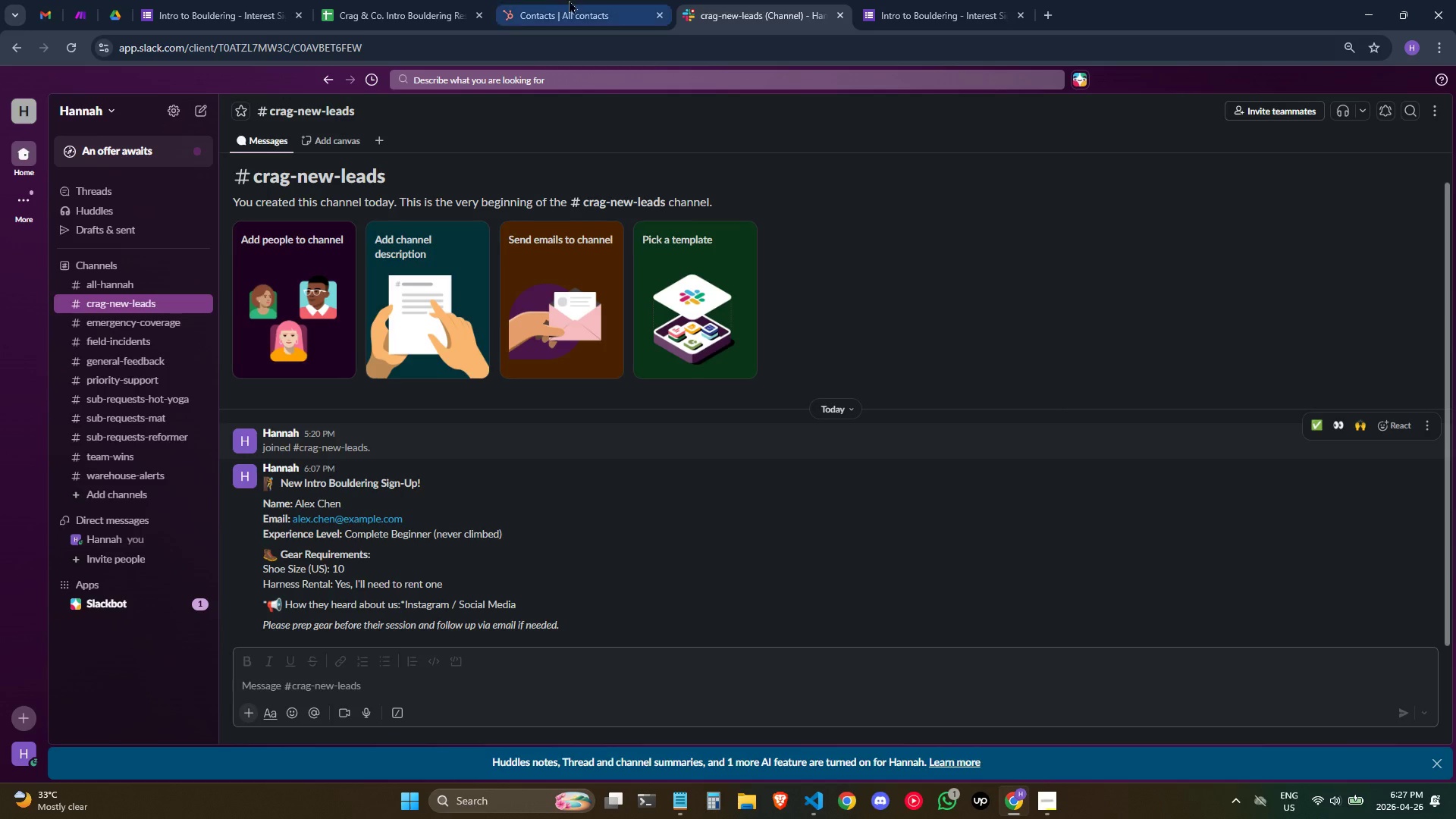 
left_click([535, 0])
 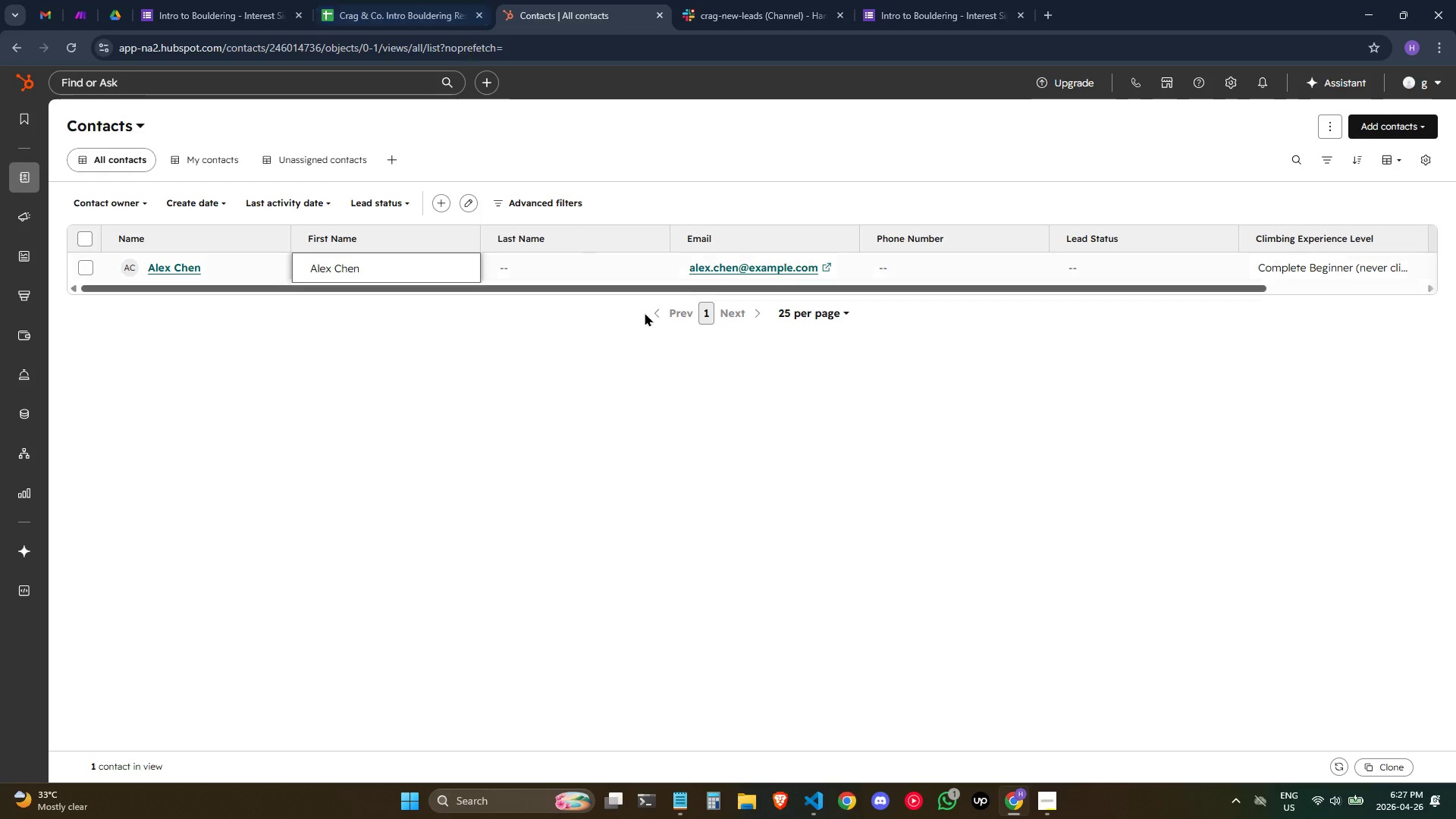 
scroll: coordinate [659, 322], scroll_direction: up, amount: 1.0
 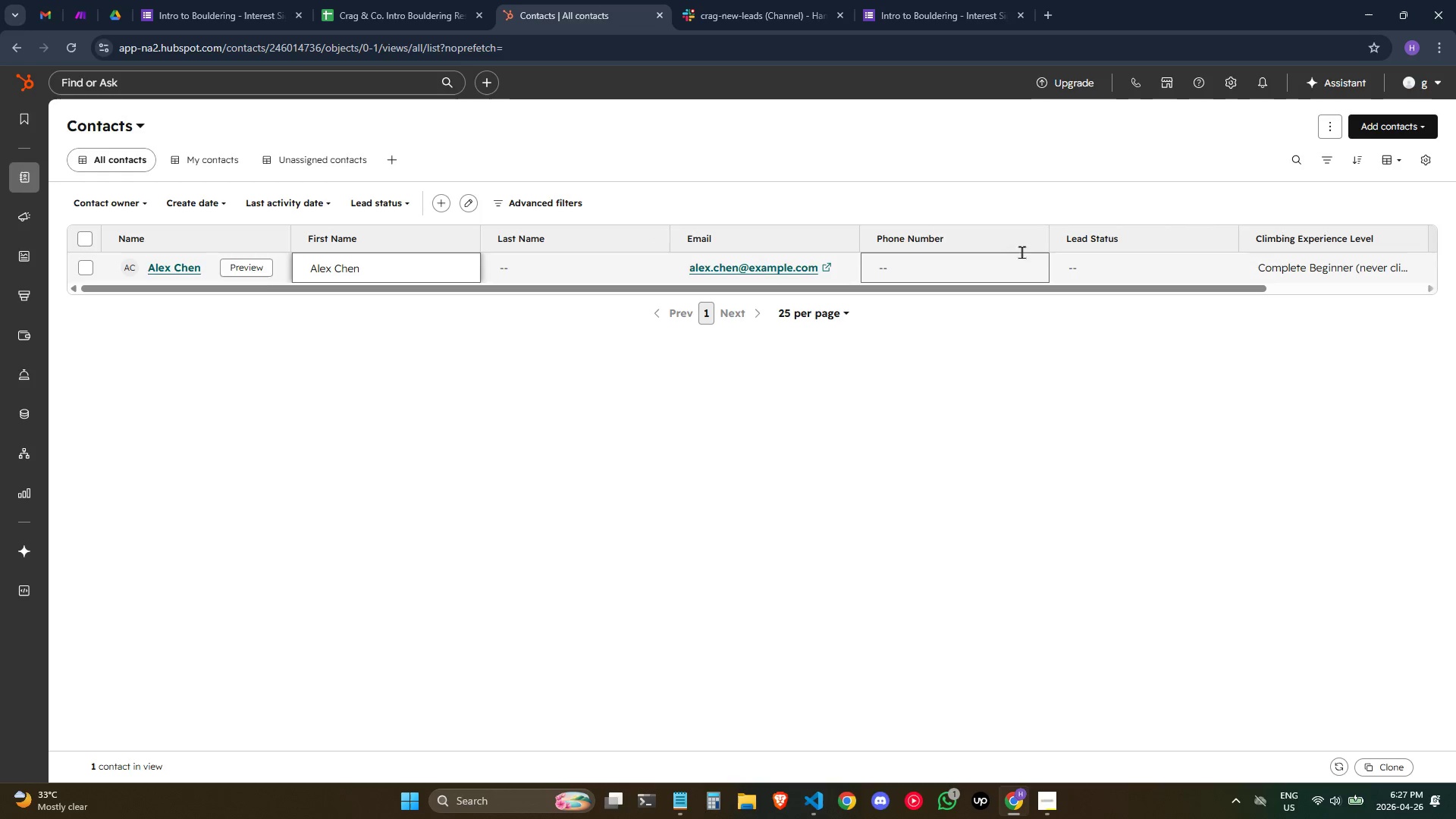 
left_click([1031, 240])
 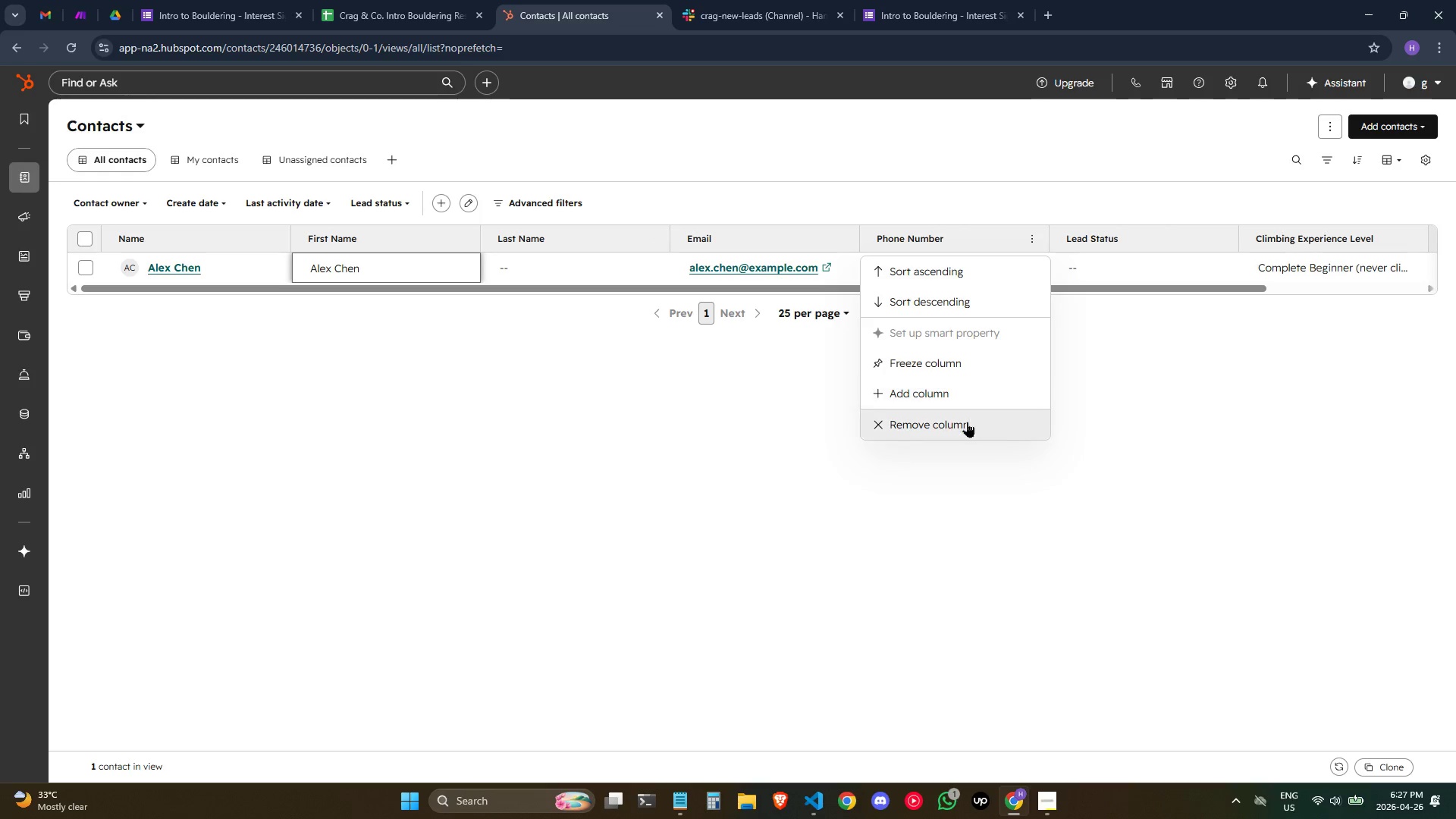 
left_click([967, 422])
 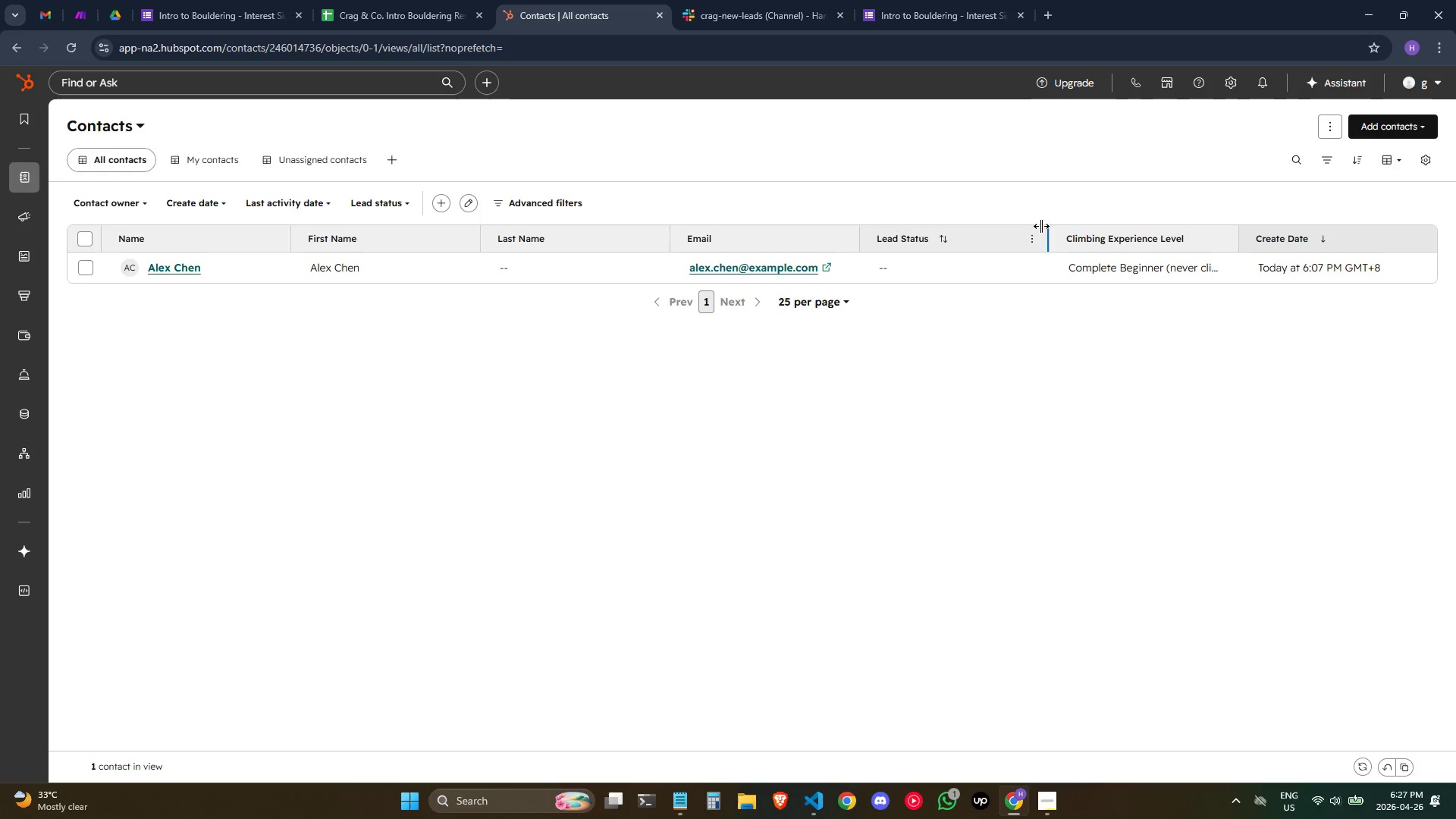 
left_click([1034, 236])
 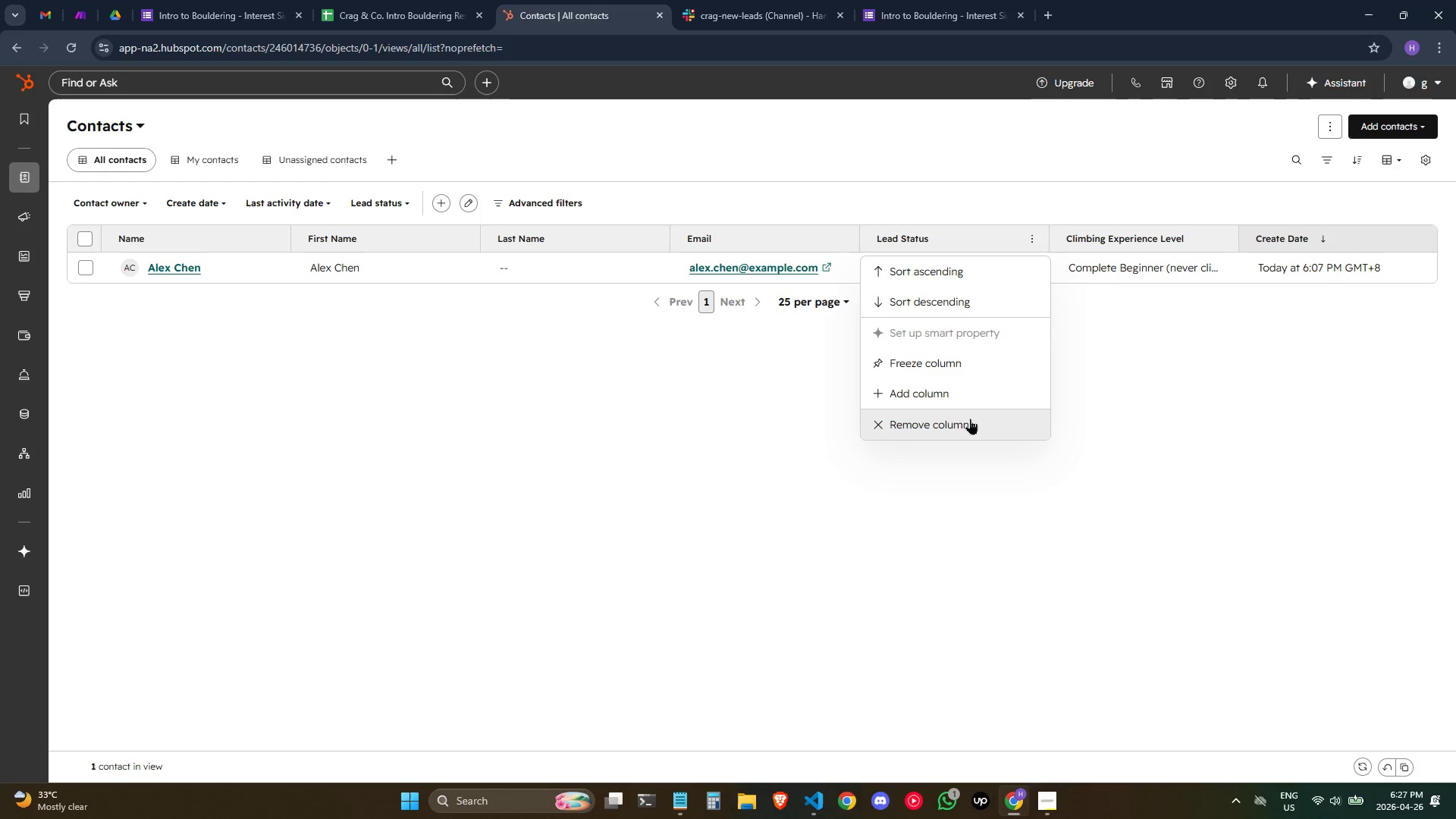 
left_click([970, 419])
 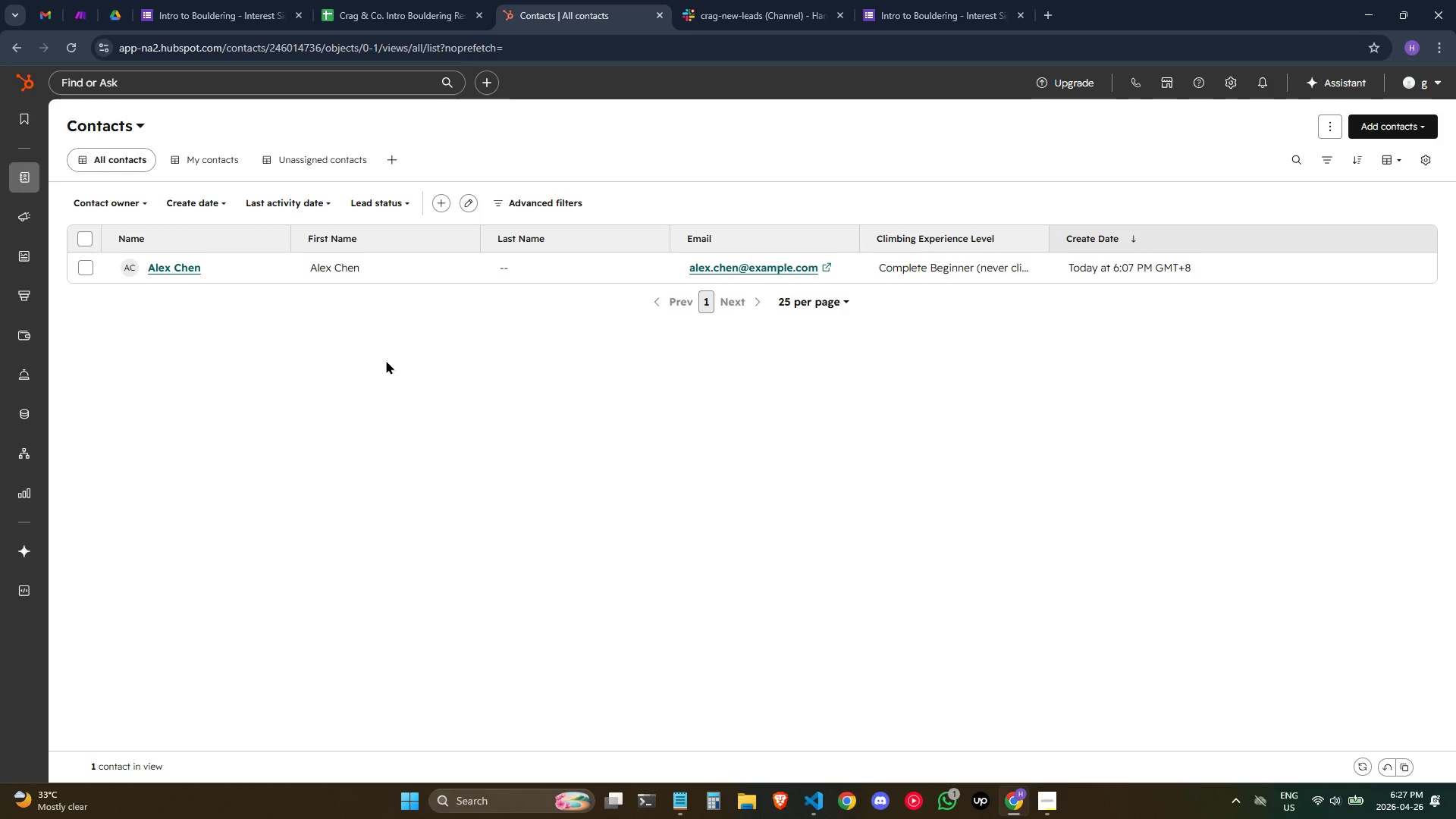 
wait(7.66)
 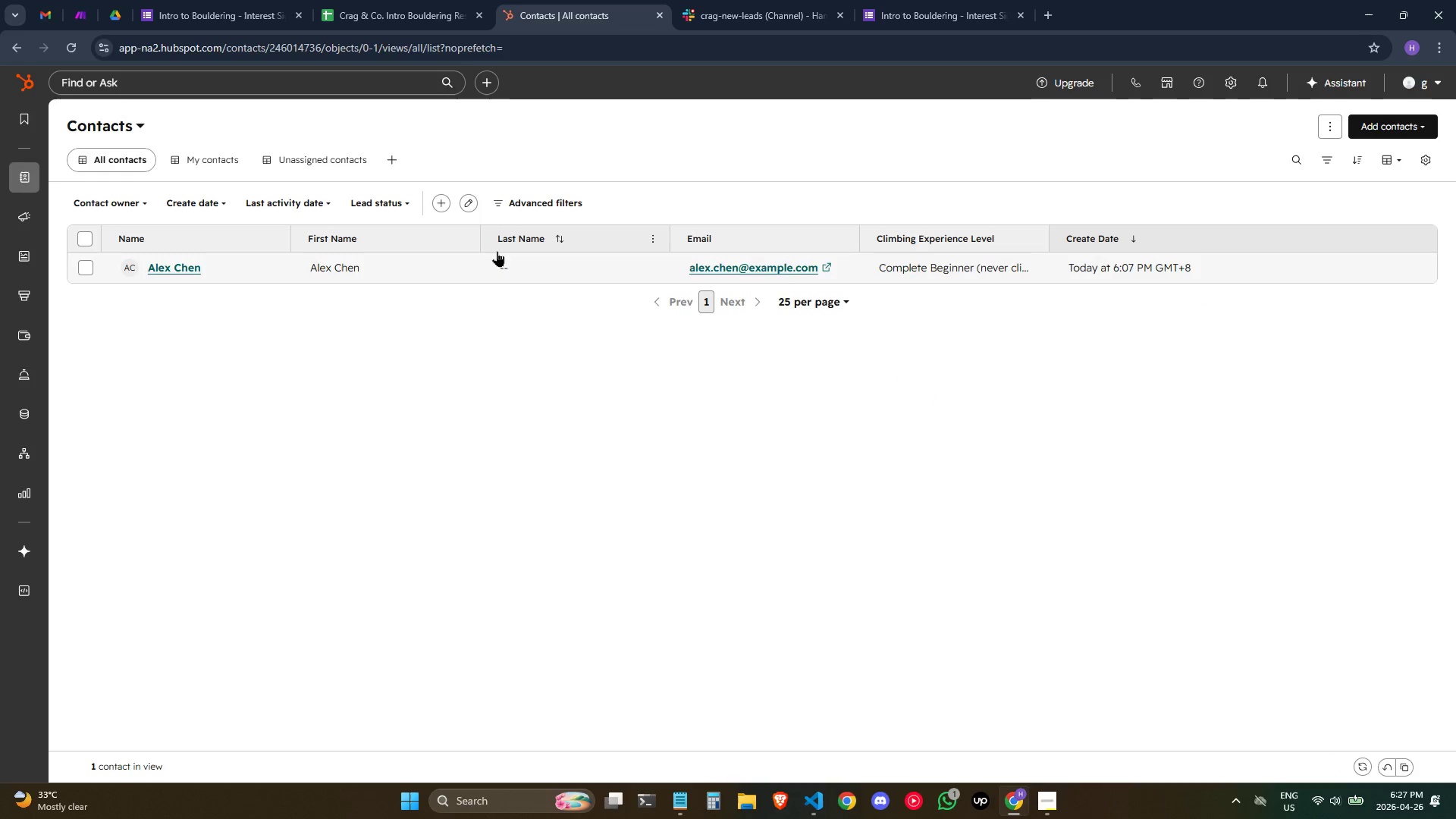 
left_click_drag(start_coordinate=[792, 237], to_coordinate=[340, 251])
 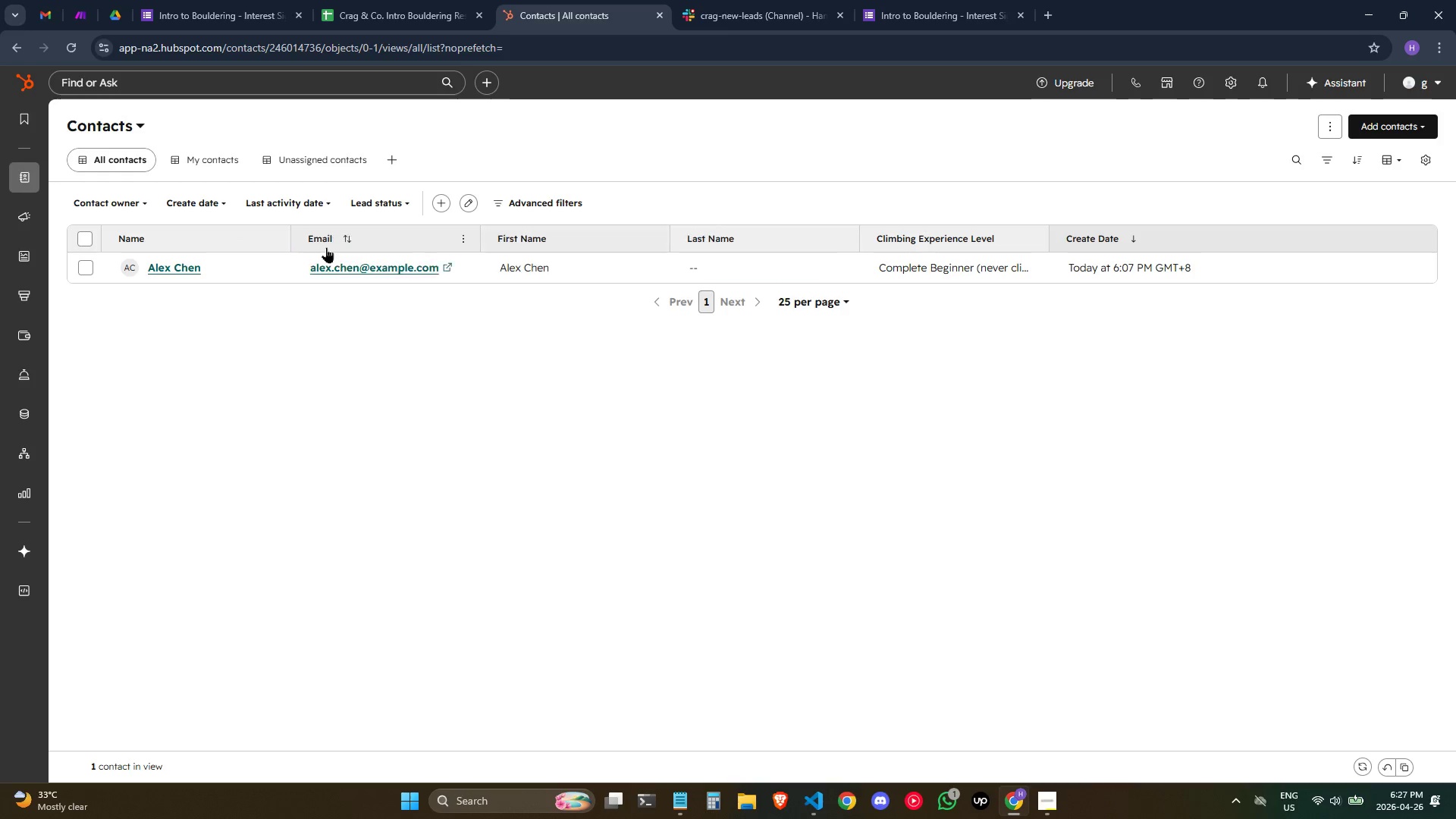 
left_click([326, 247])
 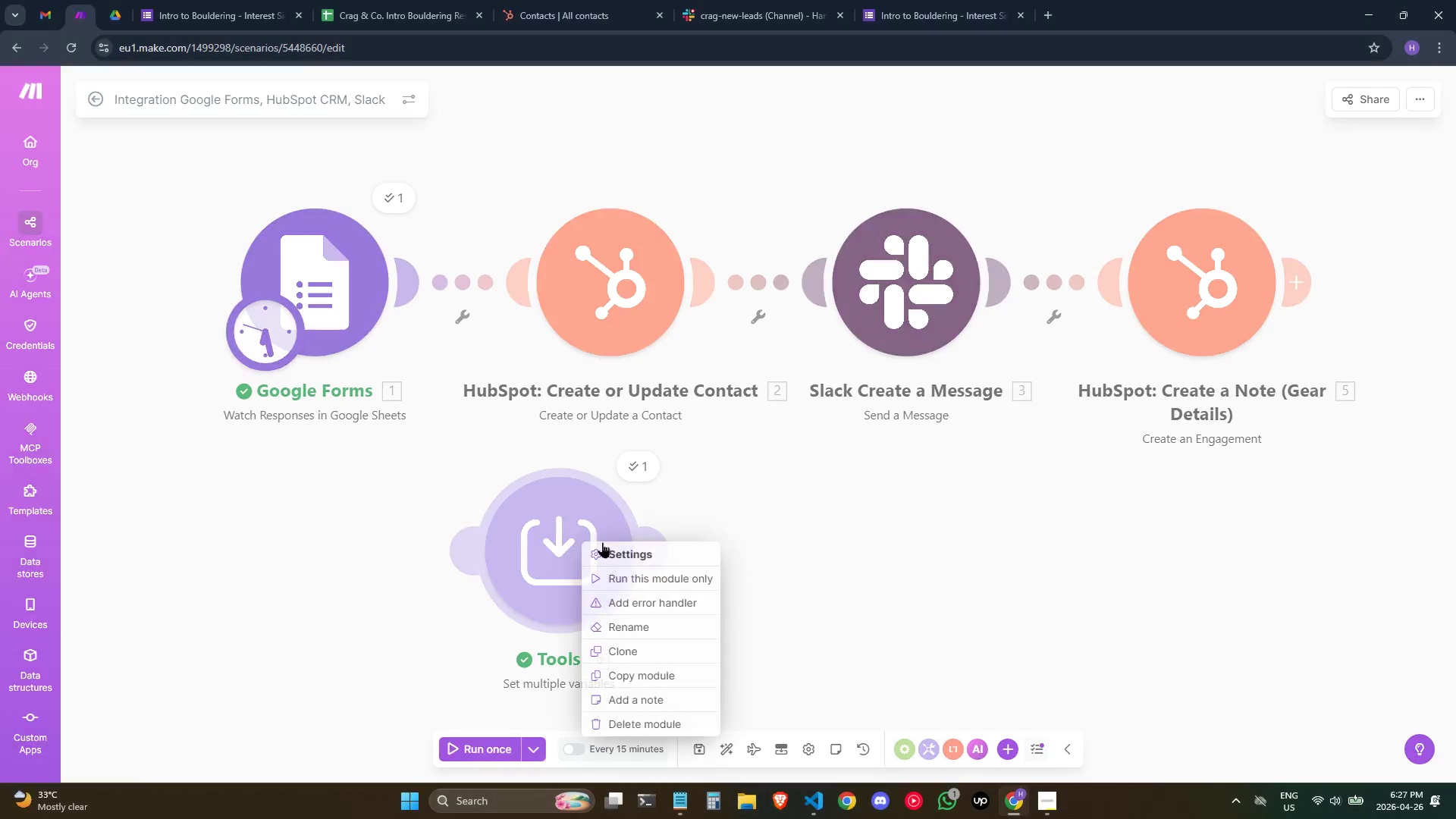 
wait(5.91)
 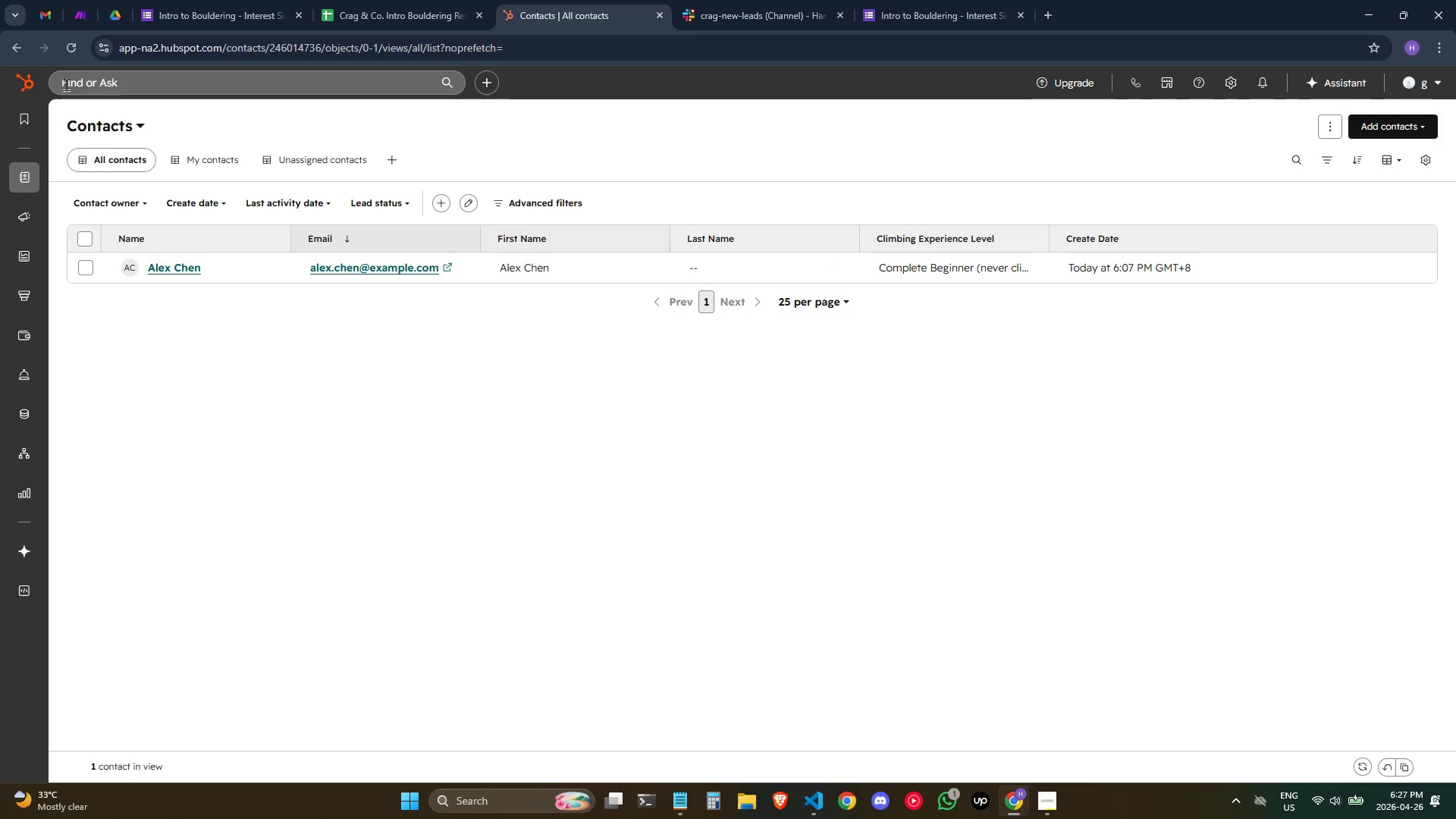 
double_click([359, 546])
 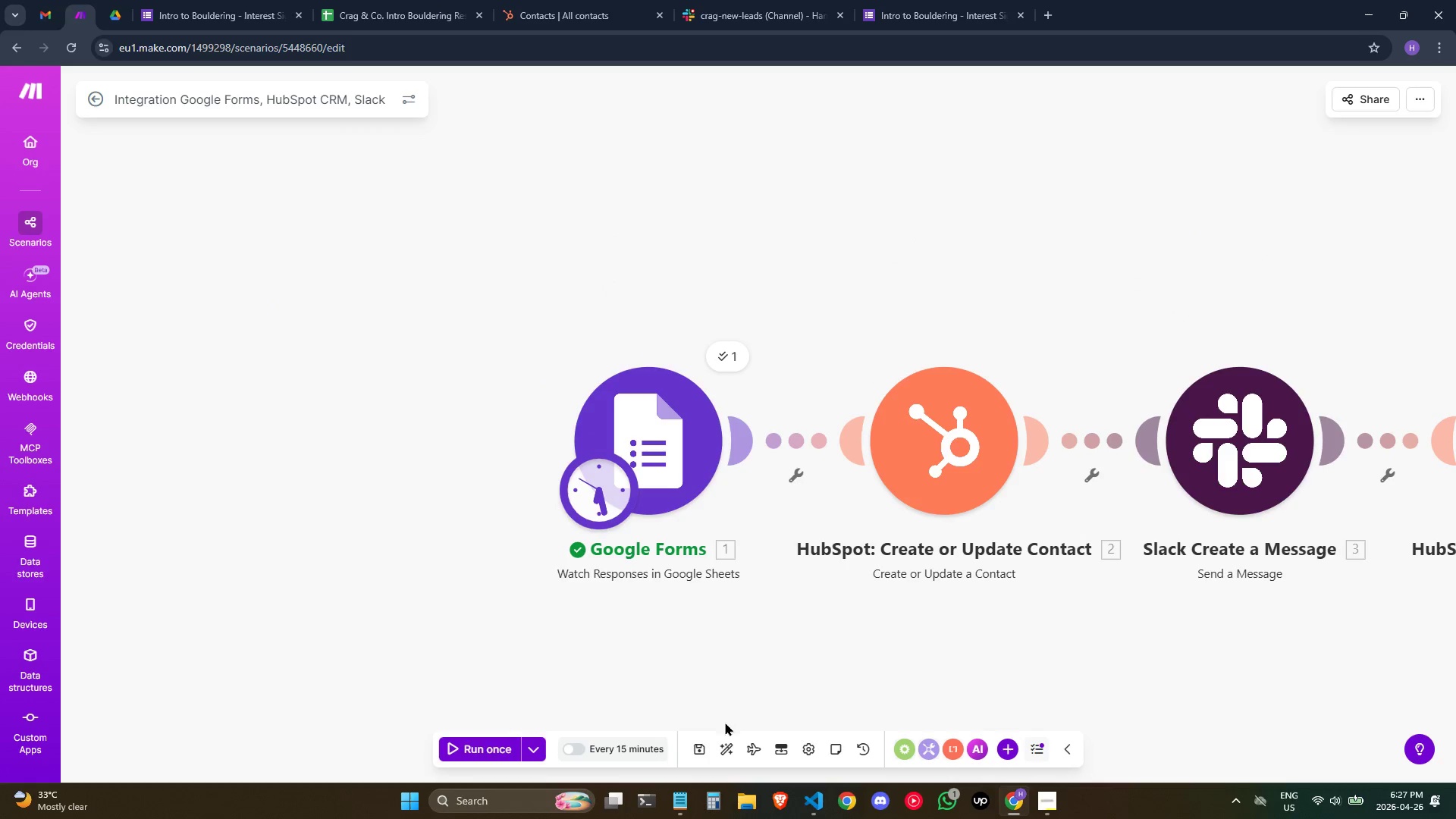 
left_click([692, 748])
 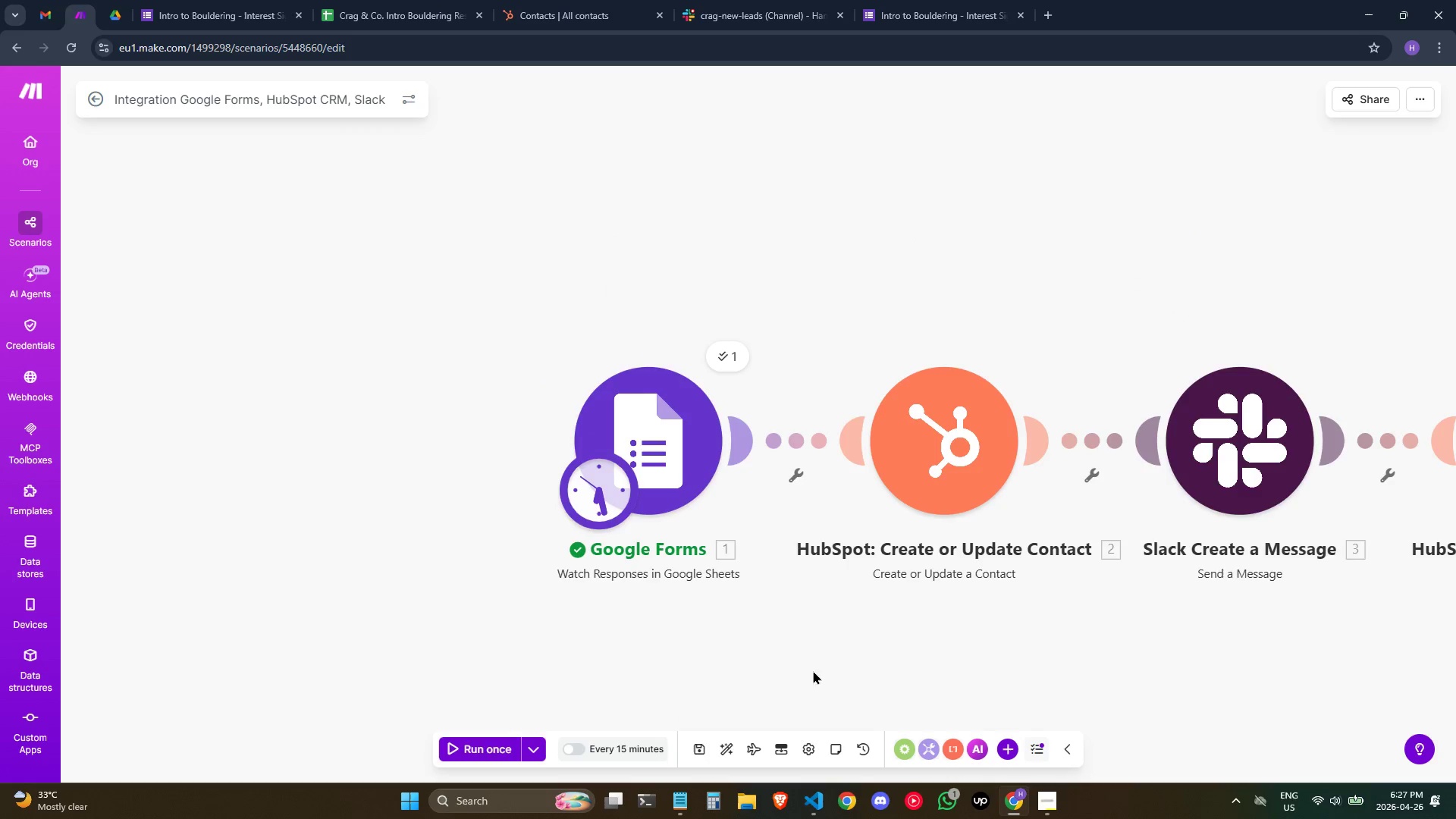 
scroll: coordinate [835, 654], scroll_direction: down, amount: 1.0
 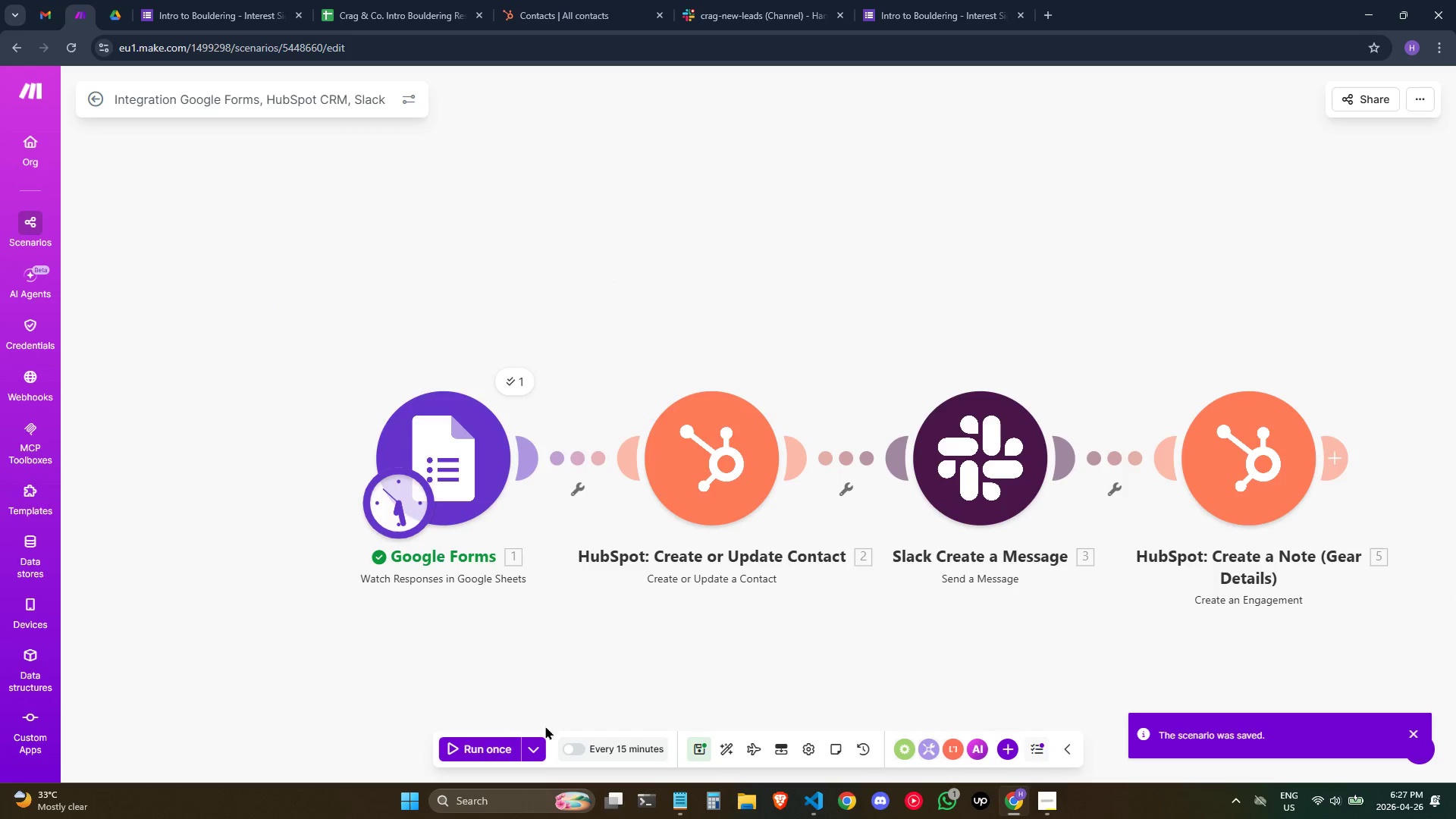 
double_click([528, 742])
 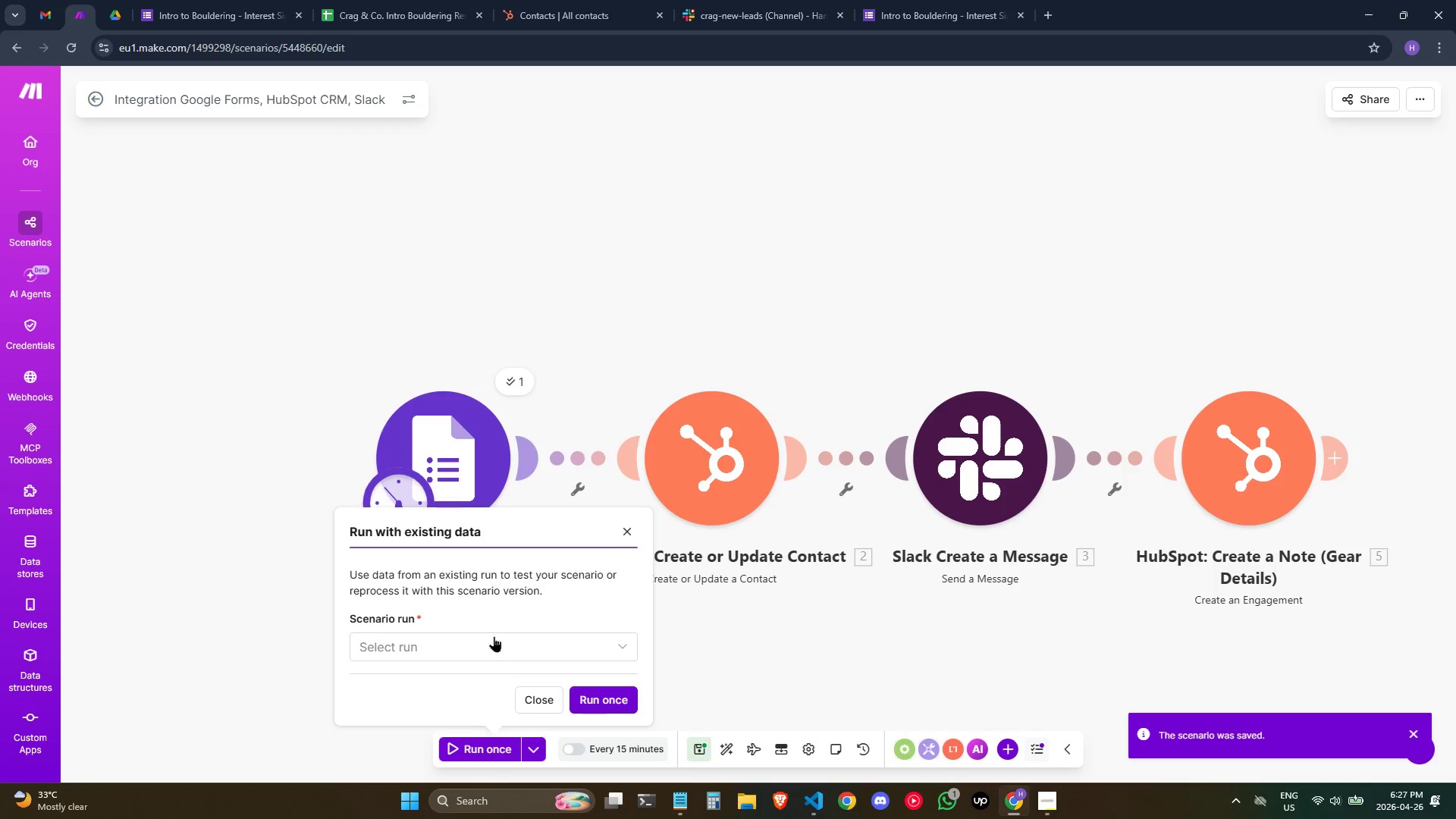 
double_click([493, 633])
 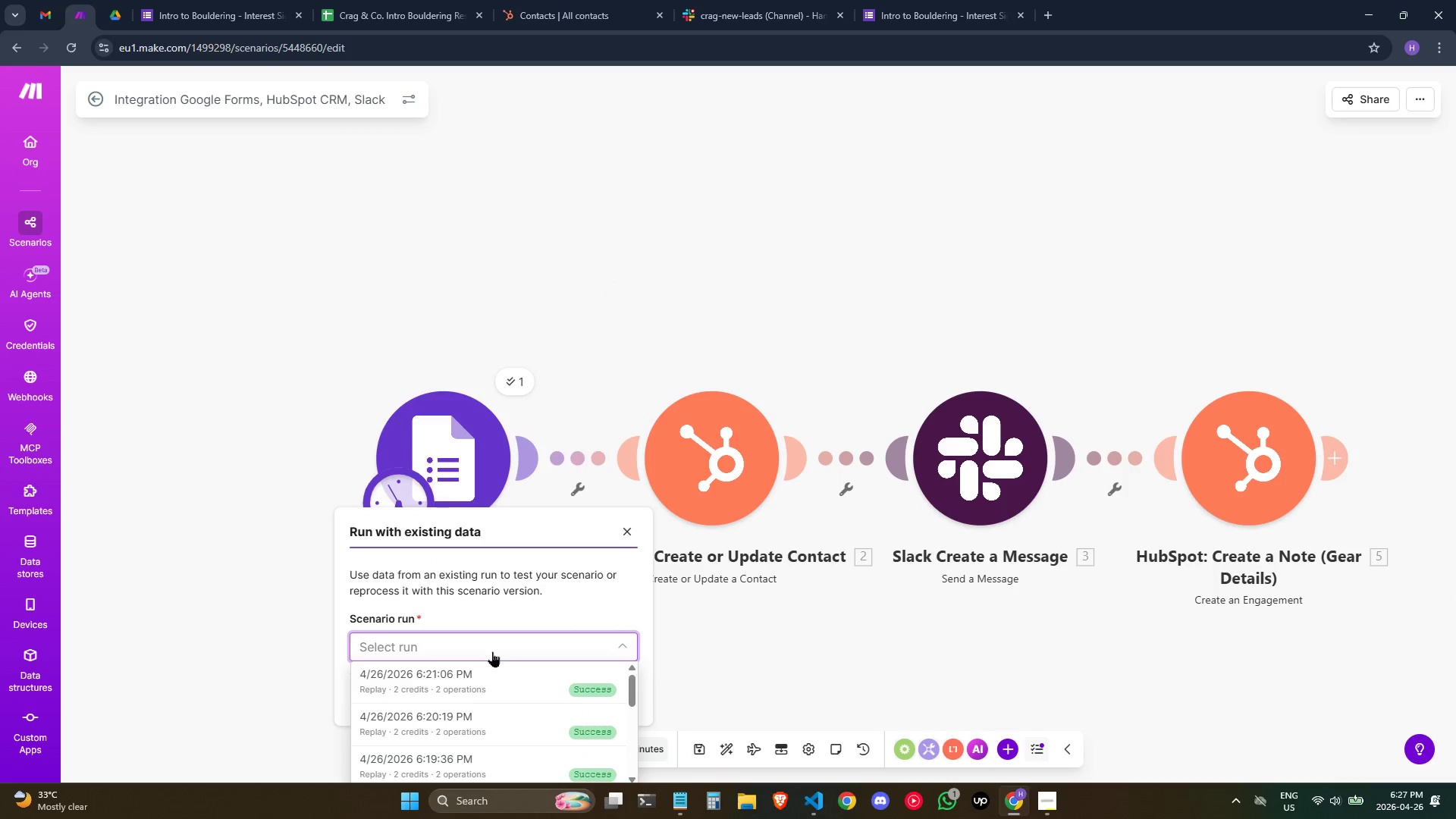 
left_click([496, 686])
 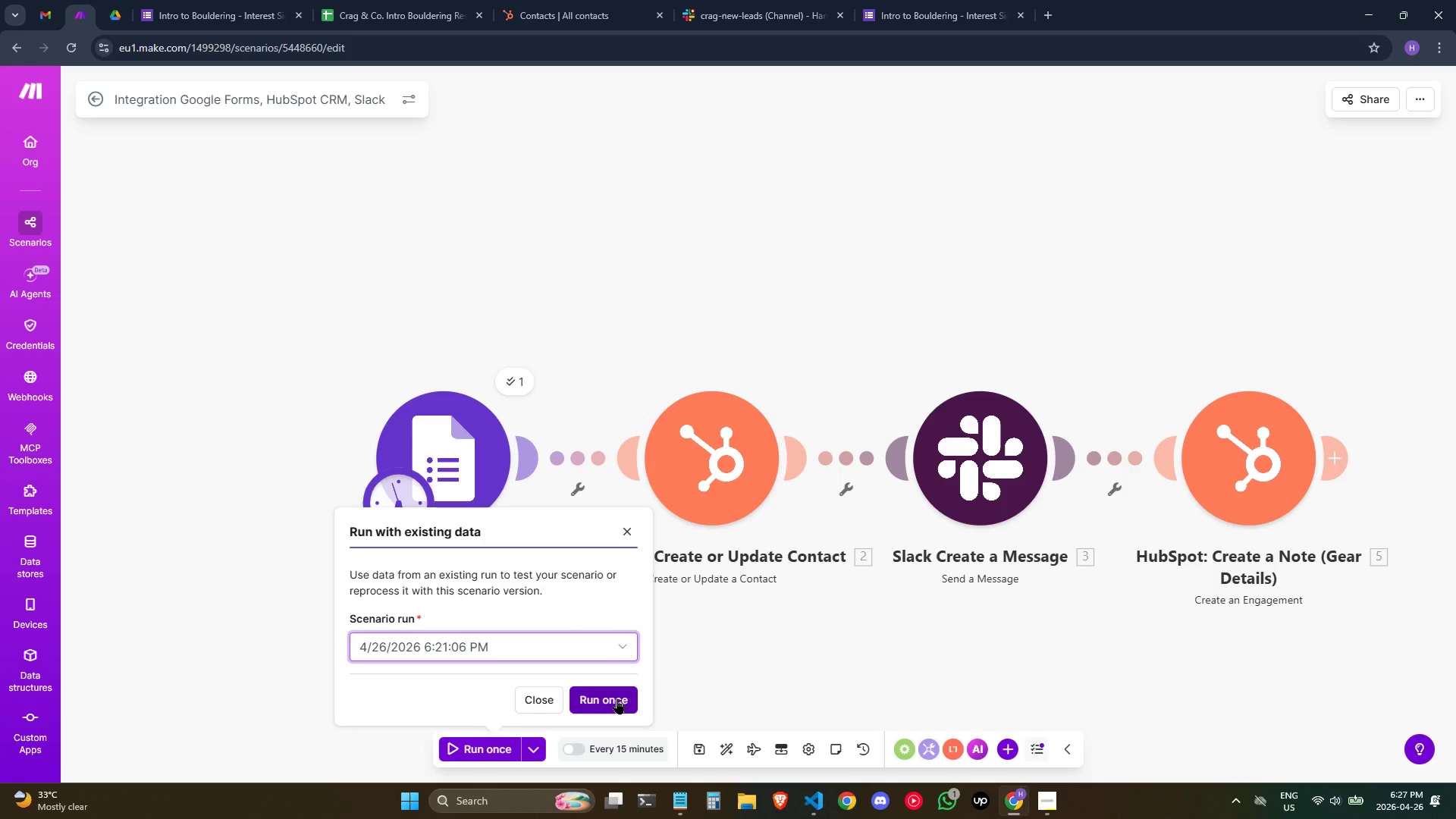 
left_click([617, 698])
 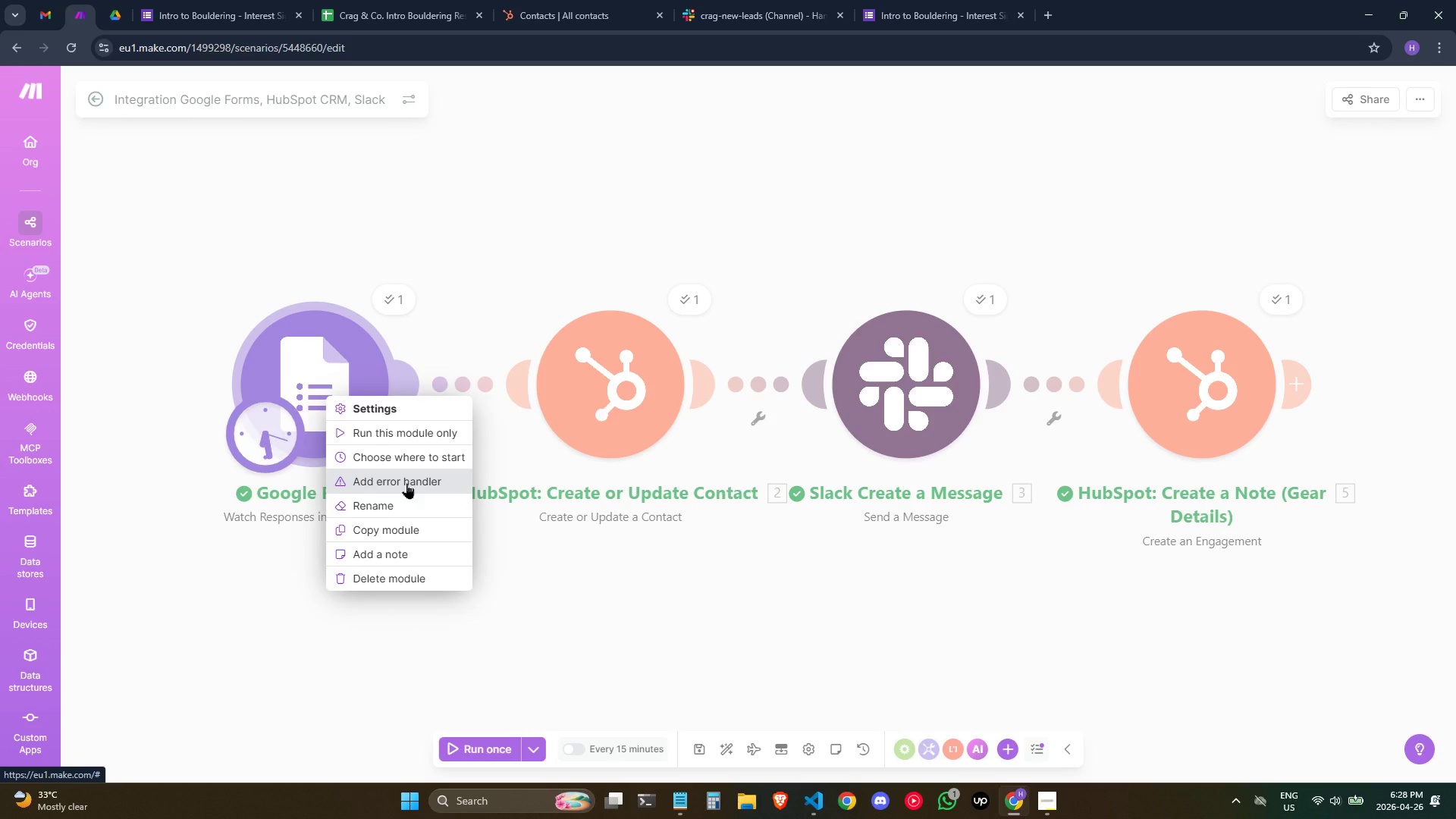 
wait(25.41)
 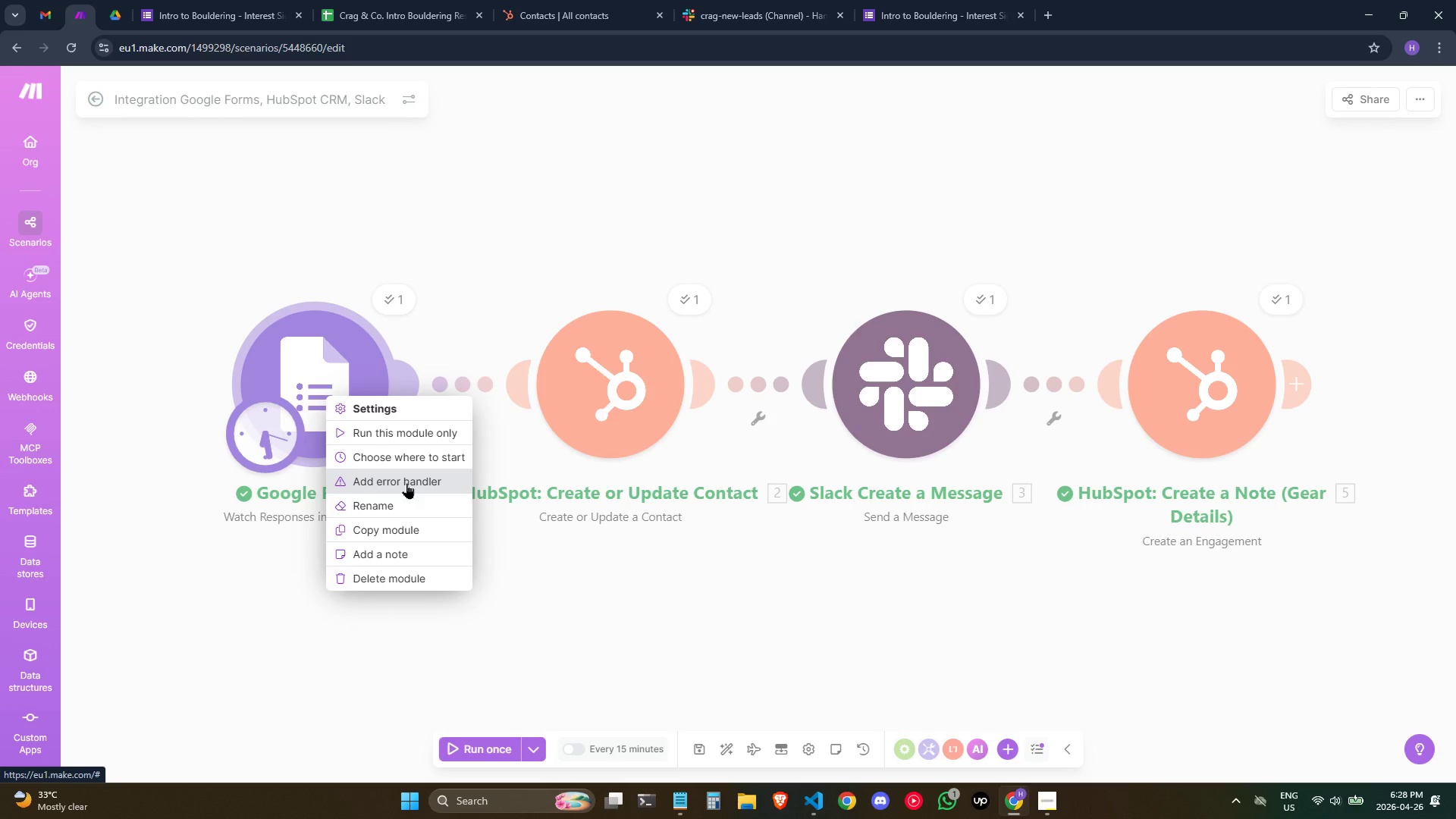 
left_click([482, 254])
 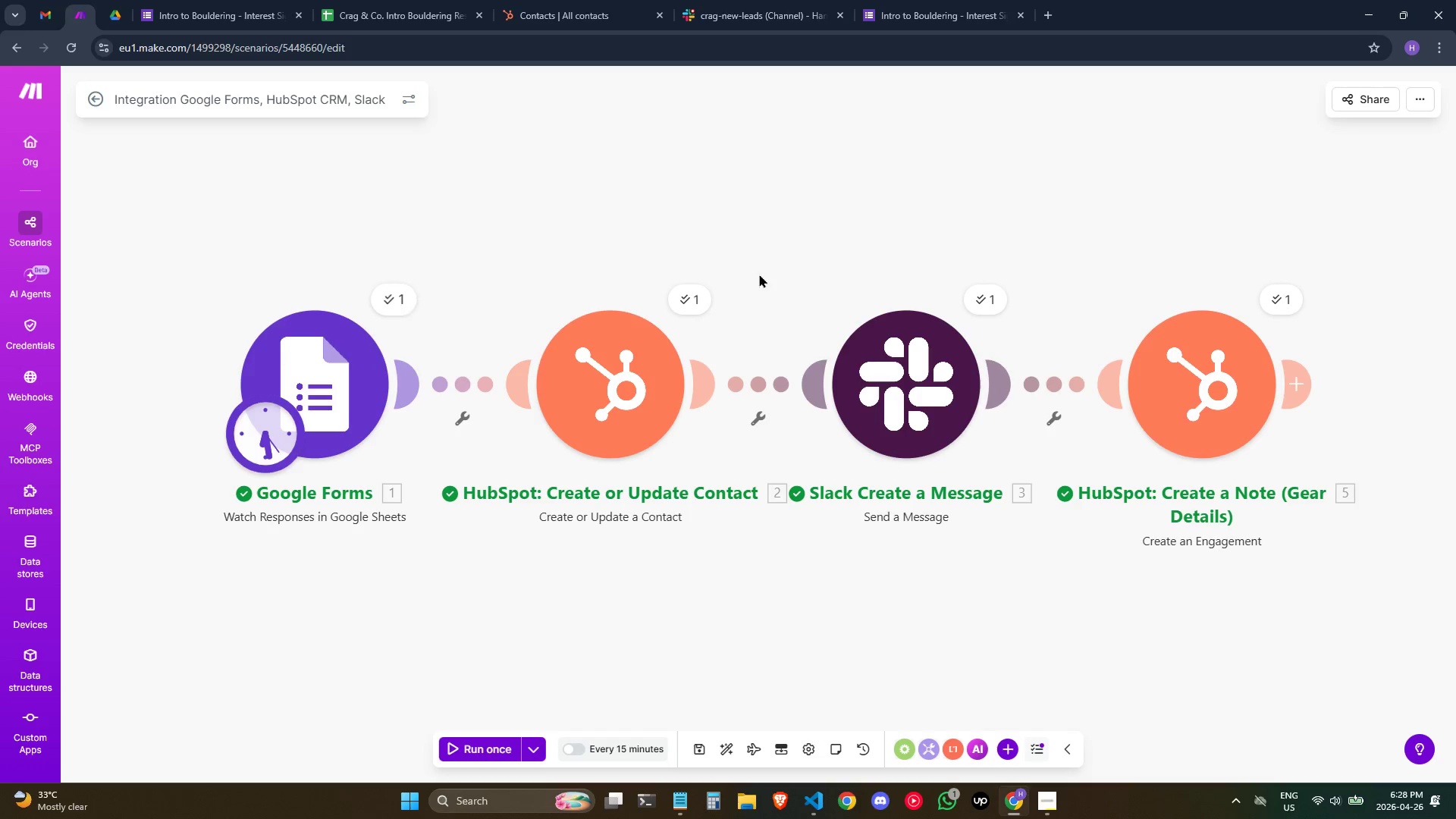 
left_click([723, 223])
 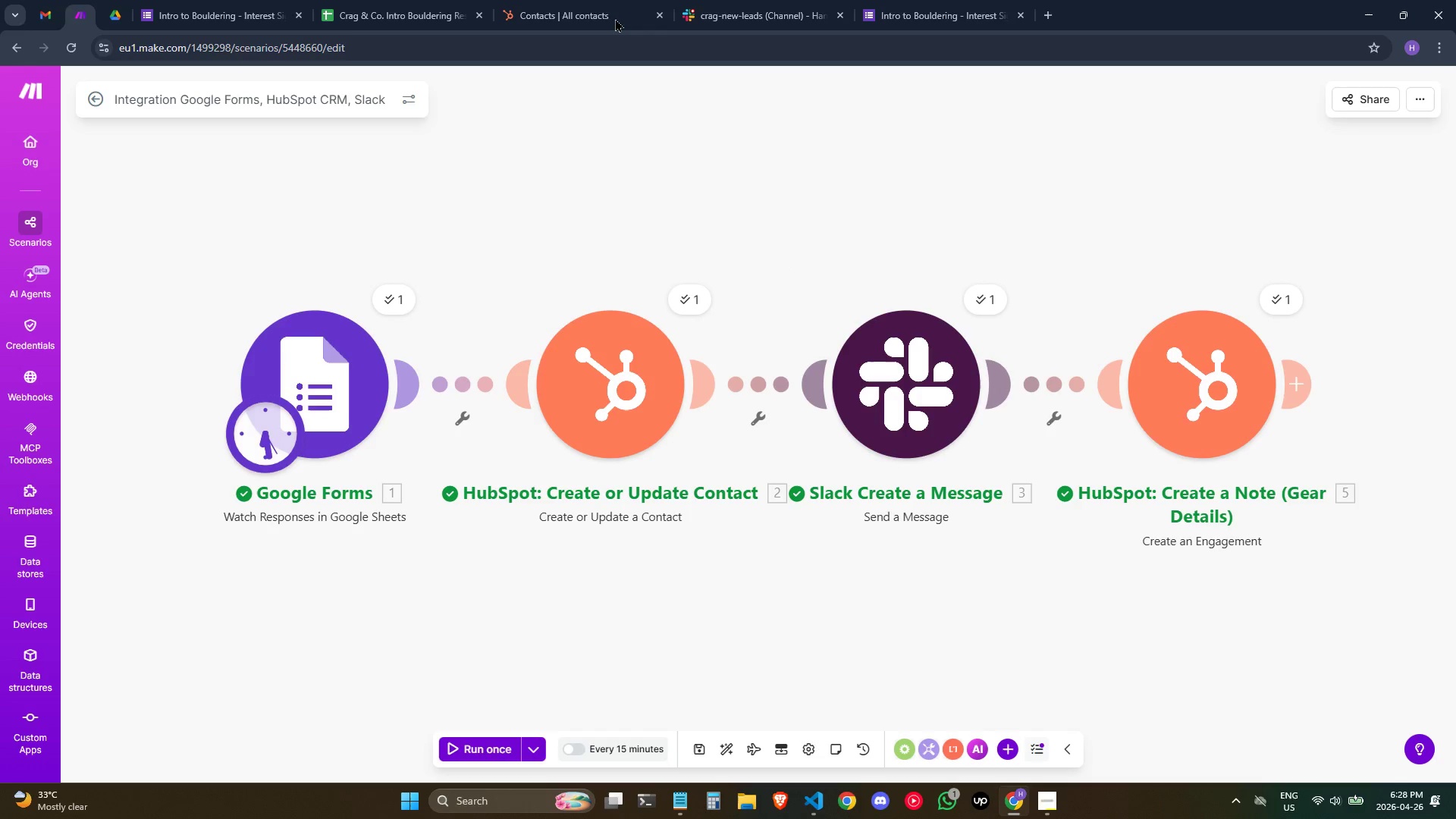 
left_click([585, 0])
 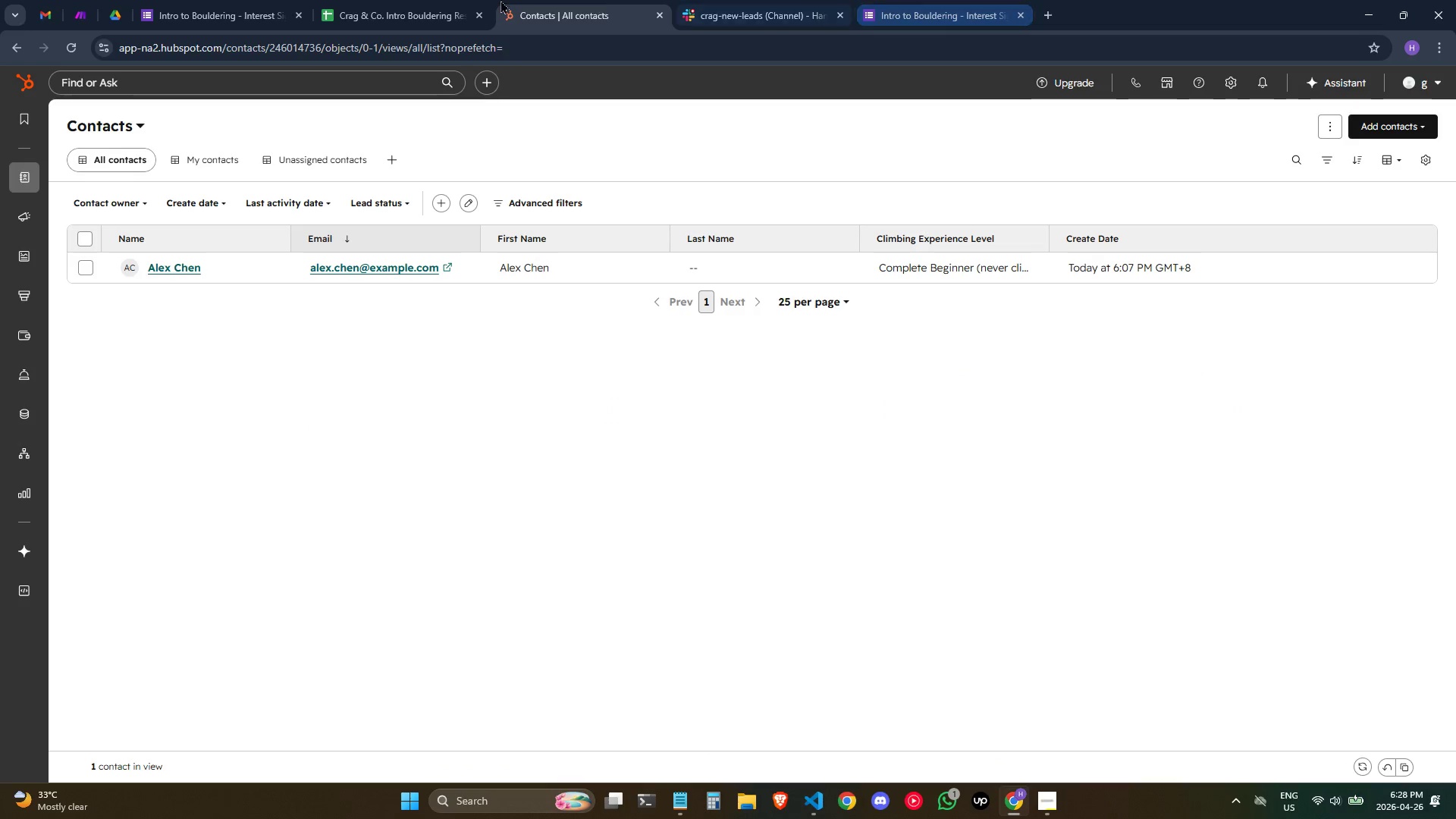 
wait(5.17)
 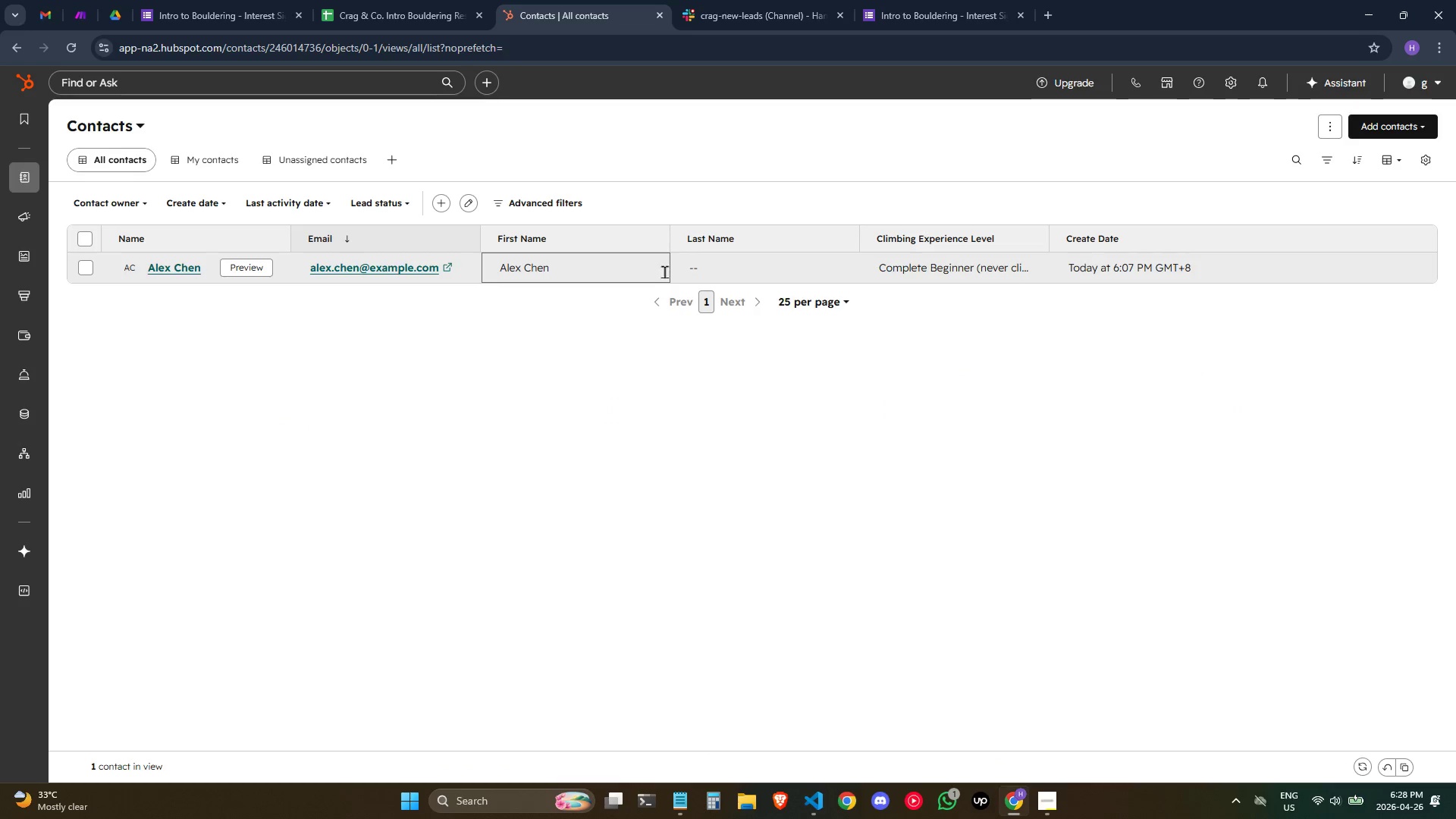 
left_click([85, 8])
 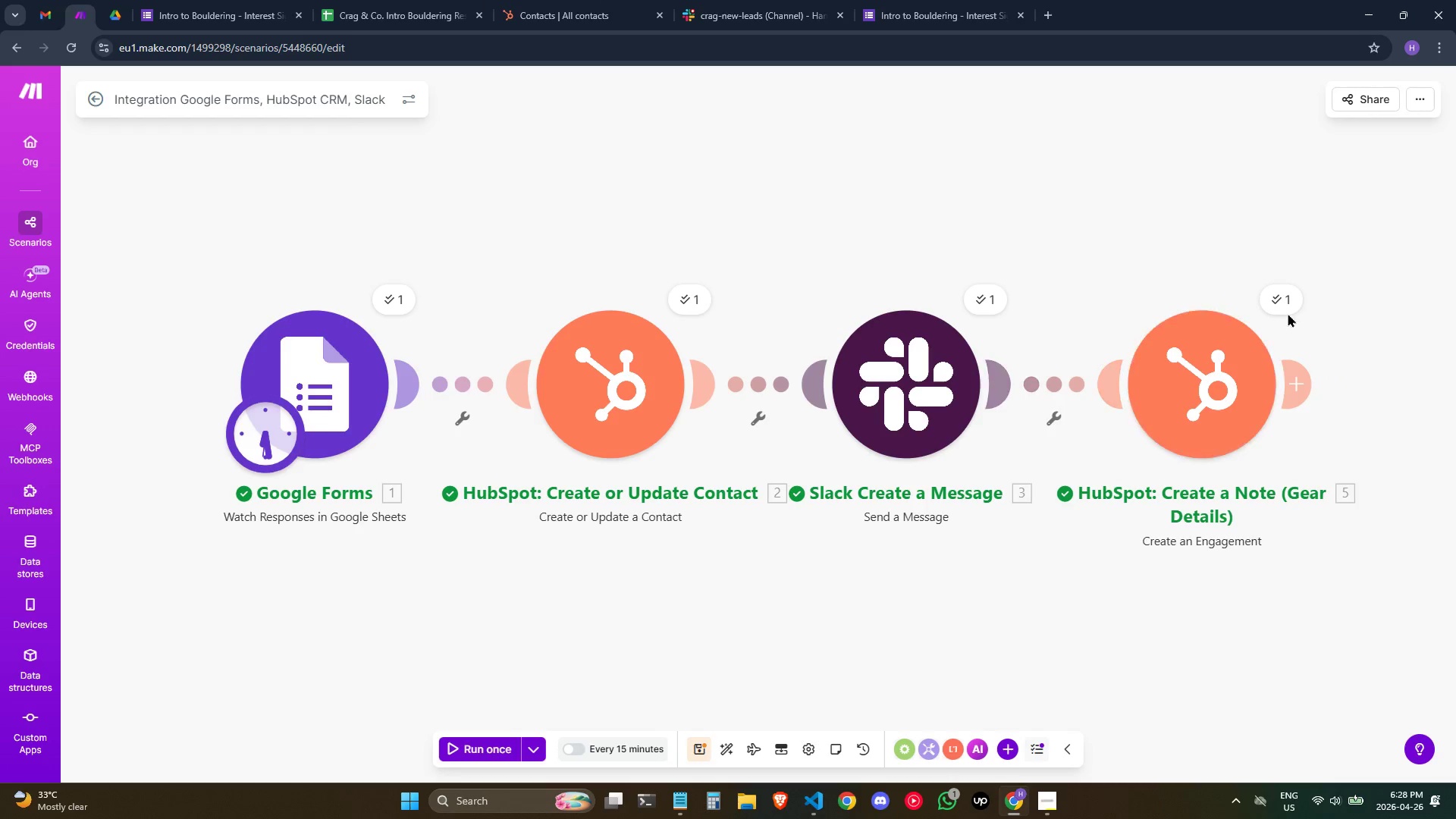 
left_click([1280, 296])
 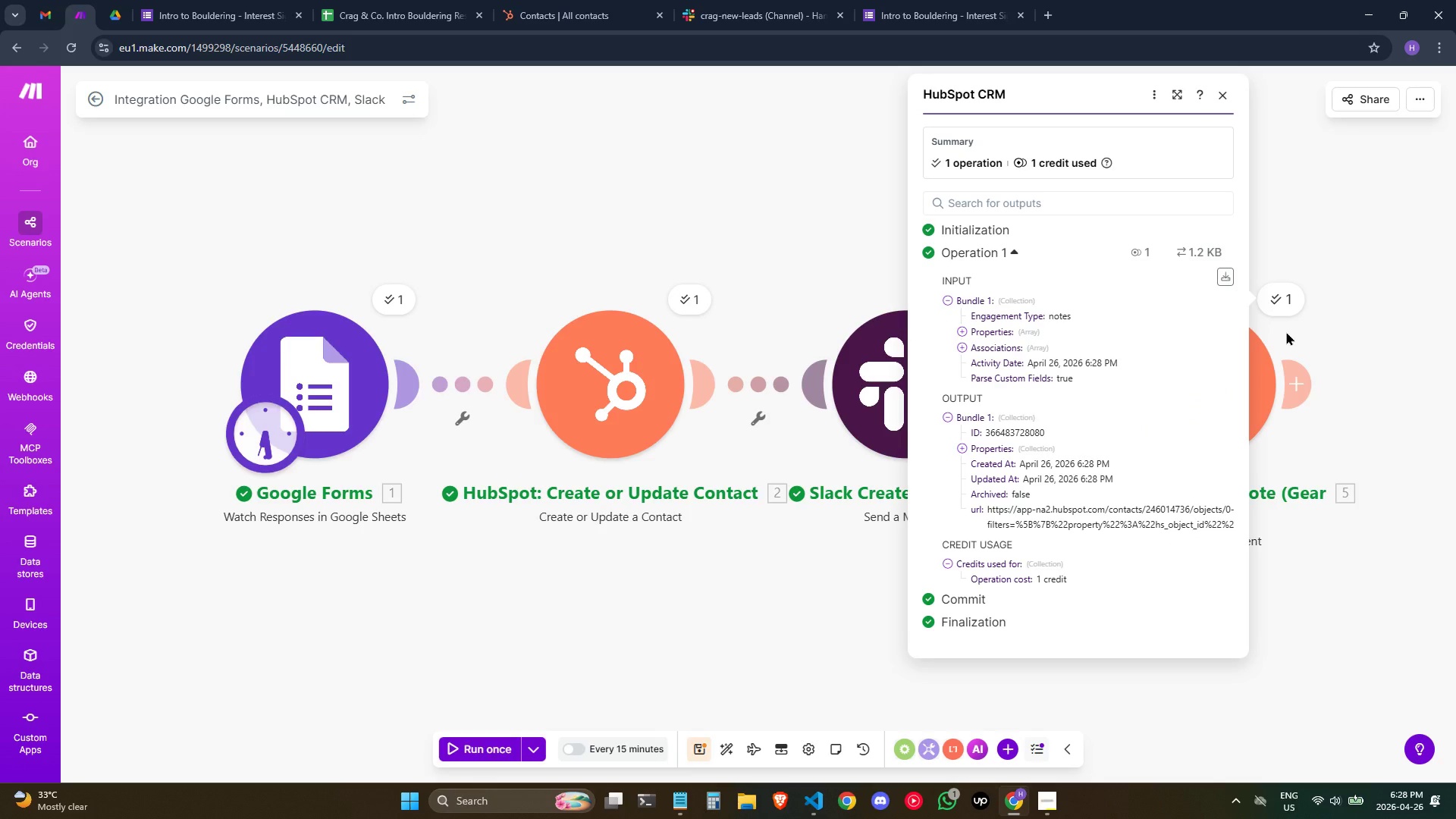 
left_click([1286, 331])
 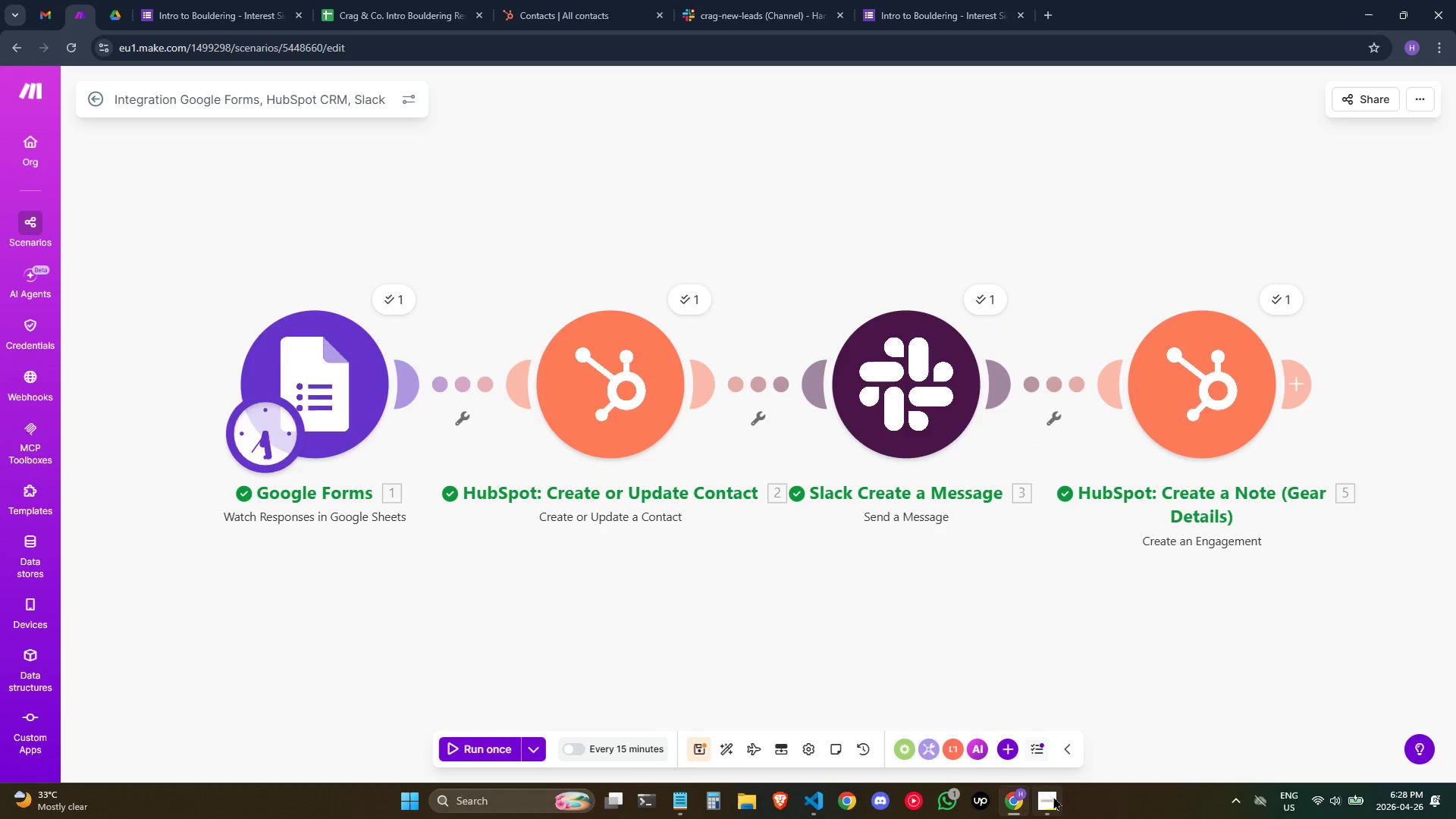 
left_click([701, 743])
 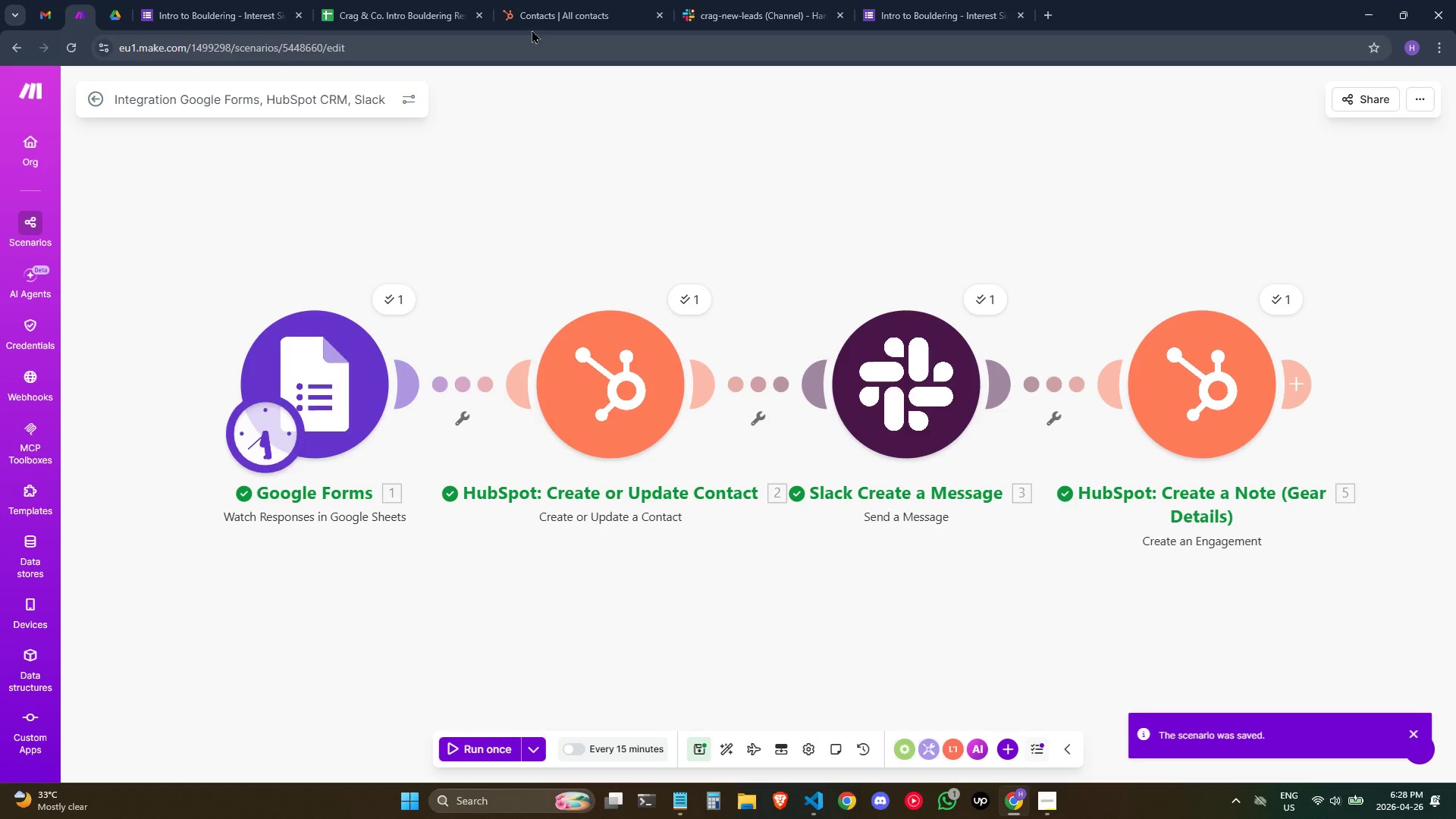 
left_click([538, 13])
 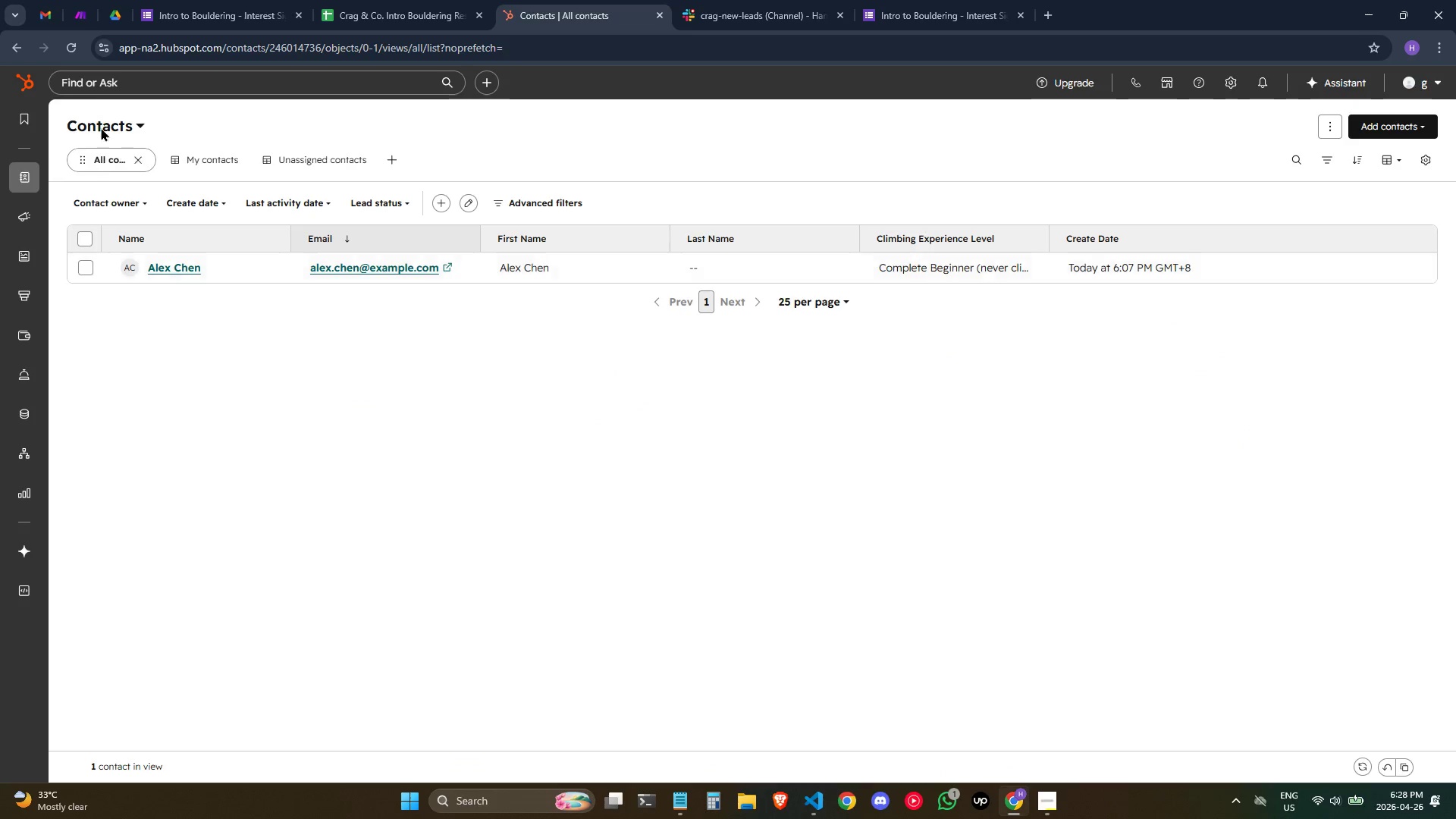 
left_click([72, 55])
 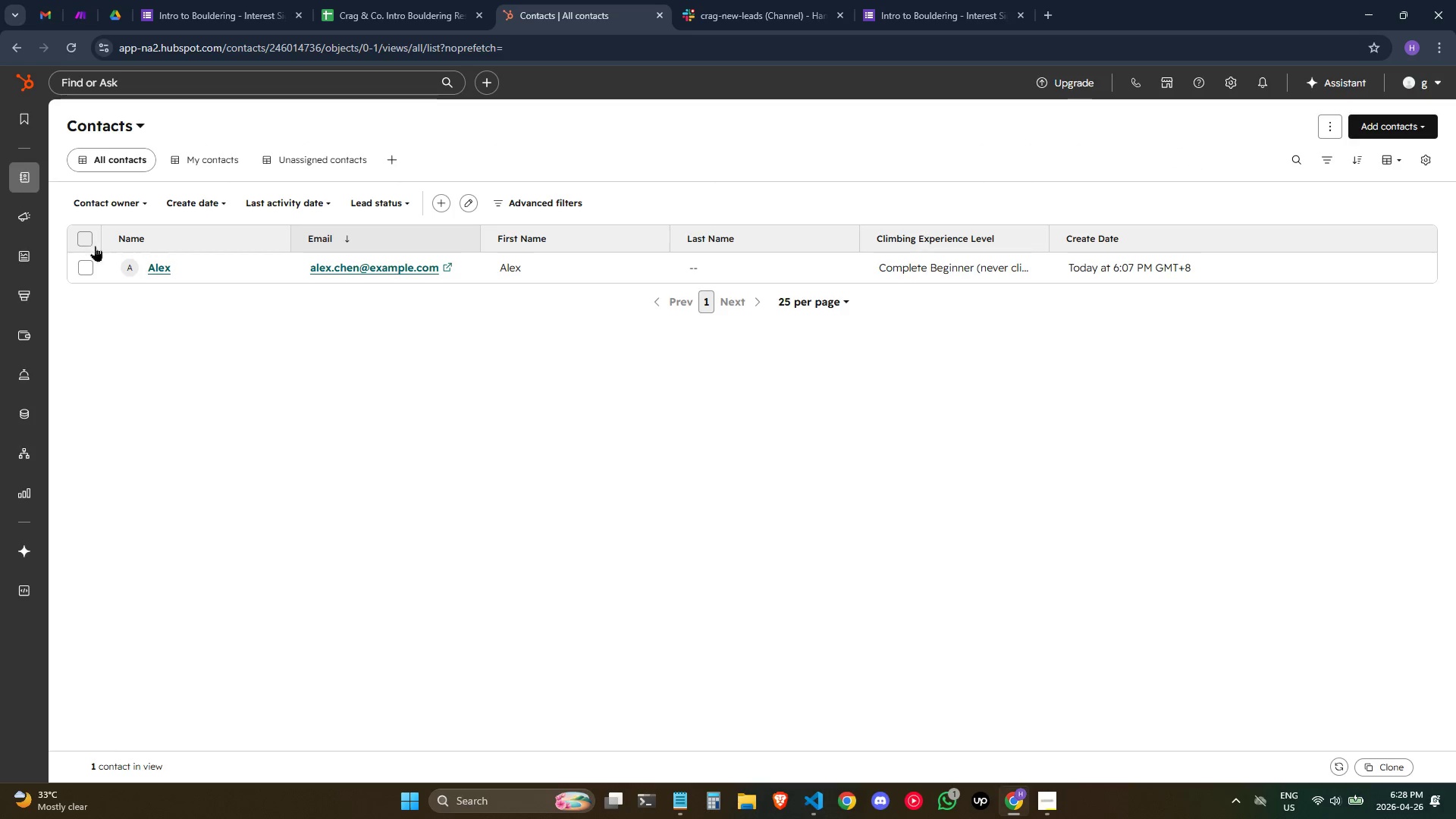 
wait(6.58)
 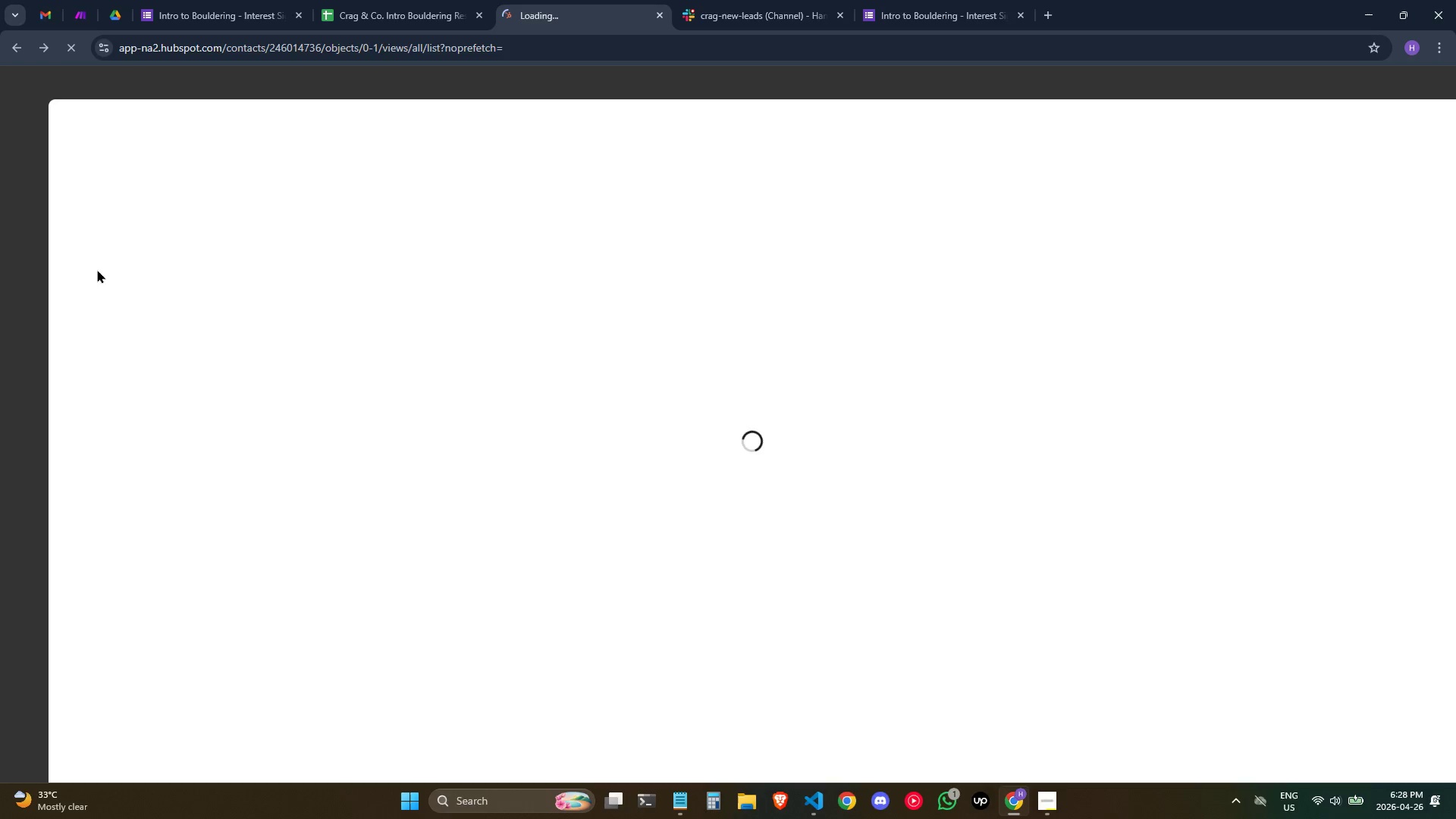 
left_click([86, 266])
 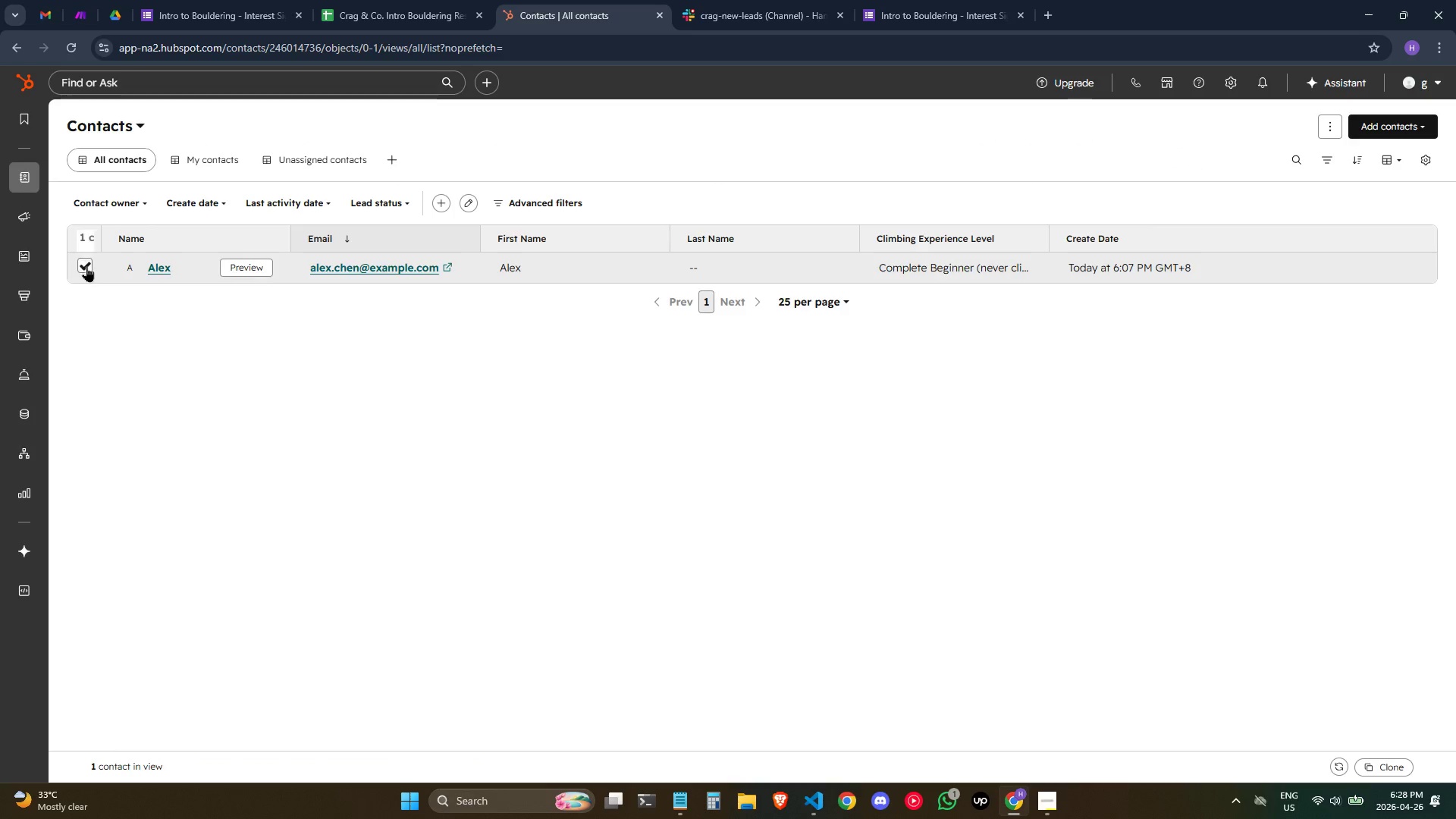 
right_click([86, 266])
 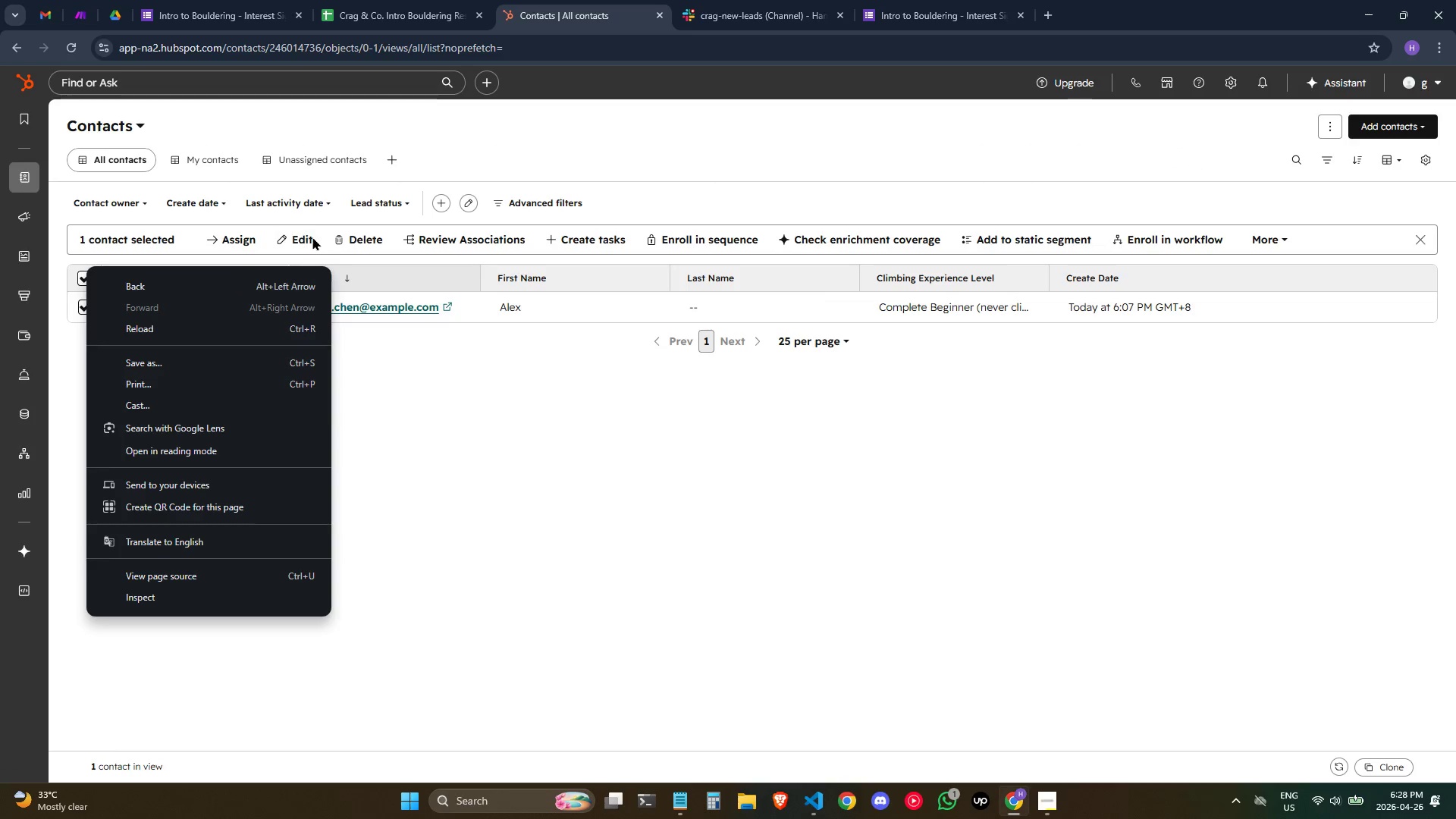 
left_click([369, 237])
 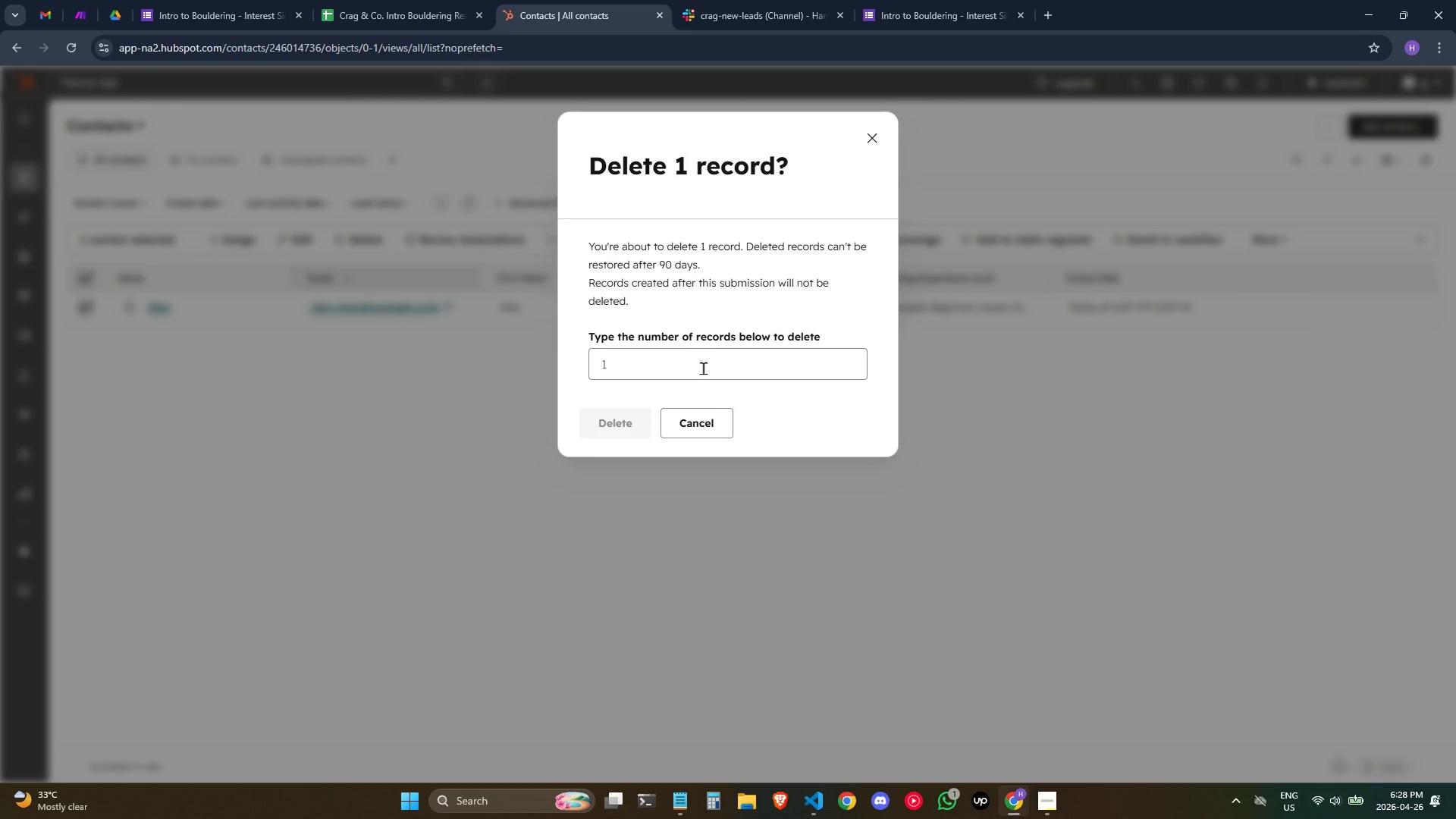 
double_click([703, 368])
 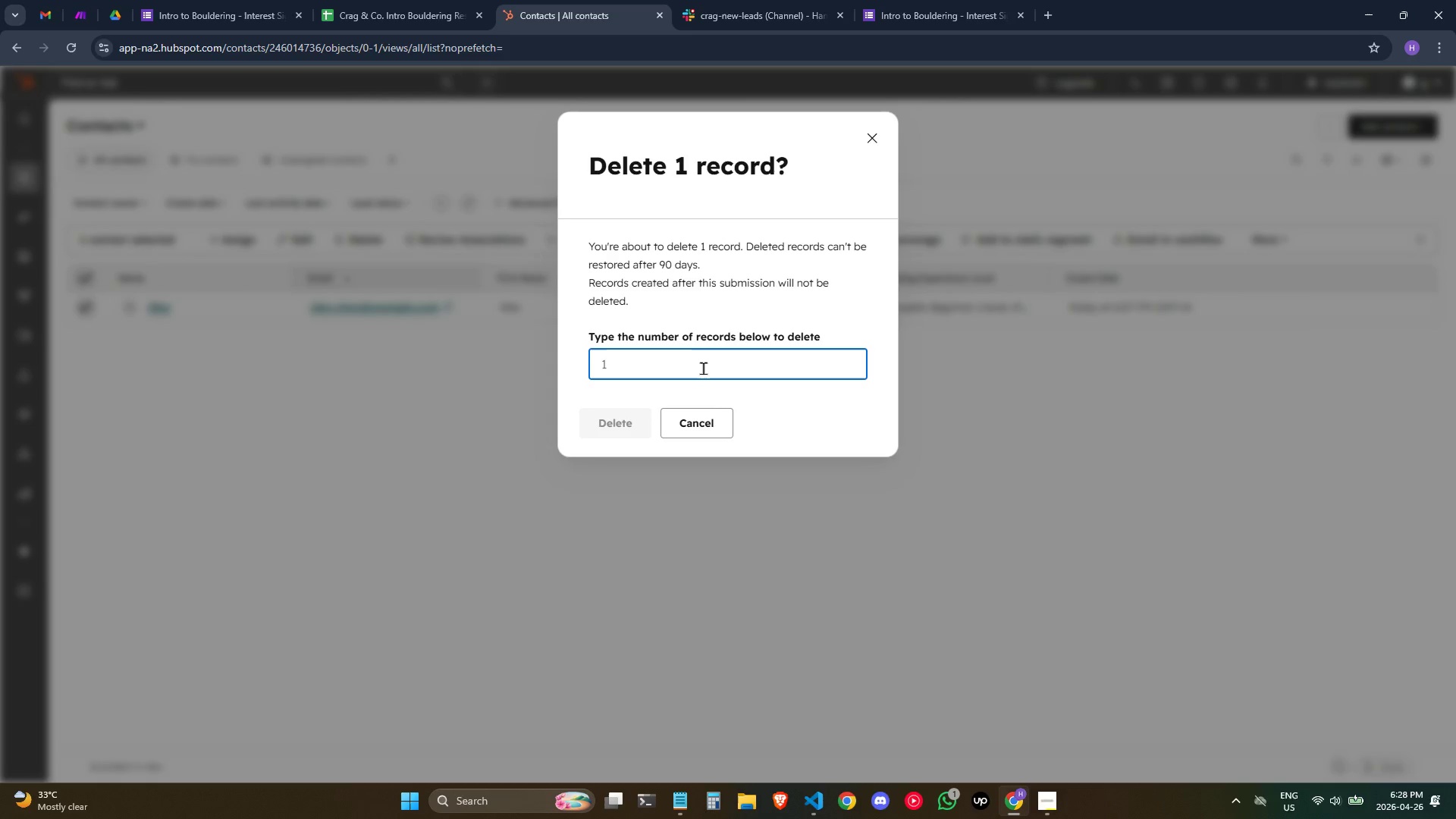 
key(1)
 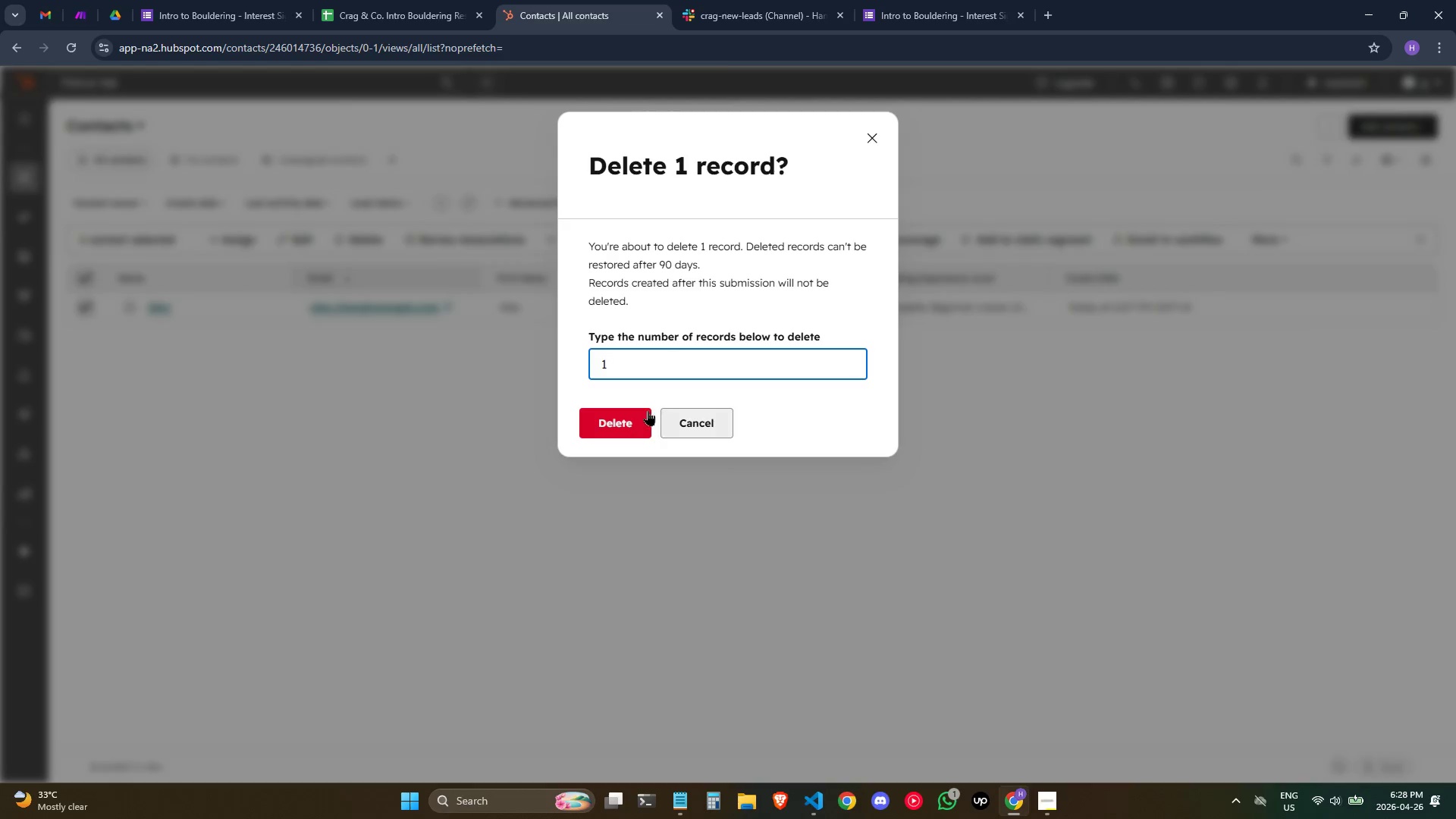 
left_click([632, 412])
 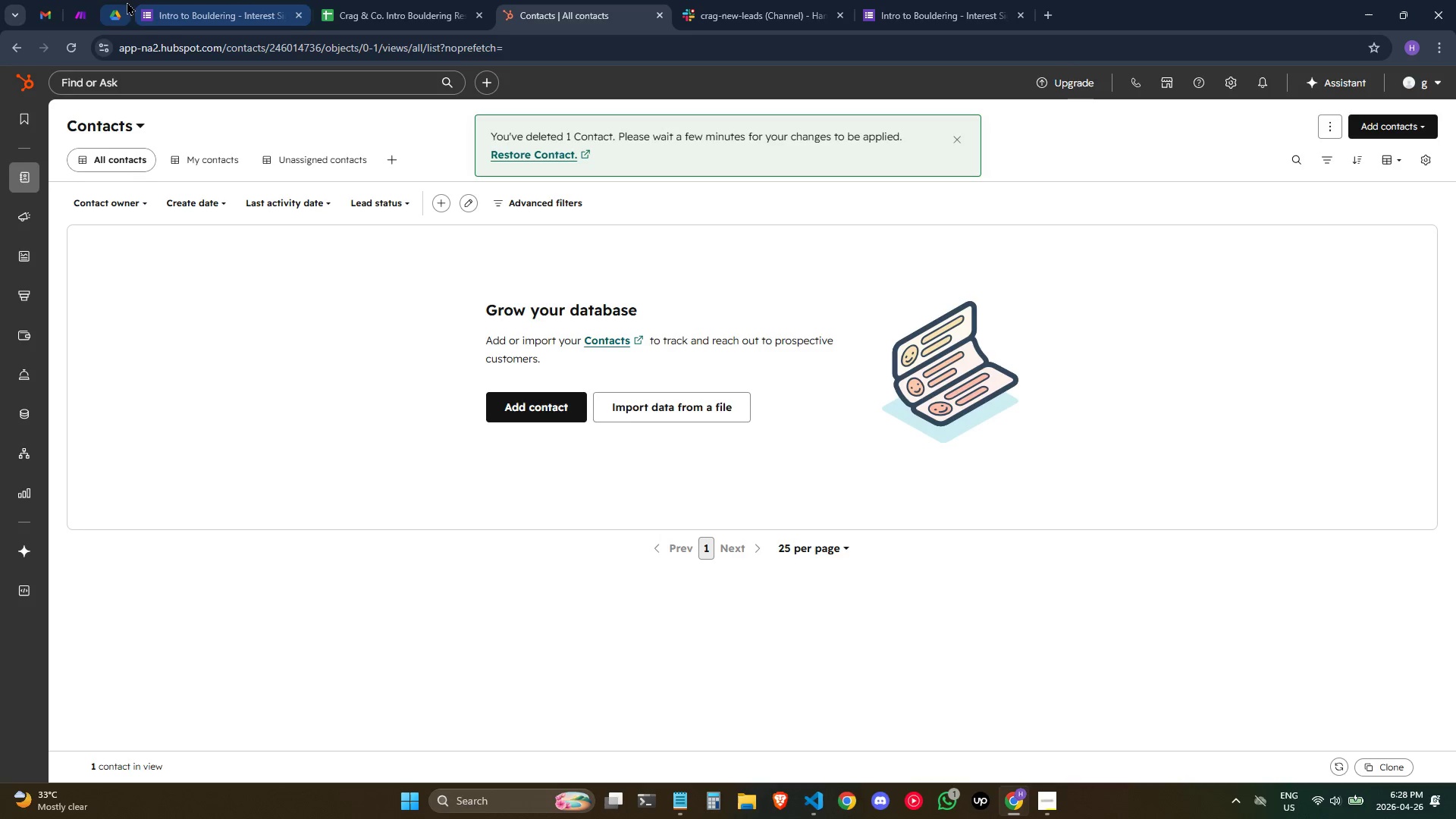 
double_click([87, 0])
 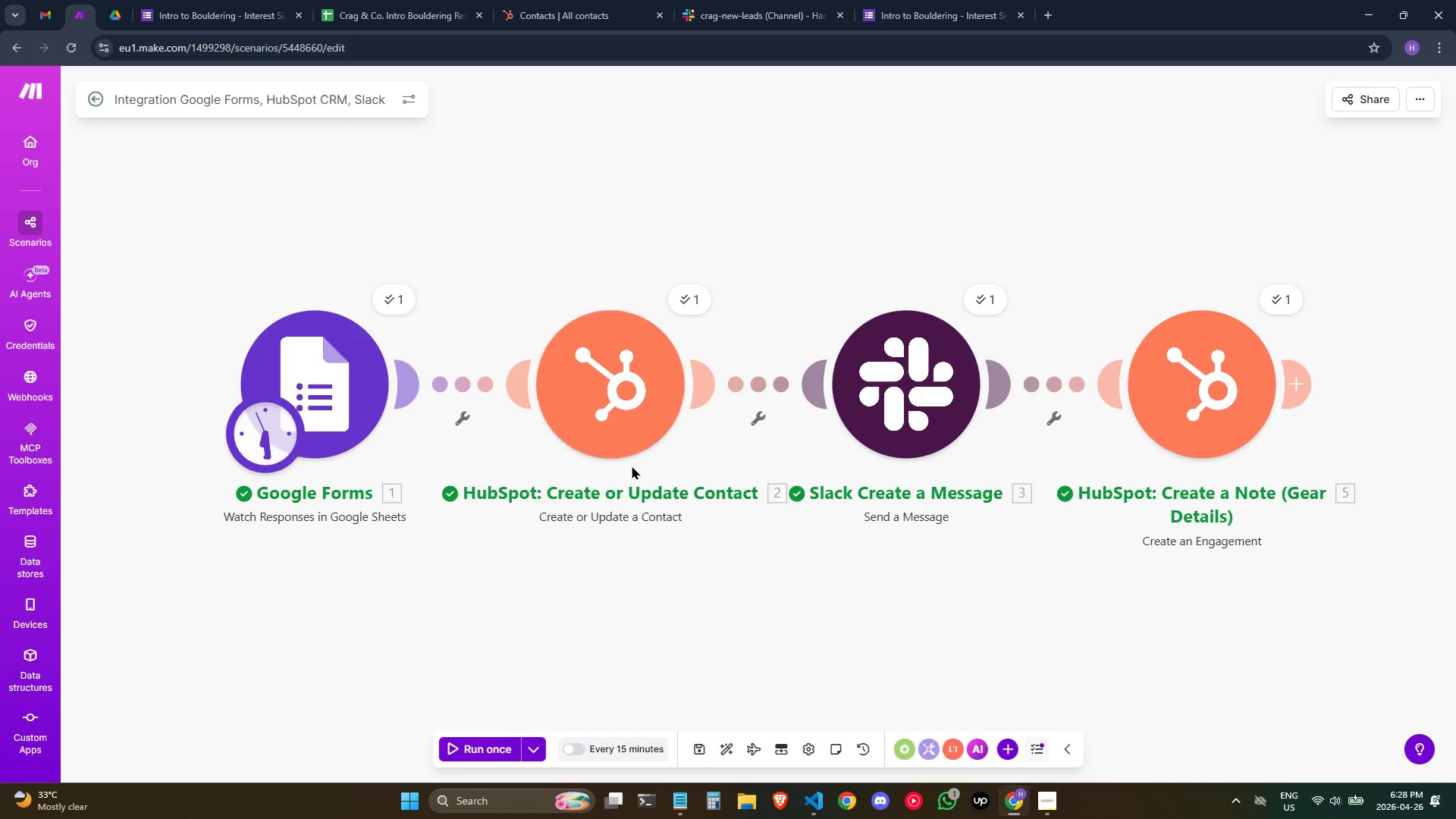 
scroll: coordinate [611, 650], scroll_direction: up, amount: 2.0
 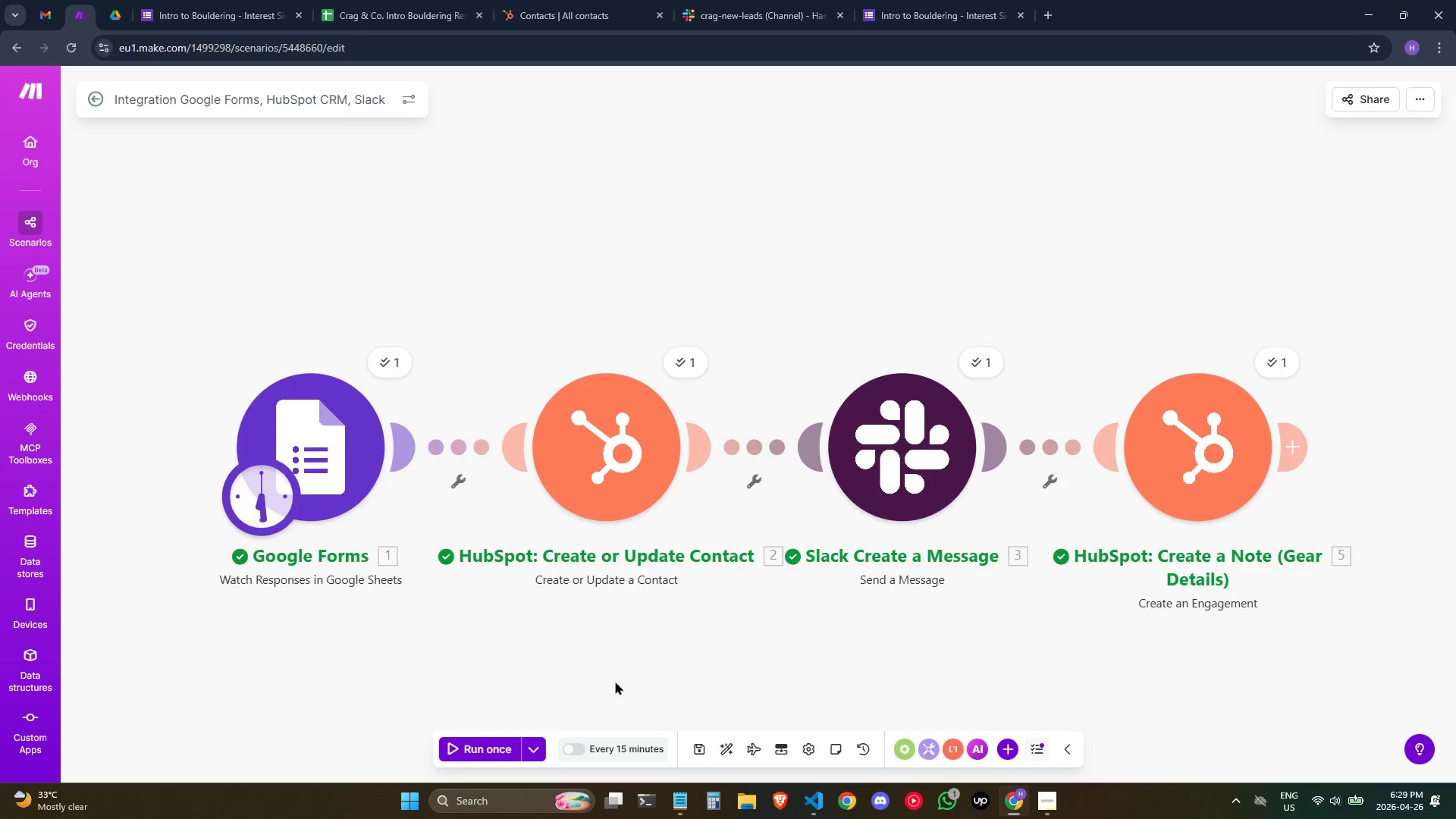 
scroll: coordinate [615, 681], scroll_direction: down, amount: 1.0
 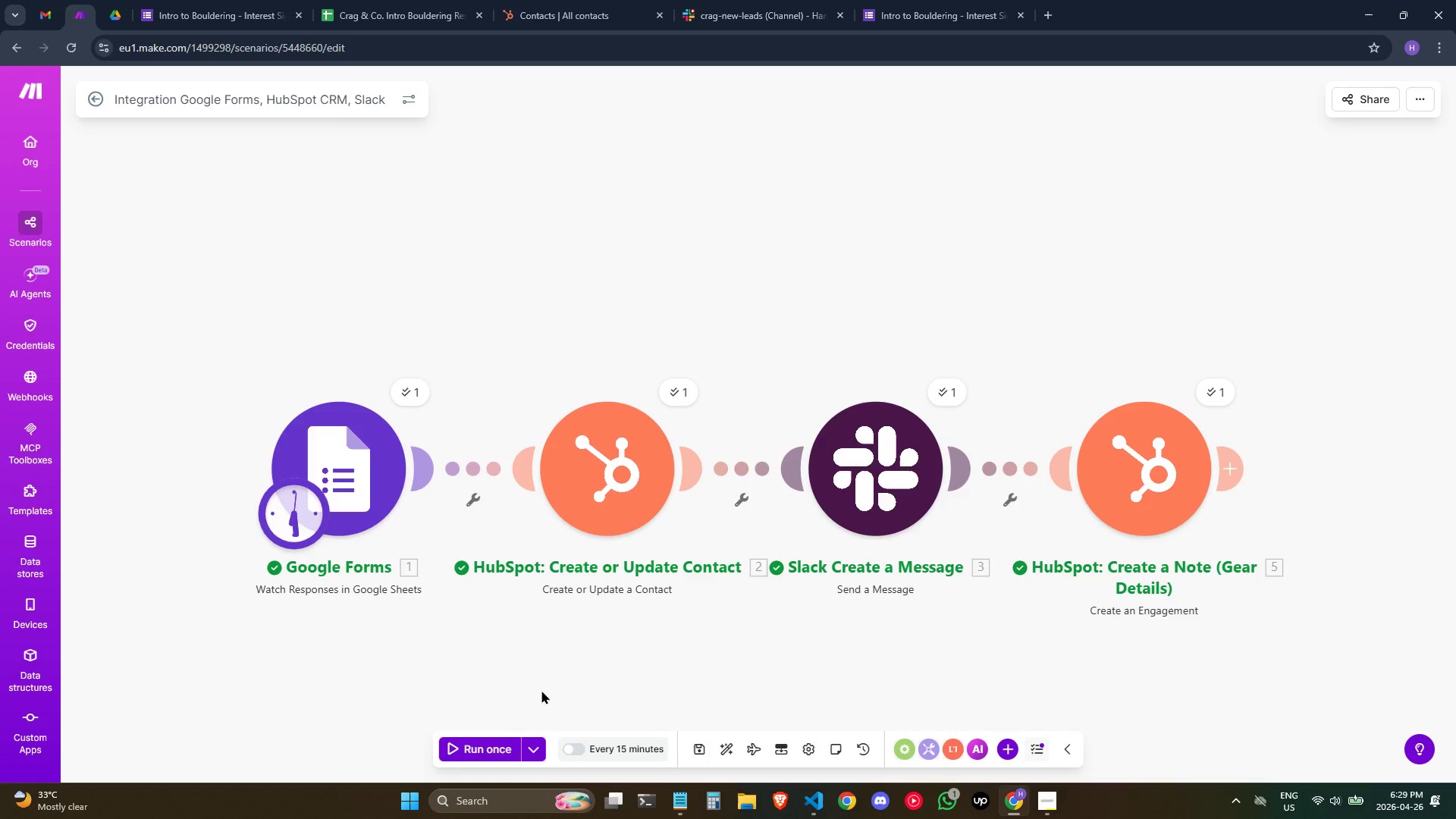 
left_click([535, 683])
 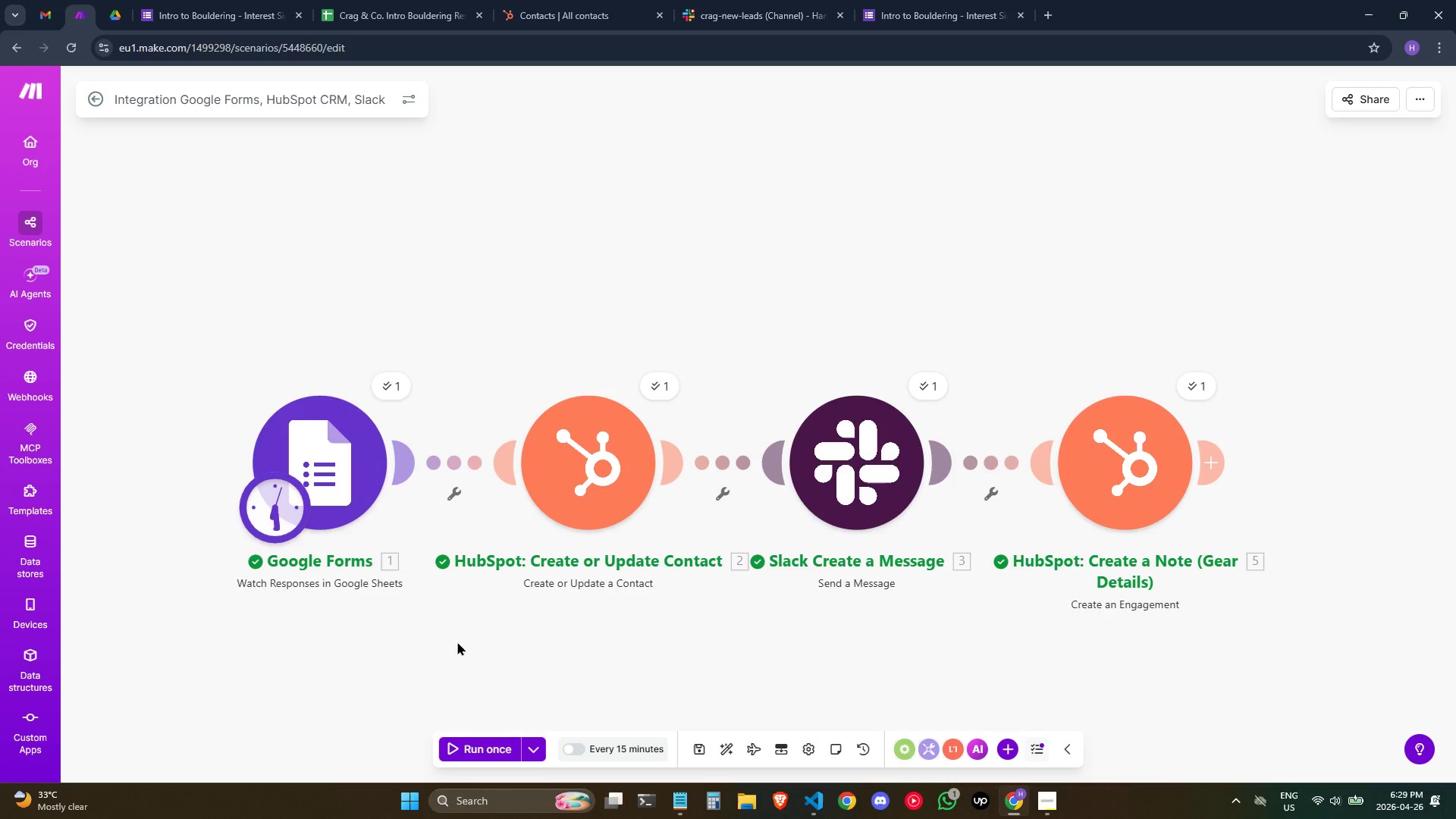 
mouse_move([504, 752])
 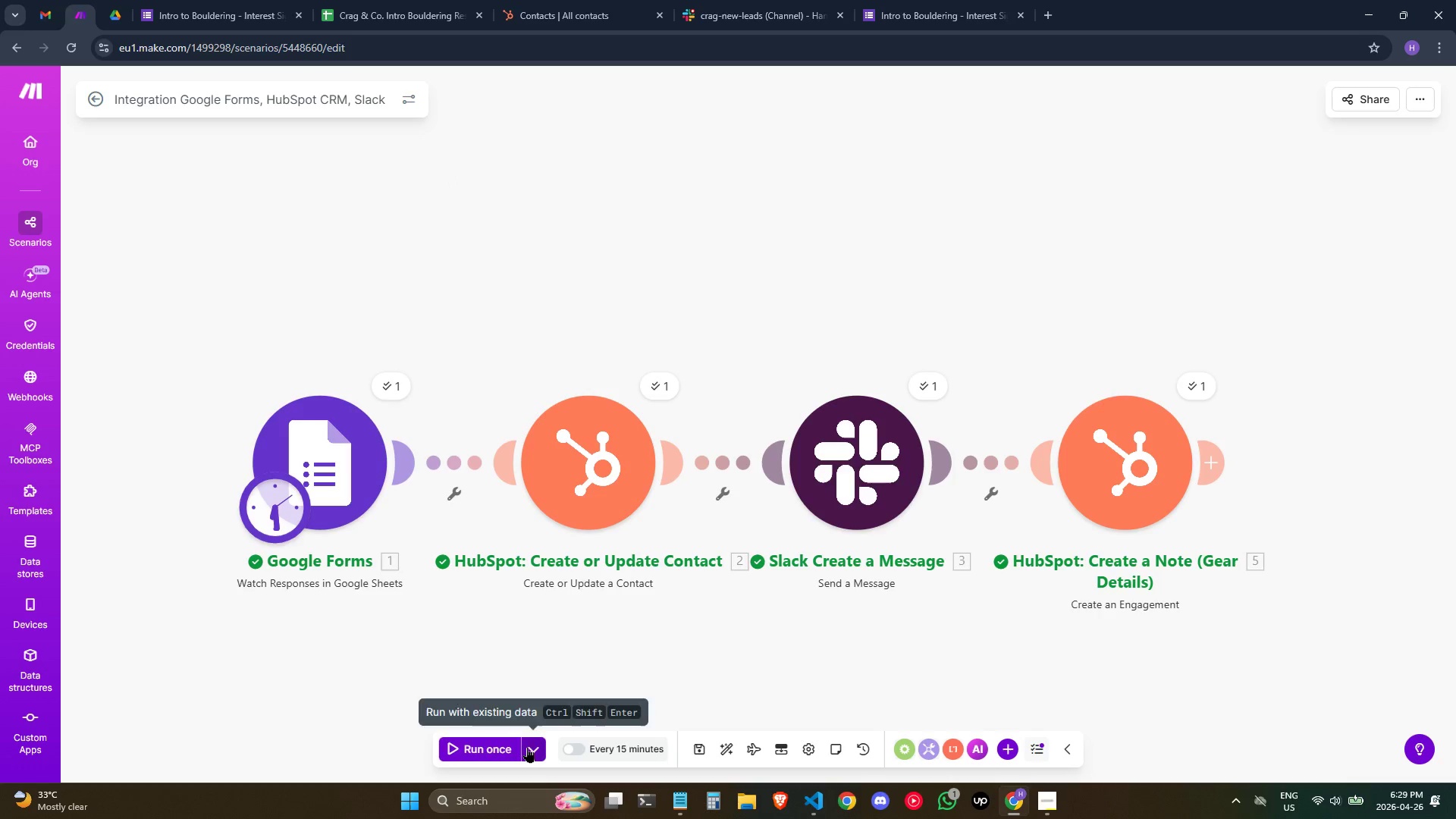 
left_click([517, 642])
 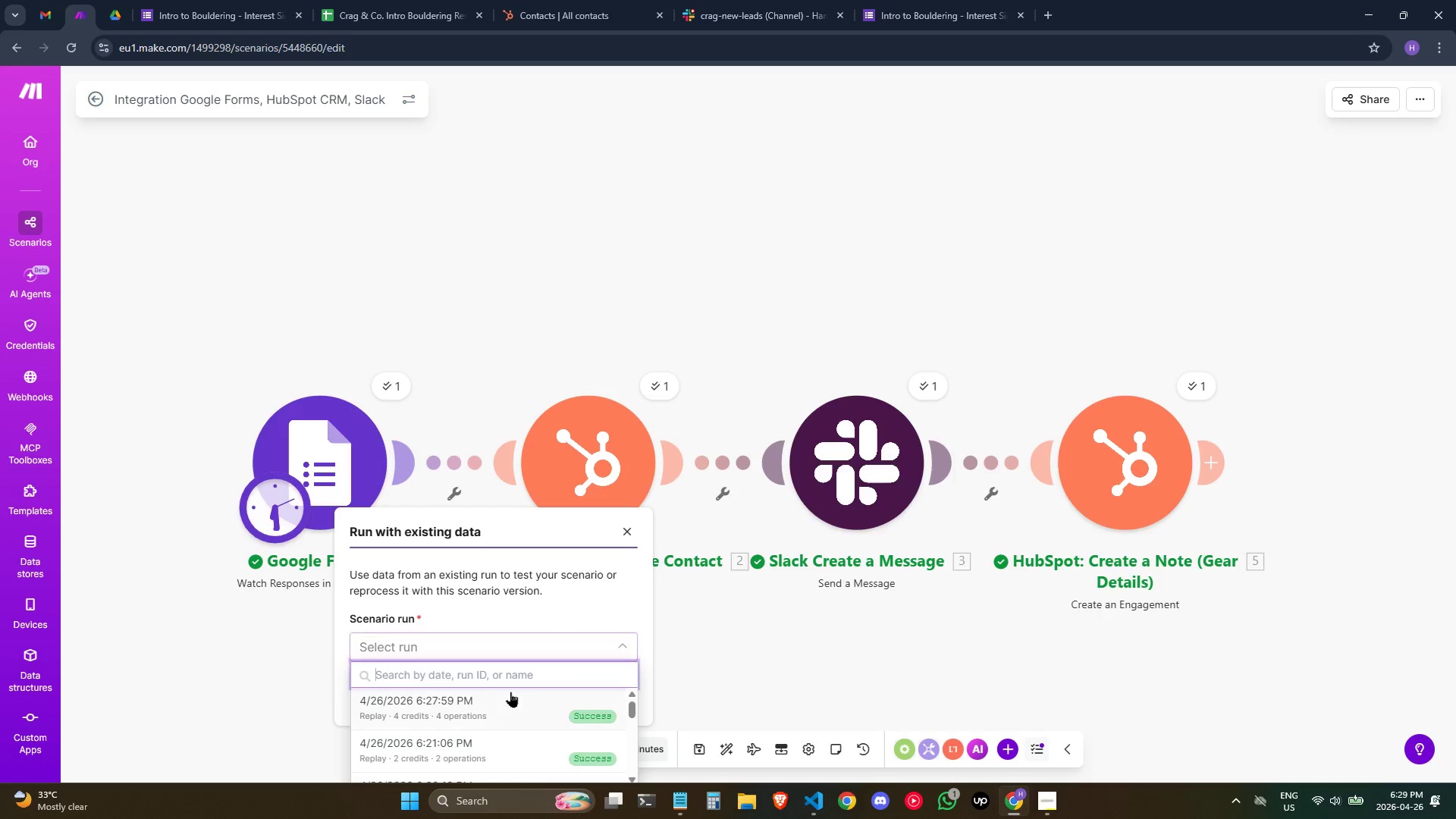 
left_click_drag(start_coordinate=[508, 708], to_coordinate=[516, 702])
 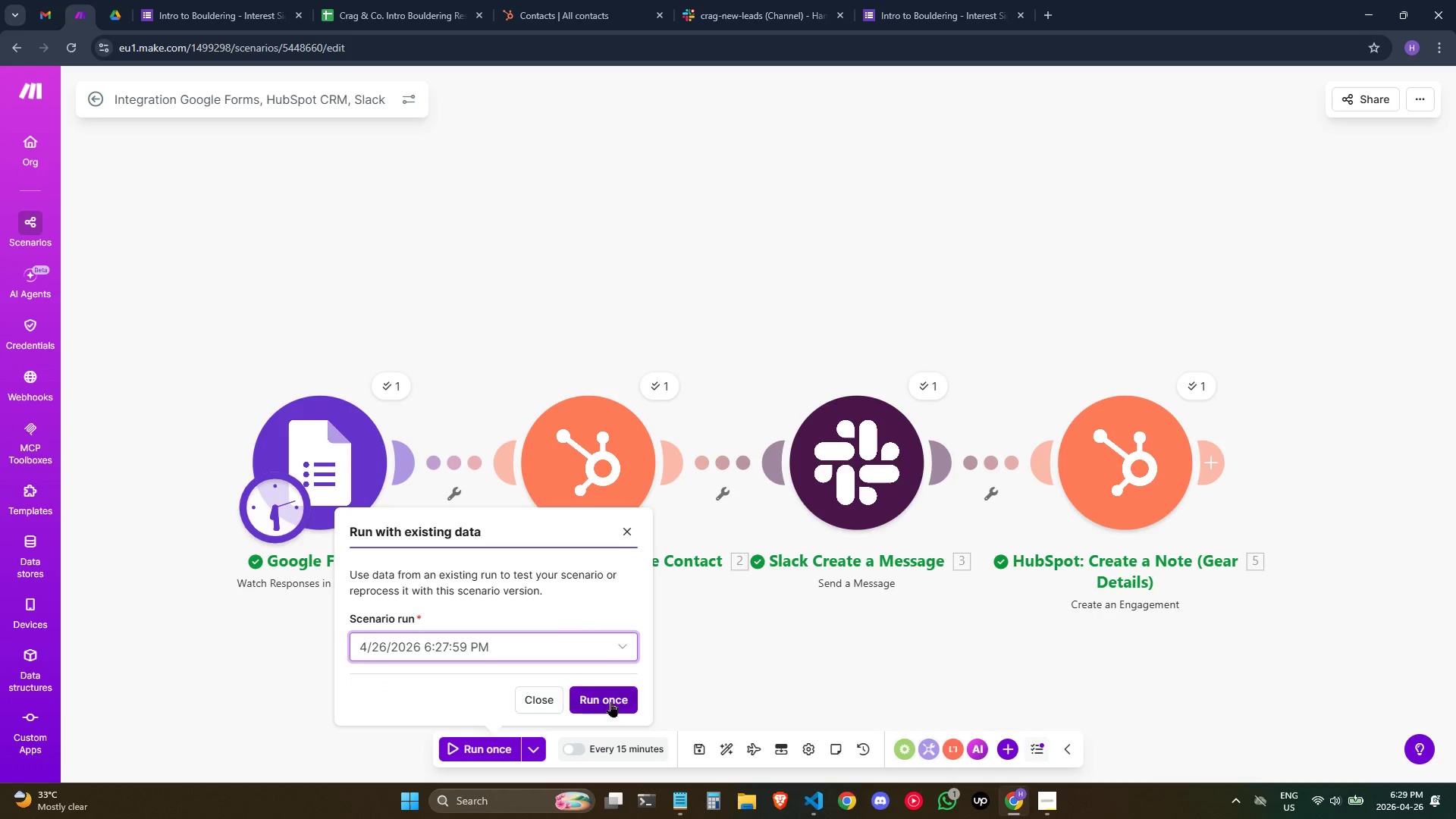 
double_click([610, 701])
 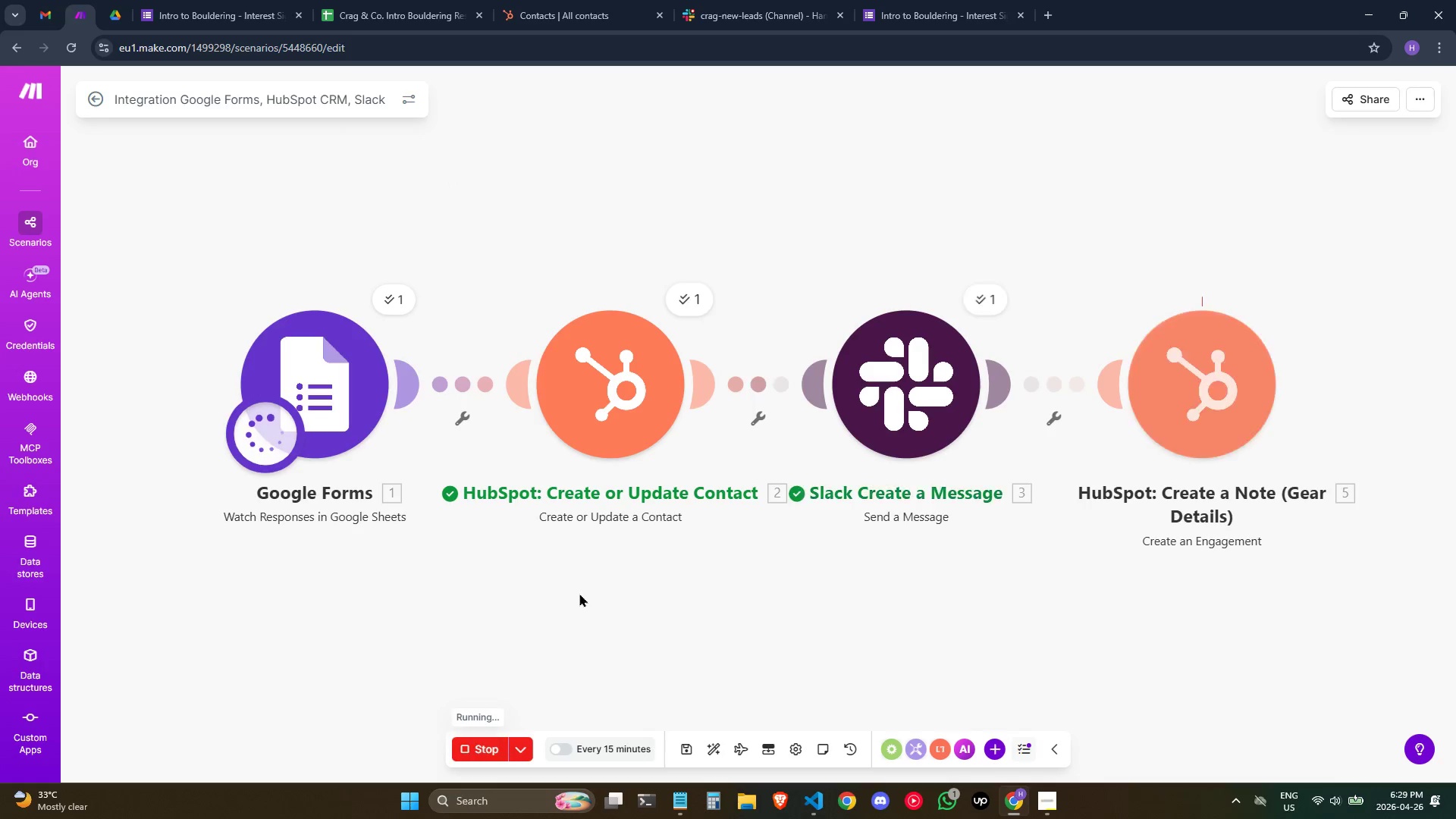 
left_click([776, 0])
 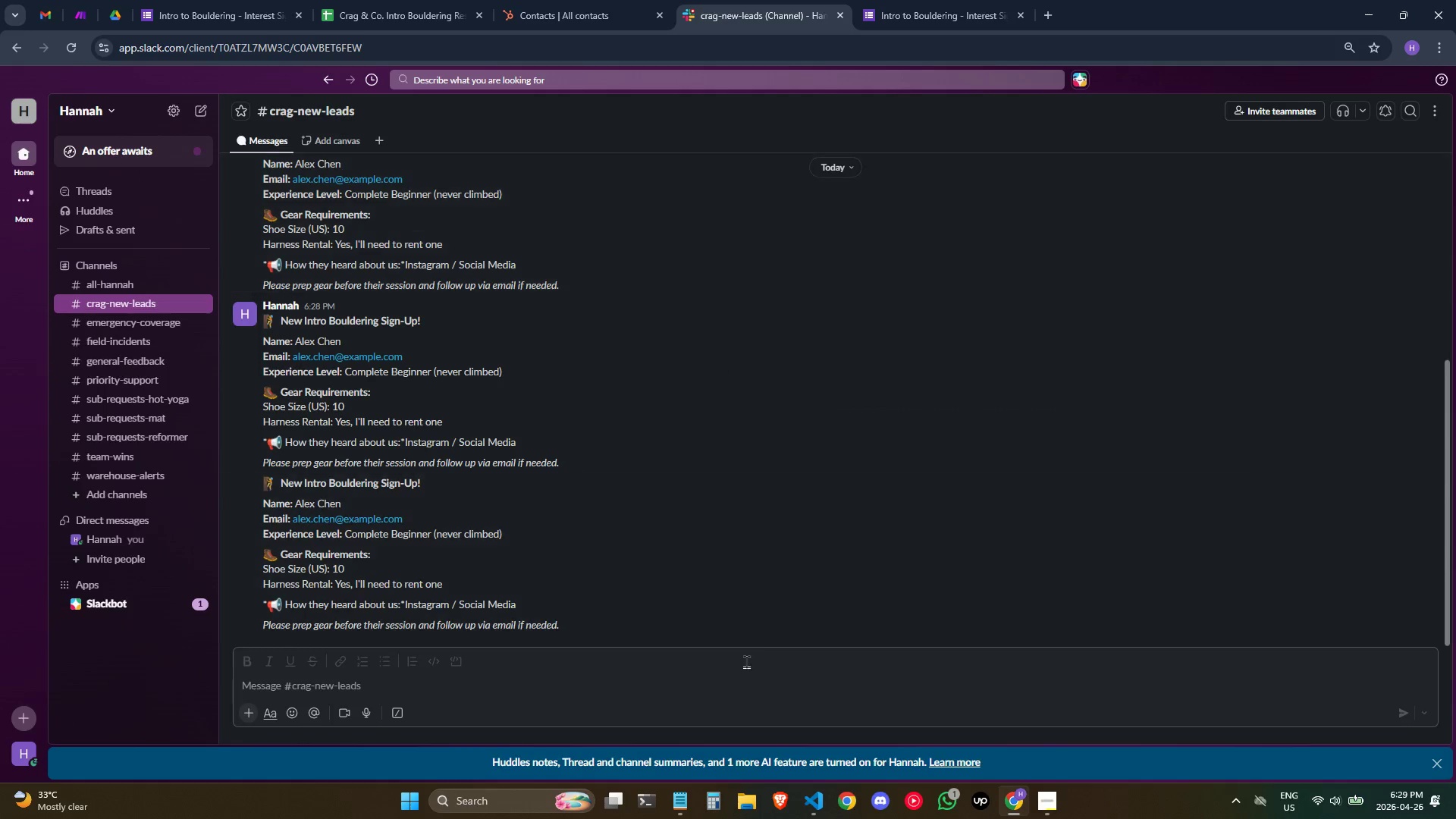 
scroll: coordinate [940, 573], scroll_direction: up, amount: 3.0
 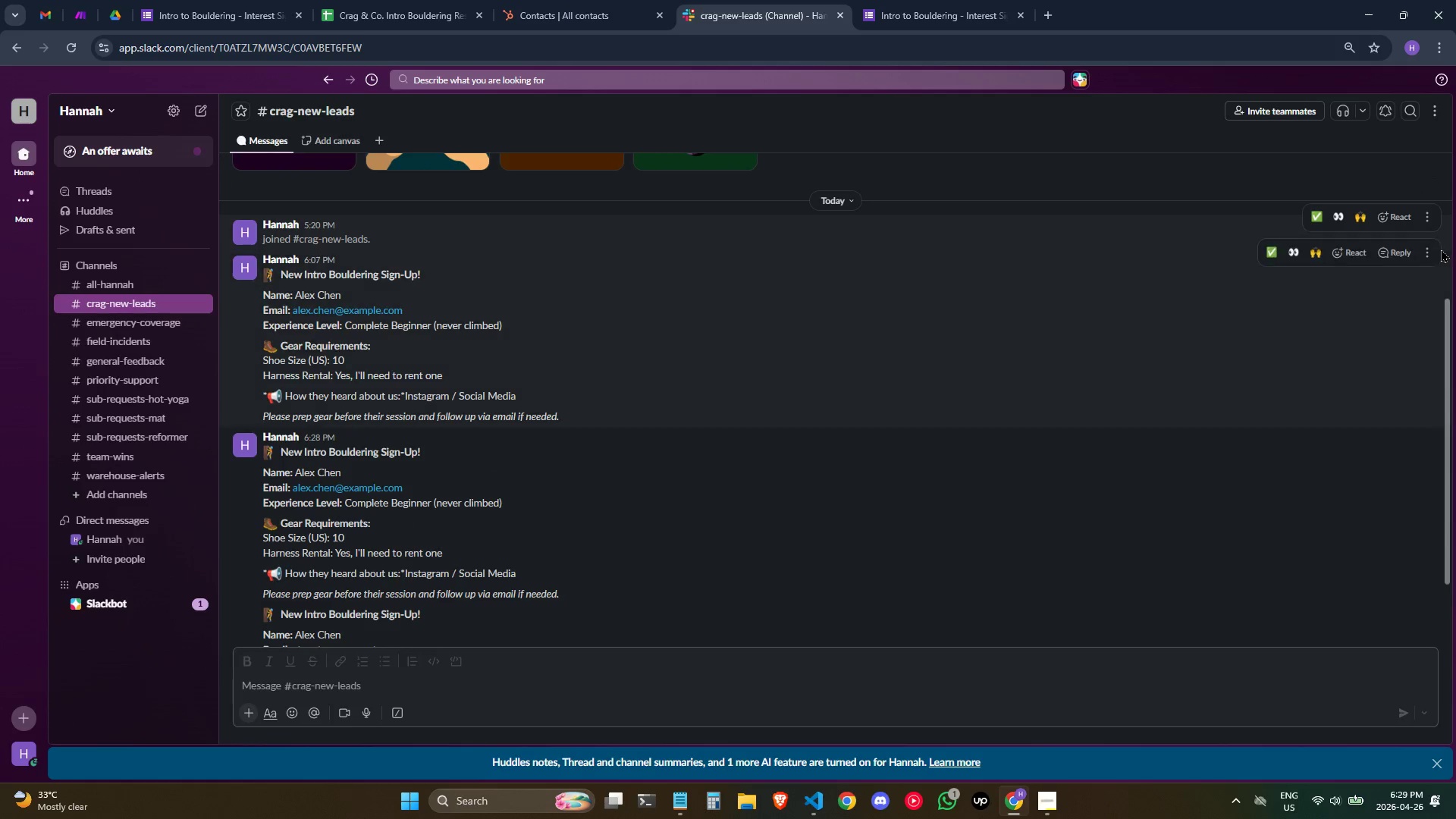 
left_click_drag(start_coordinate=[1426, 253], to_coordinate=[1425, 259])
 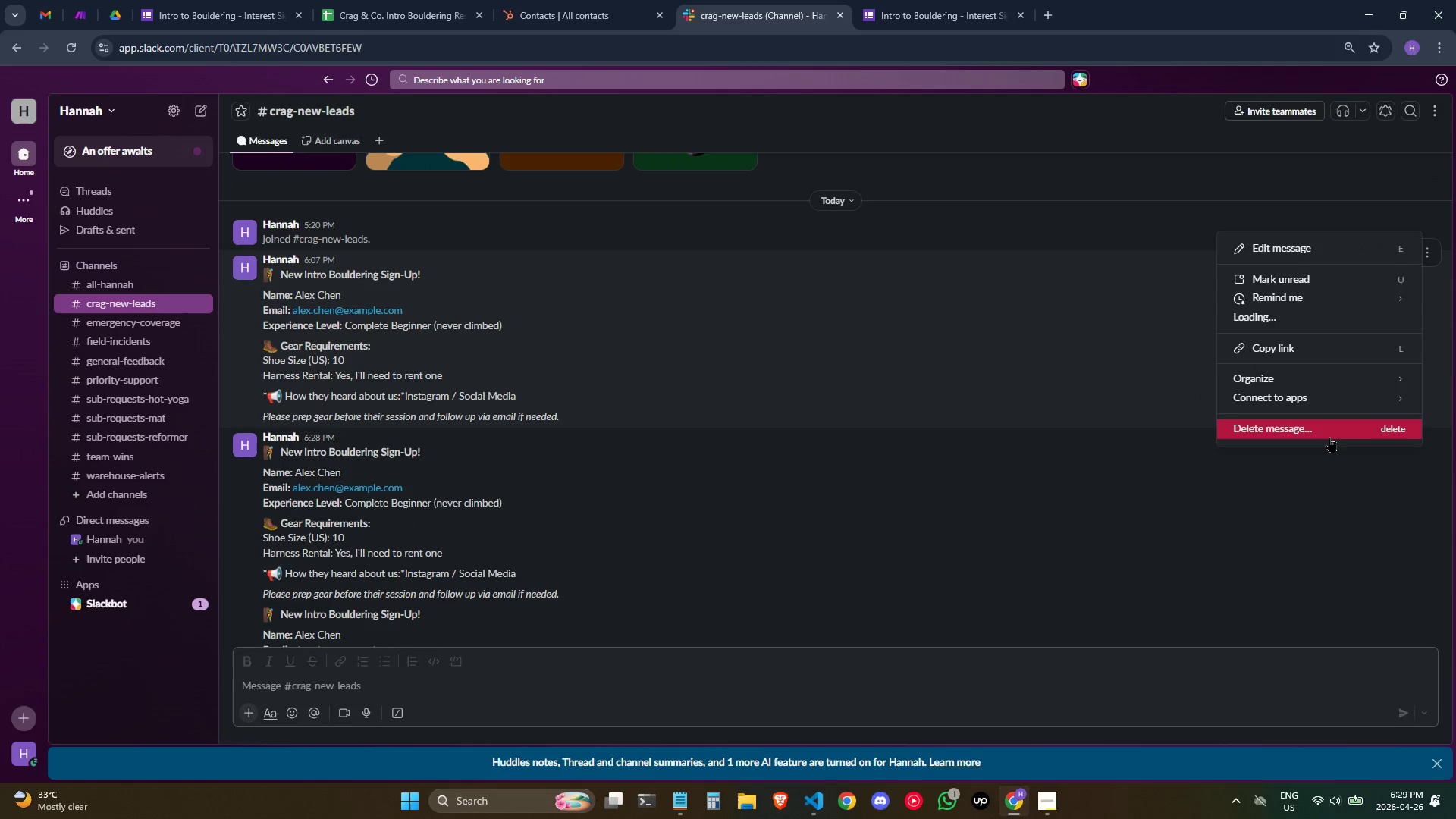 
left_click([1329, 437])
 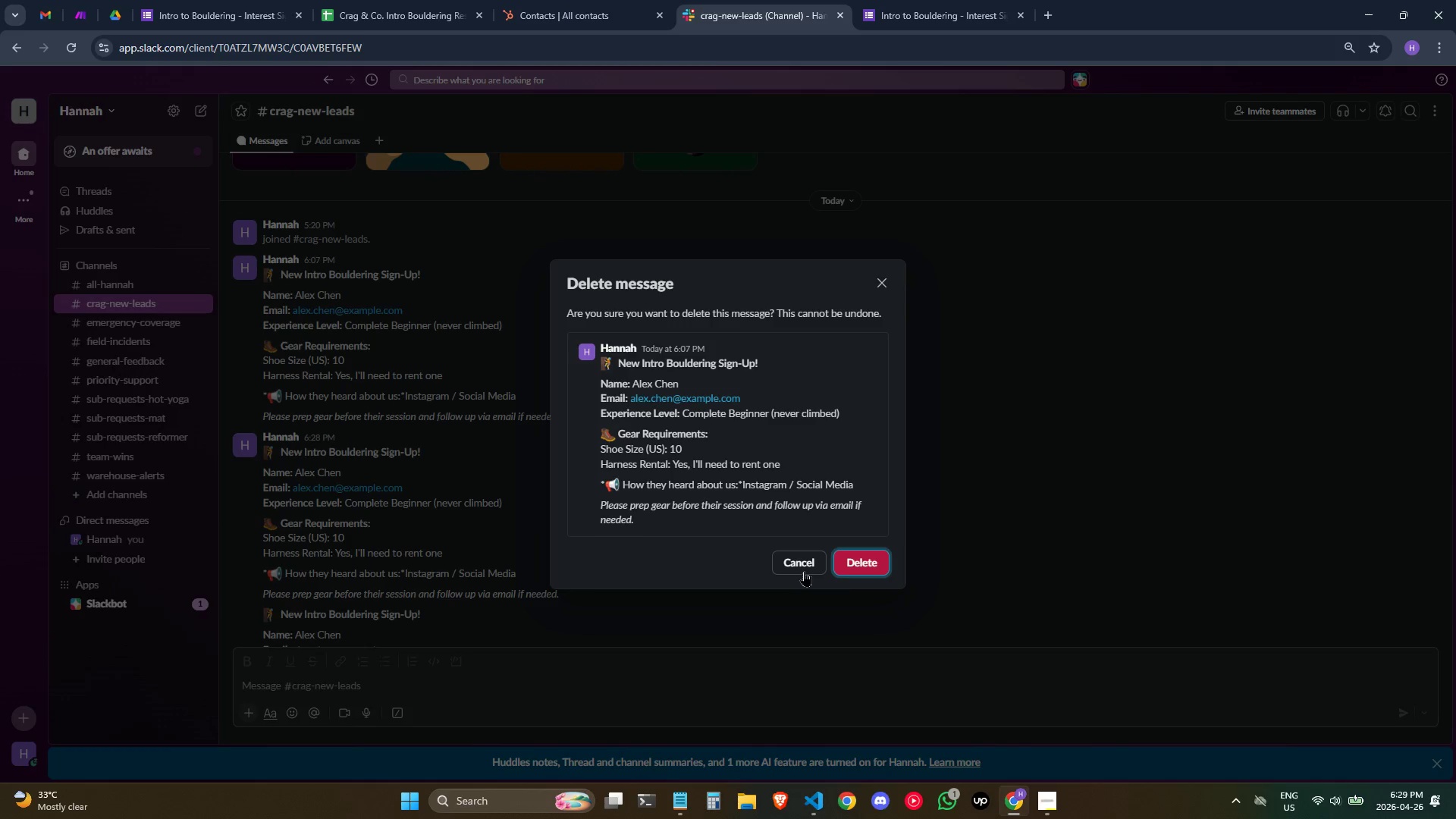 
left_click([858, 567])
 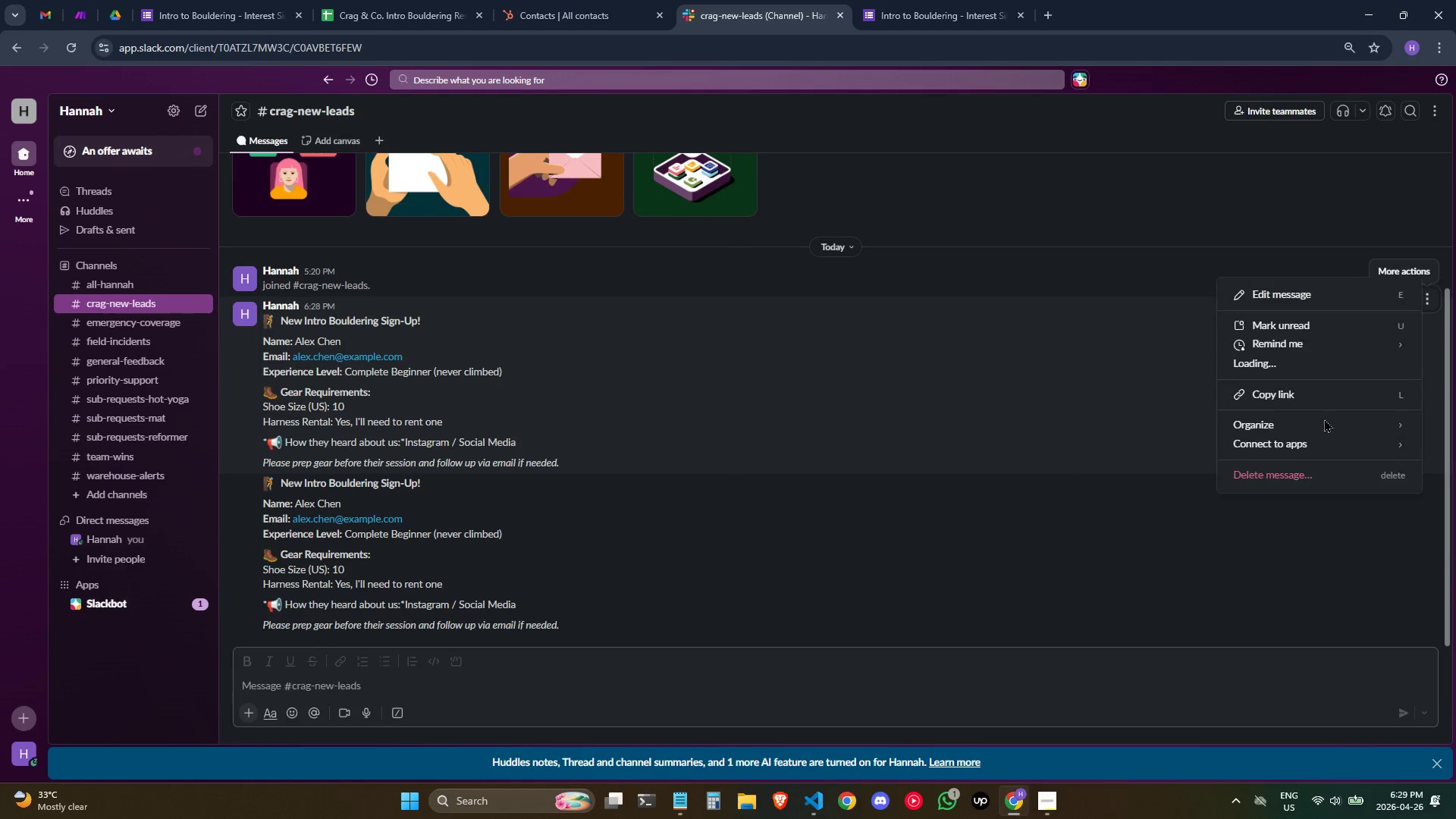 
left_click([1285, 479])
 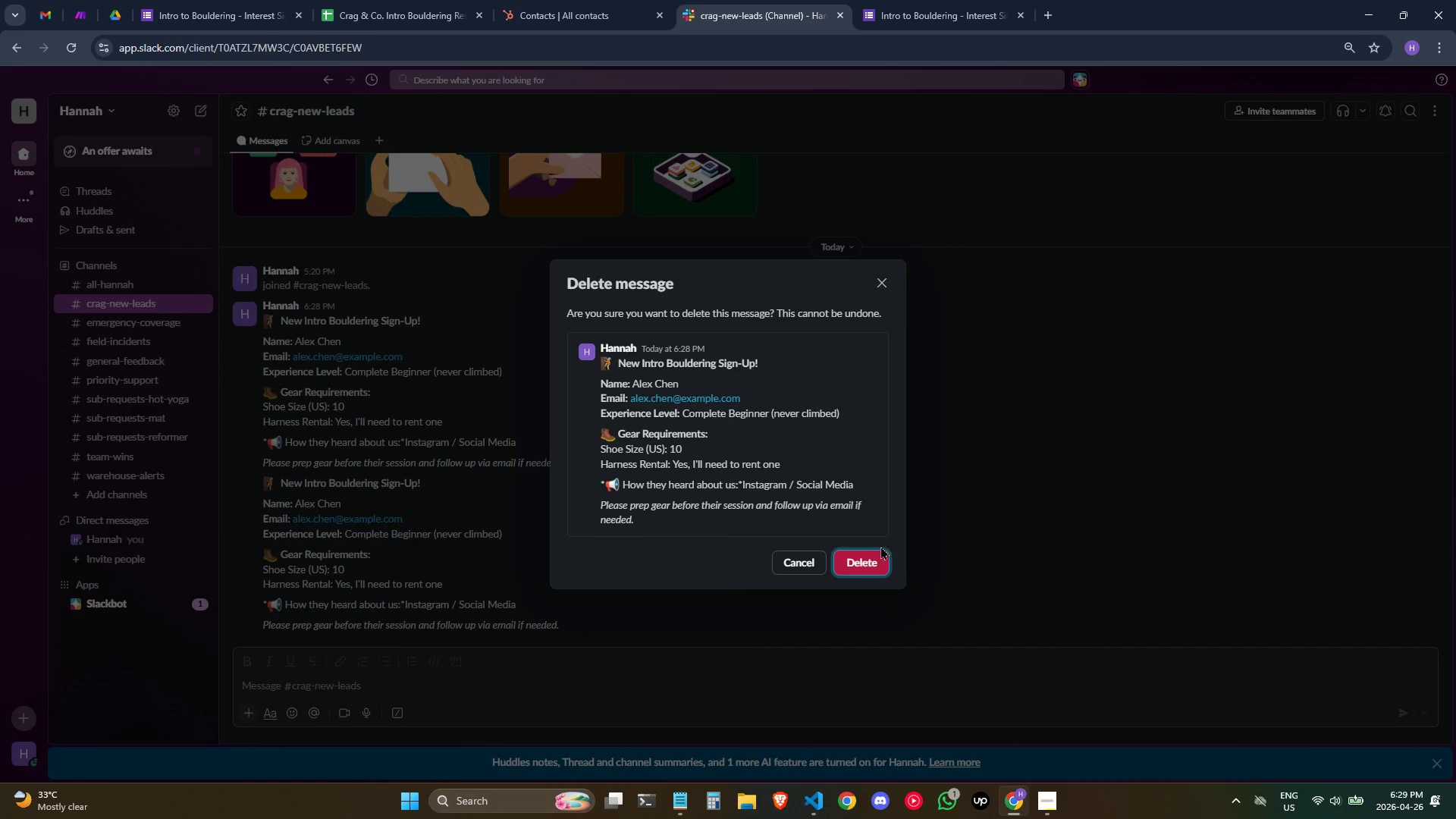 
left_click([877, 557])
 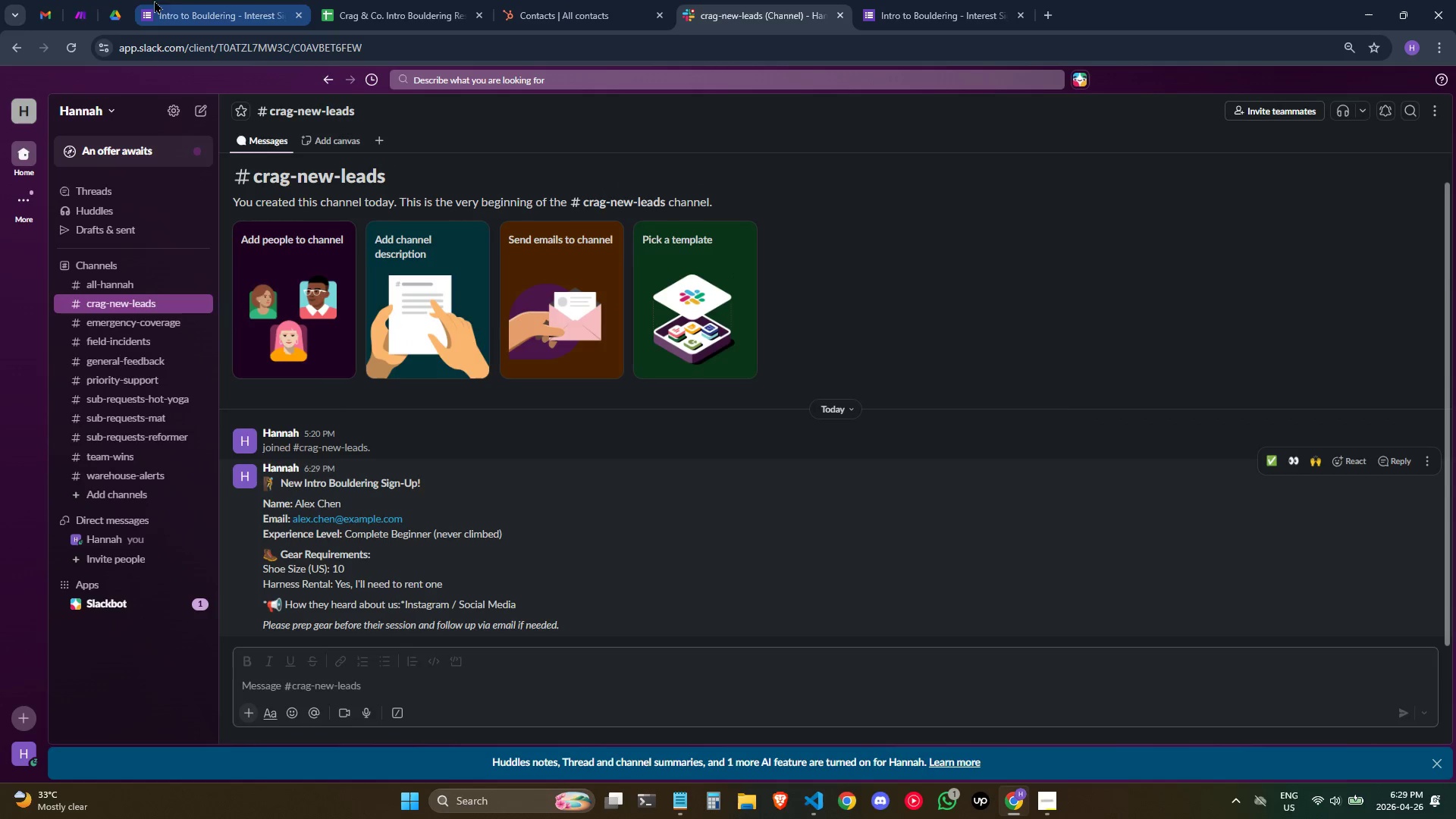 
left_click([88, 0])
 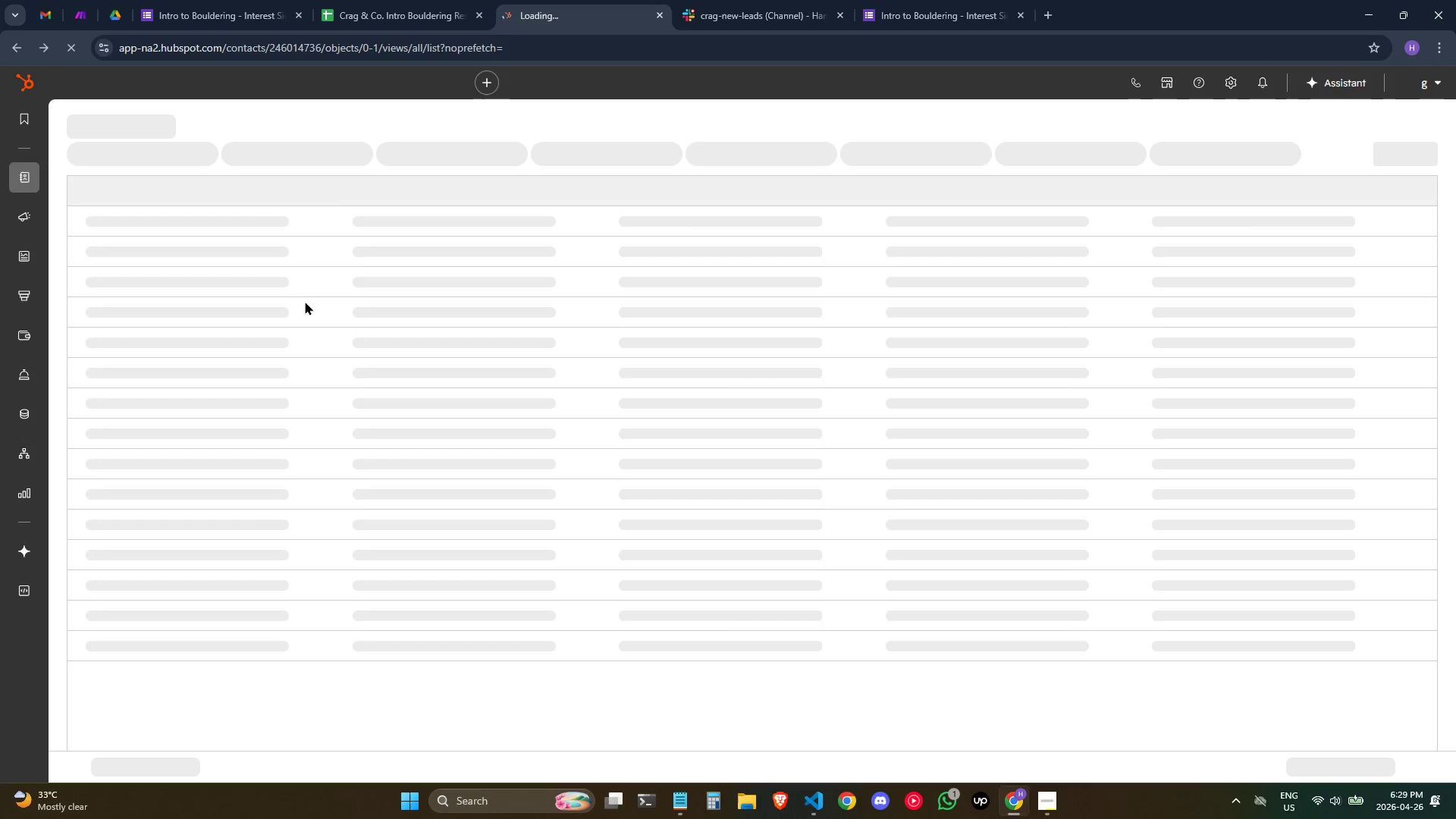 
wait(6.09)
 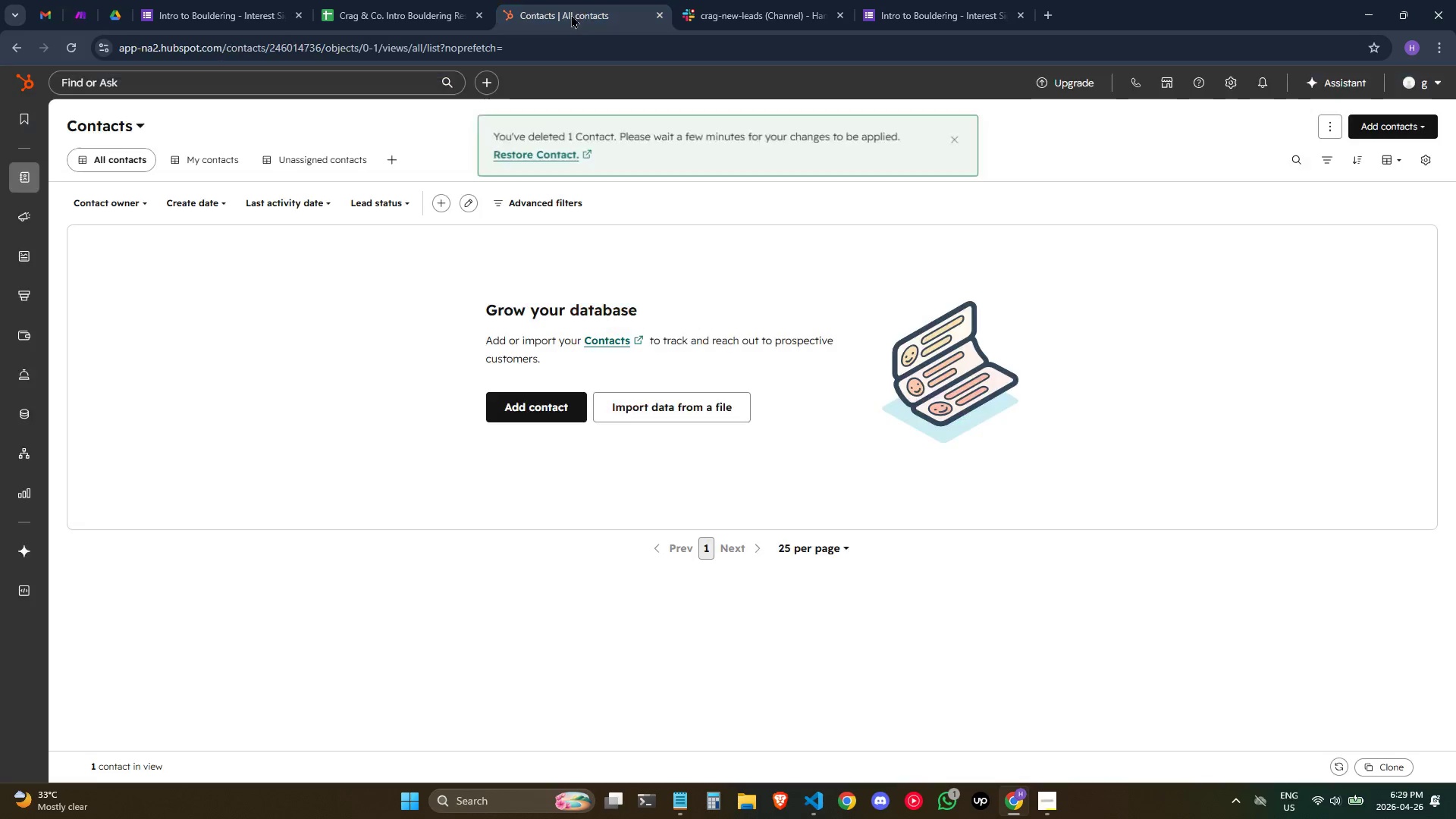 
mouse_move([521, 276])
 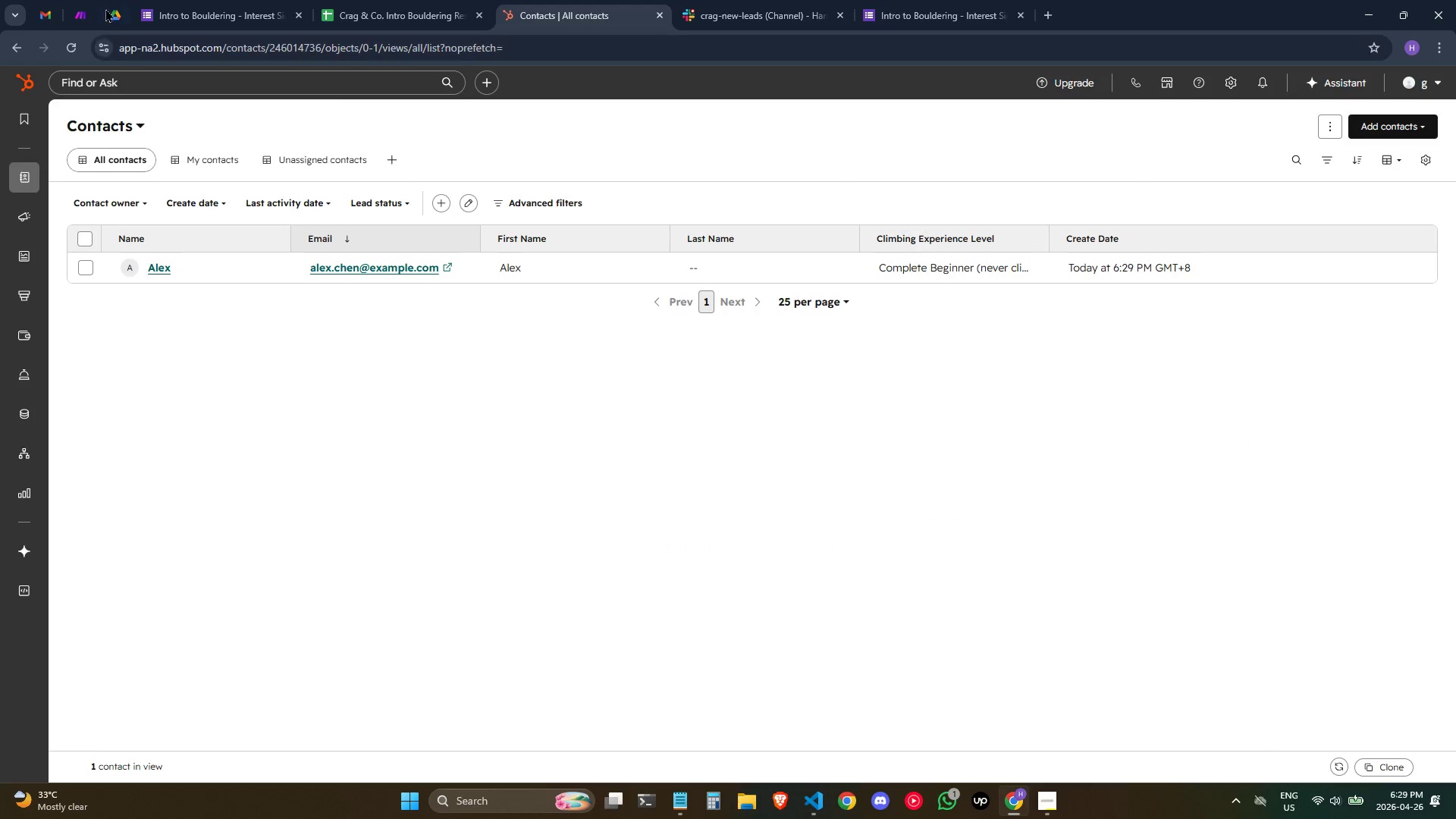 
left_click([86, 0])
 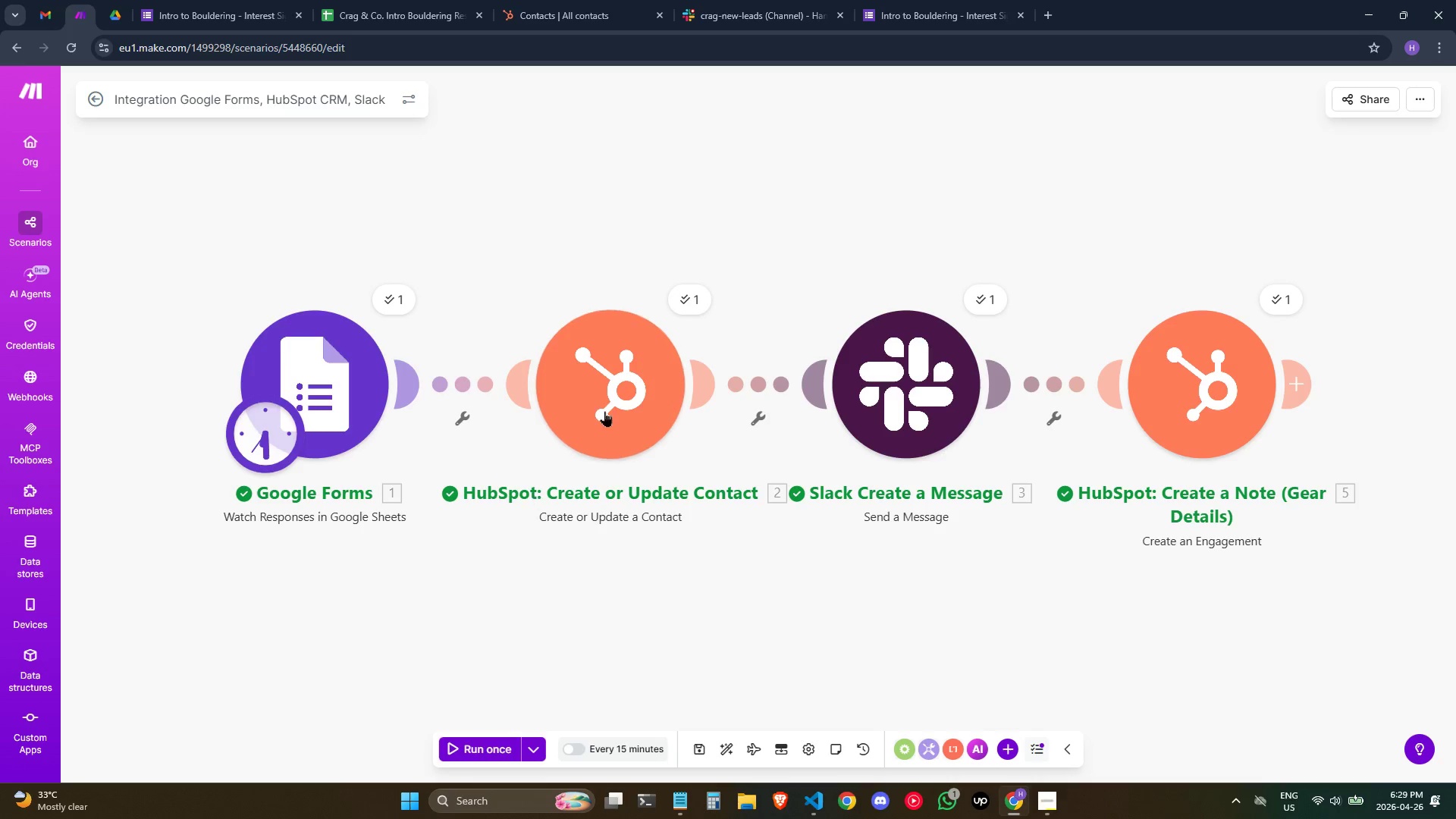 
double_click([604, 408])
 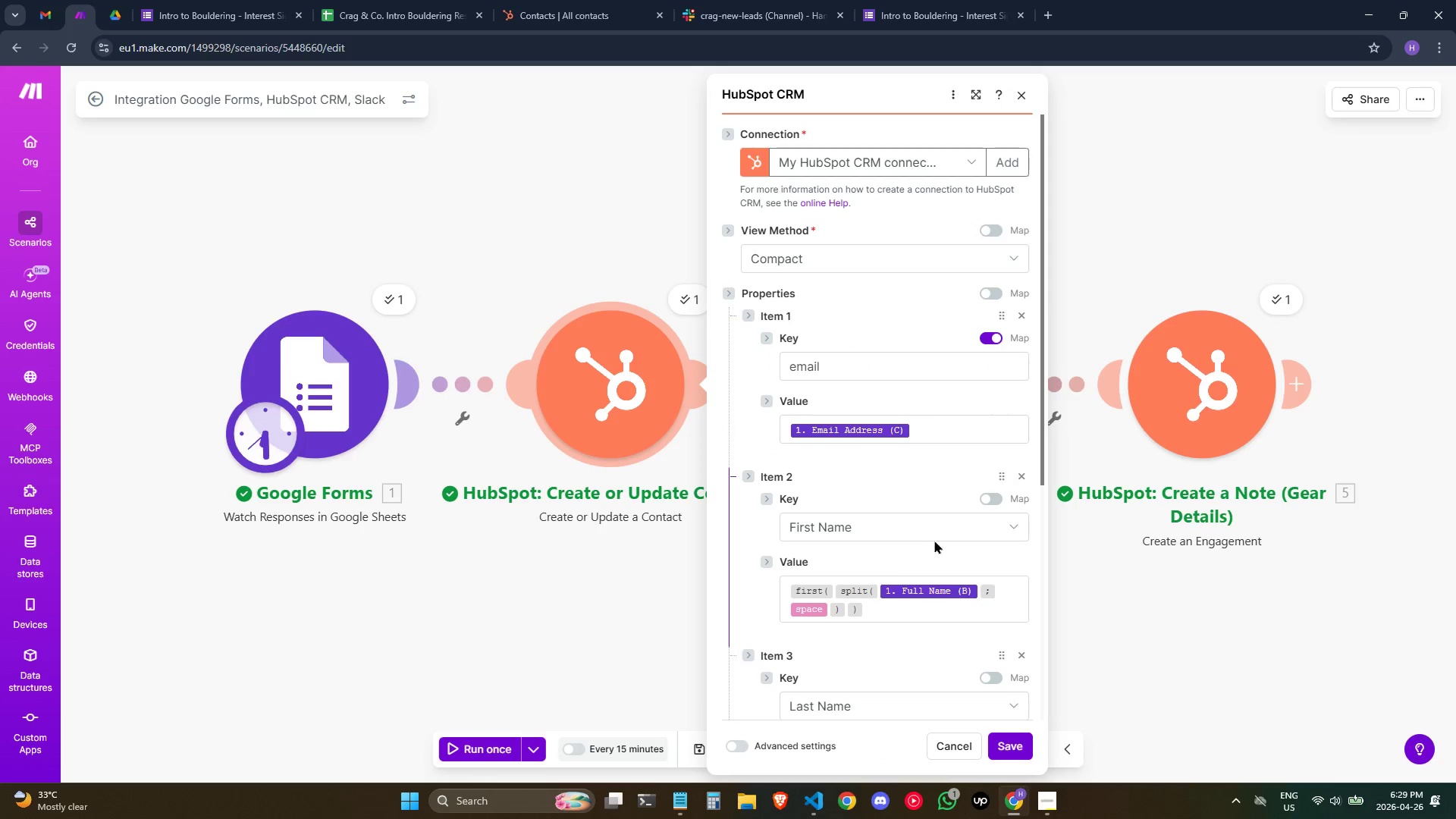 
scroll: coordinate [927, 549], scroll_direction: down, amount: 4.0
 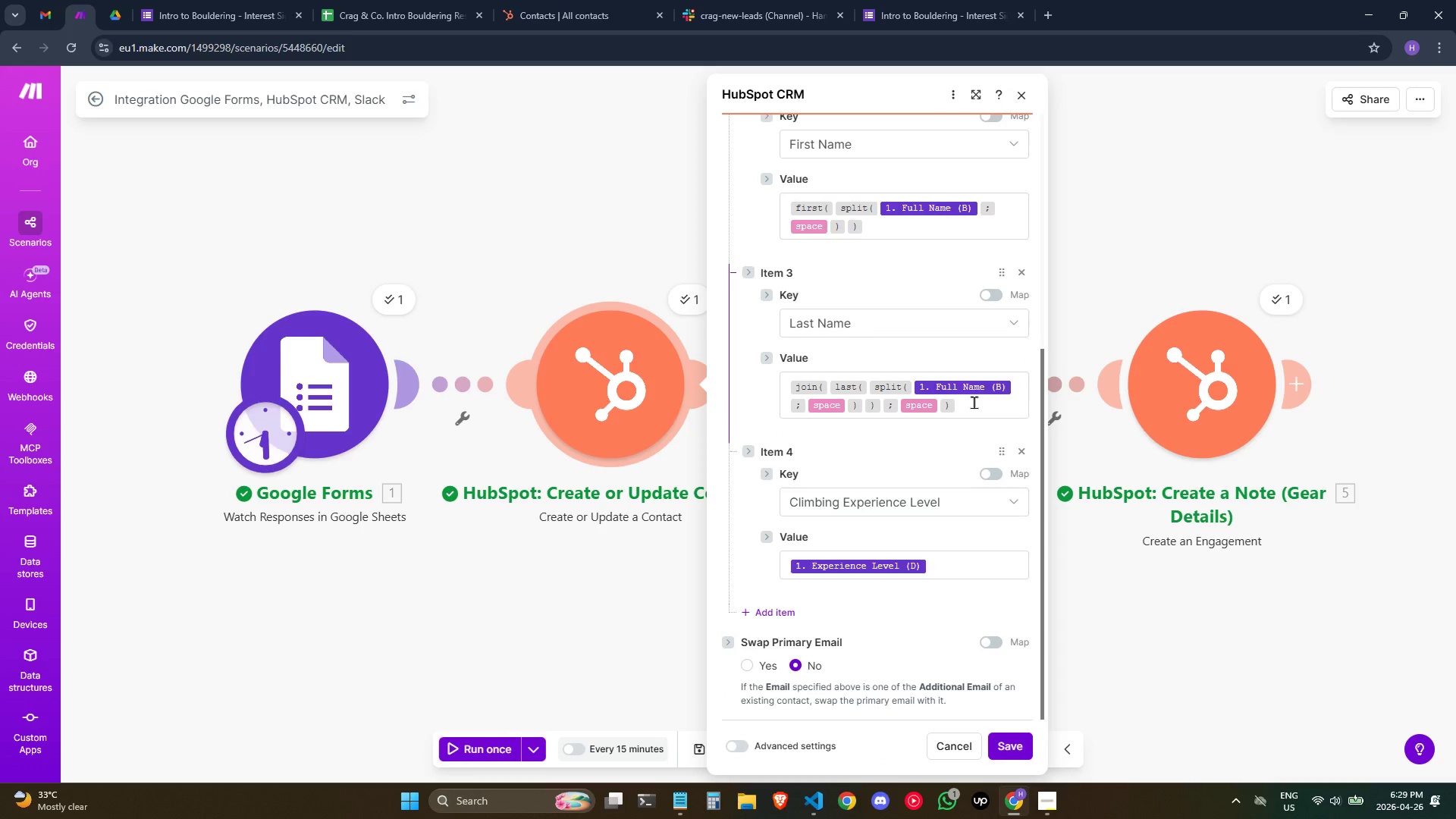 
left_click([974, 402])
 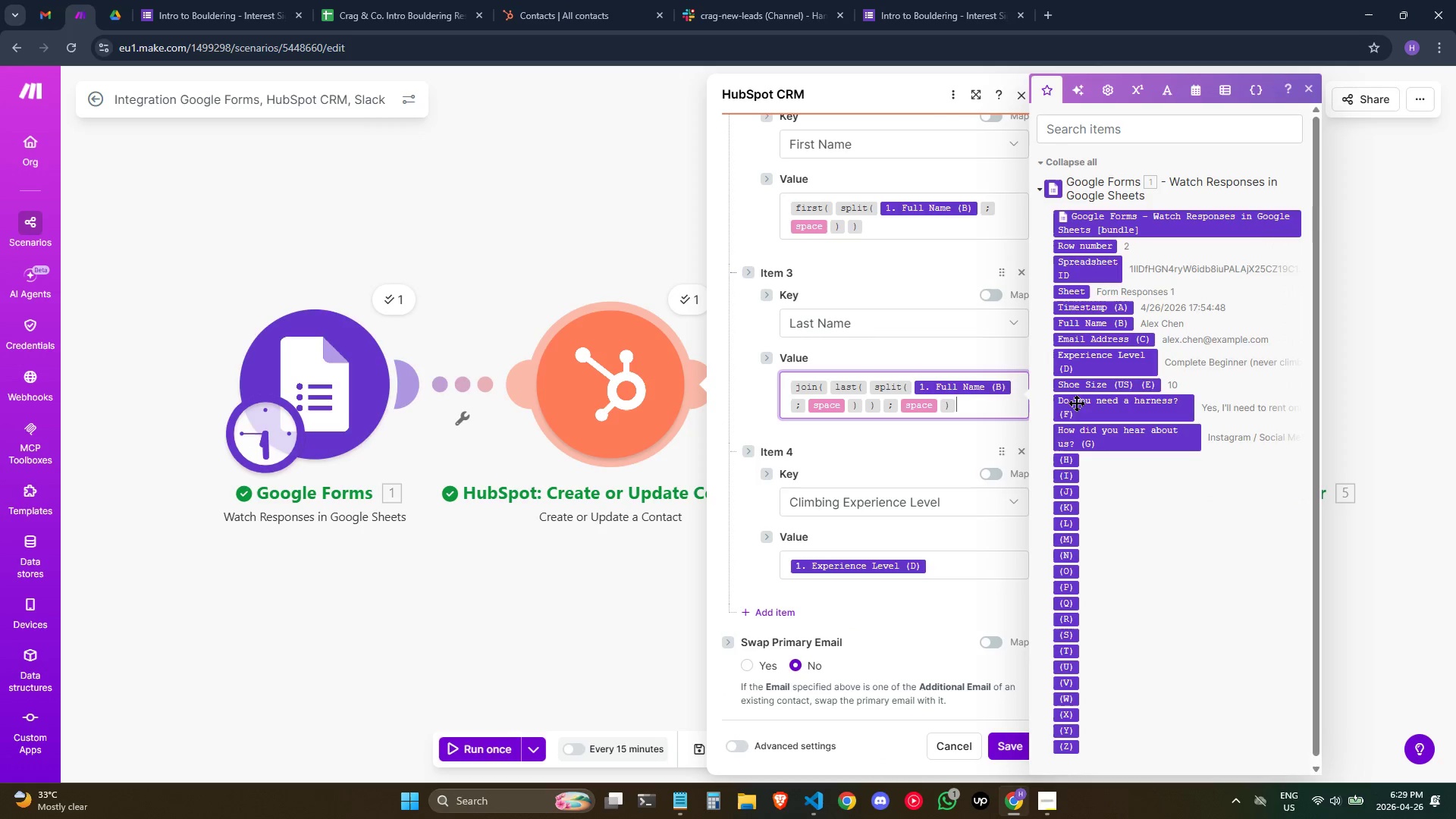 
left_click_drag(start_coordinate=[509, 578], to_coordinate=[515, 569])
 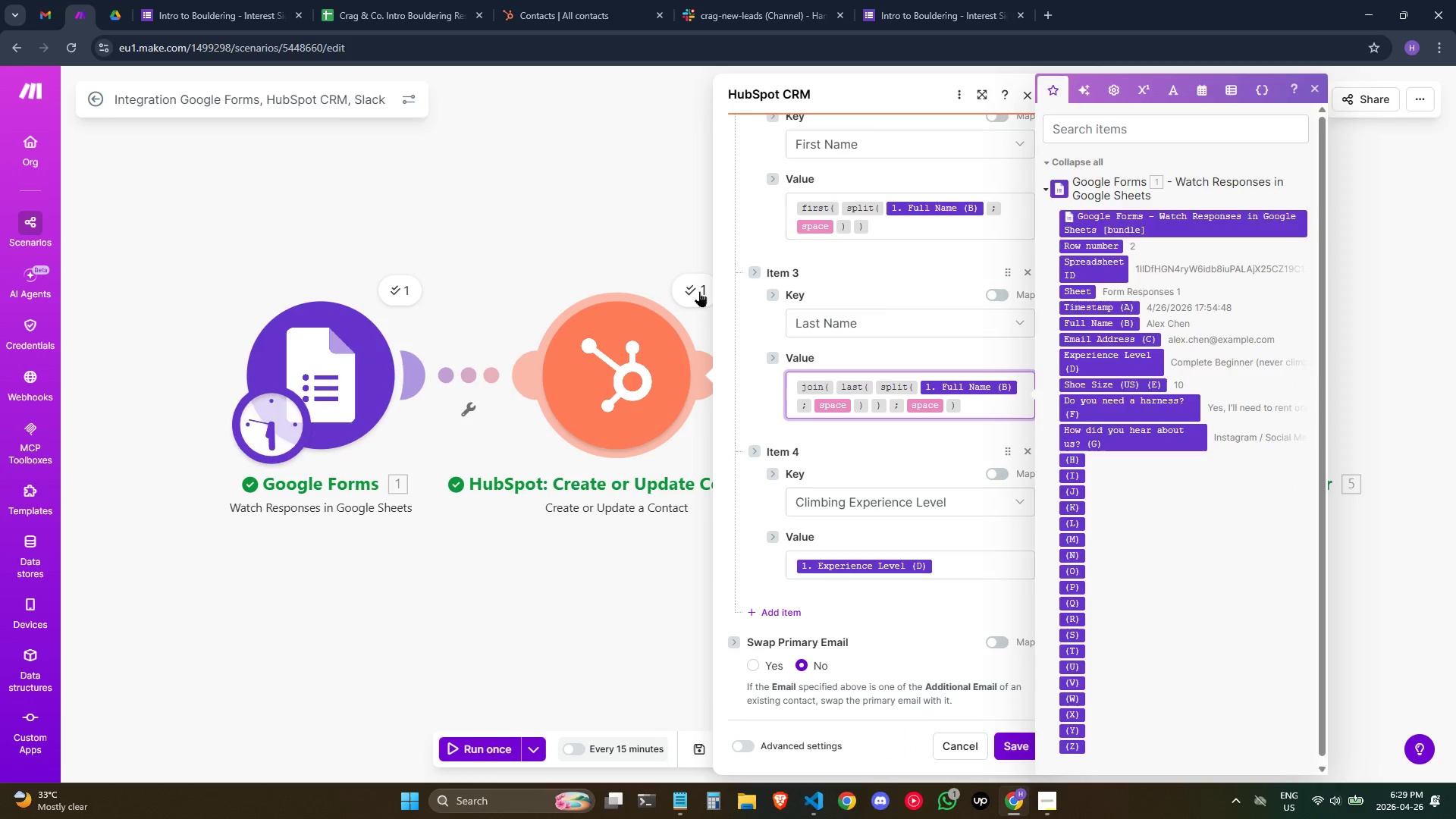 
left_click([699, 291])
 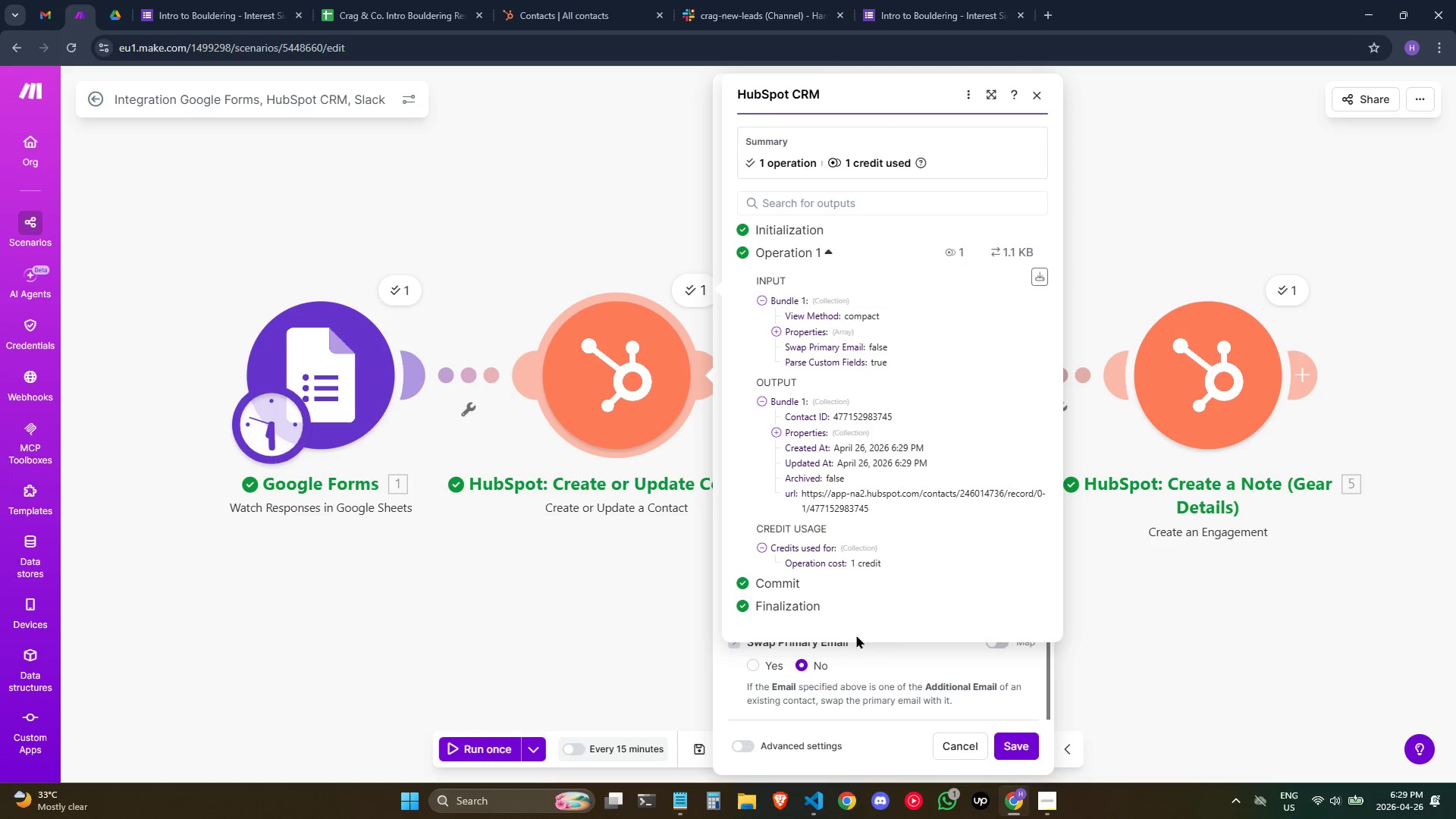 
left_click([872, 652])
 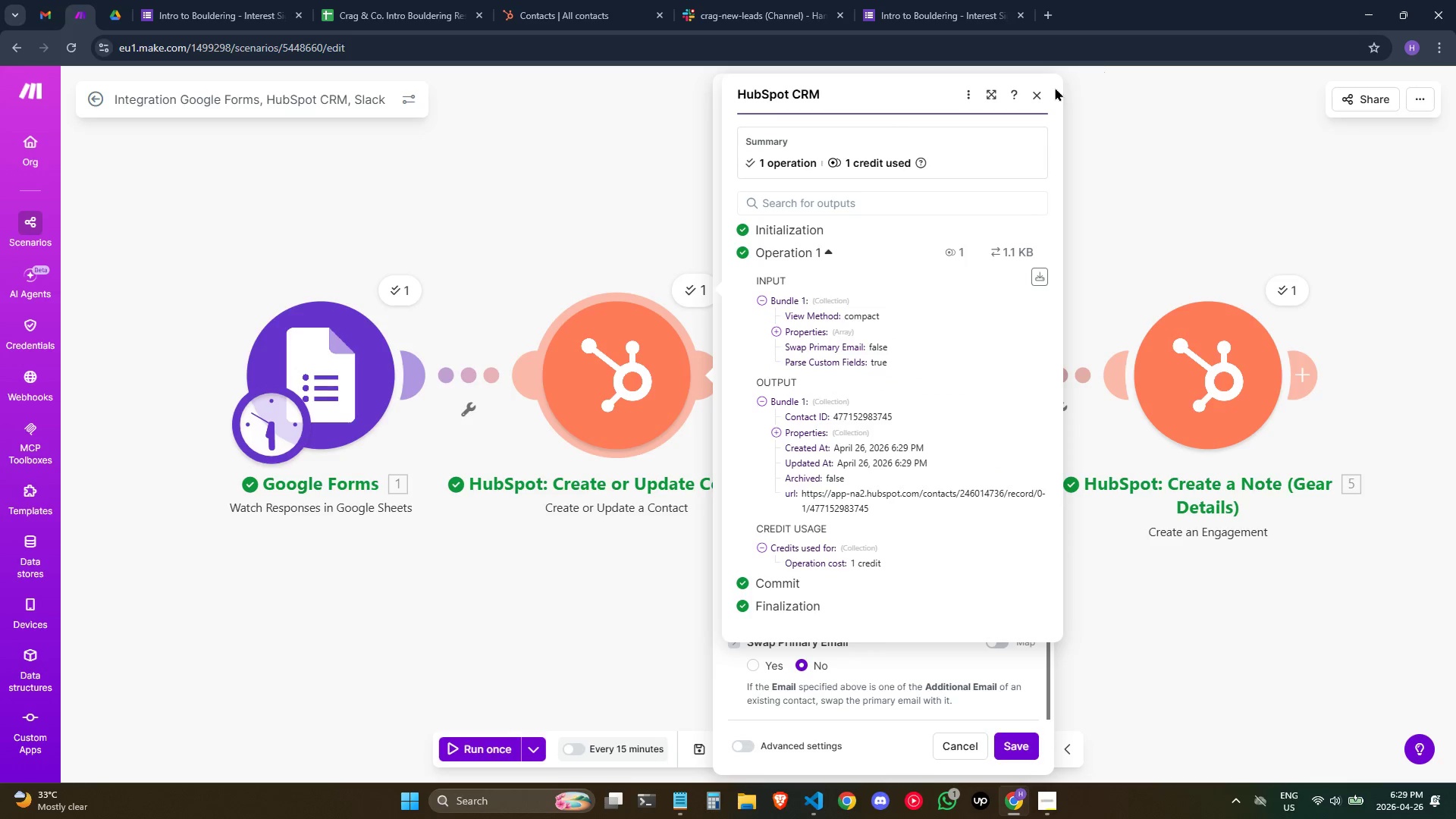 
left_click([1039, 92])
 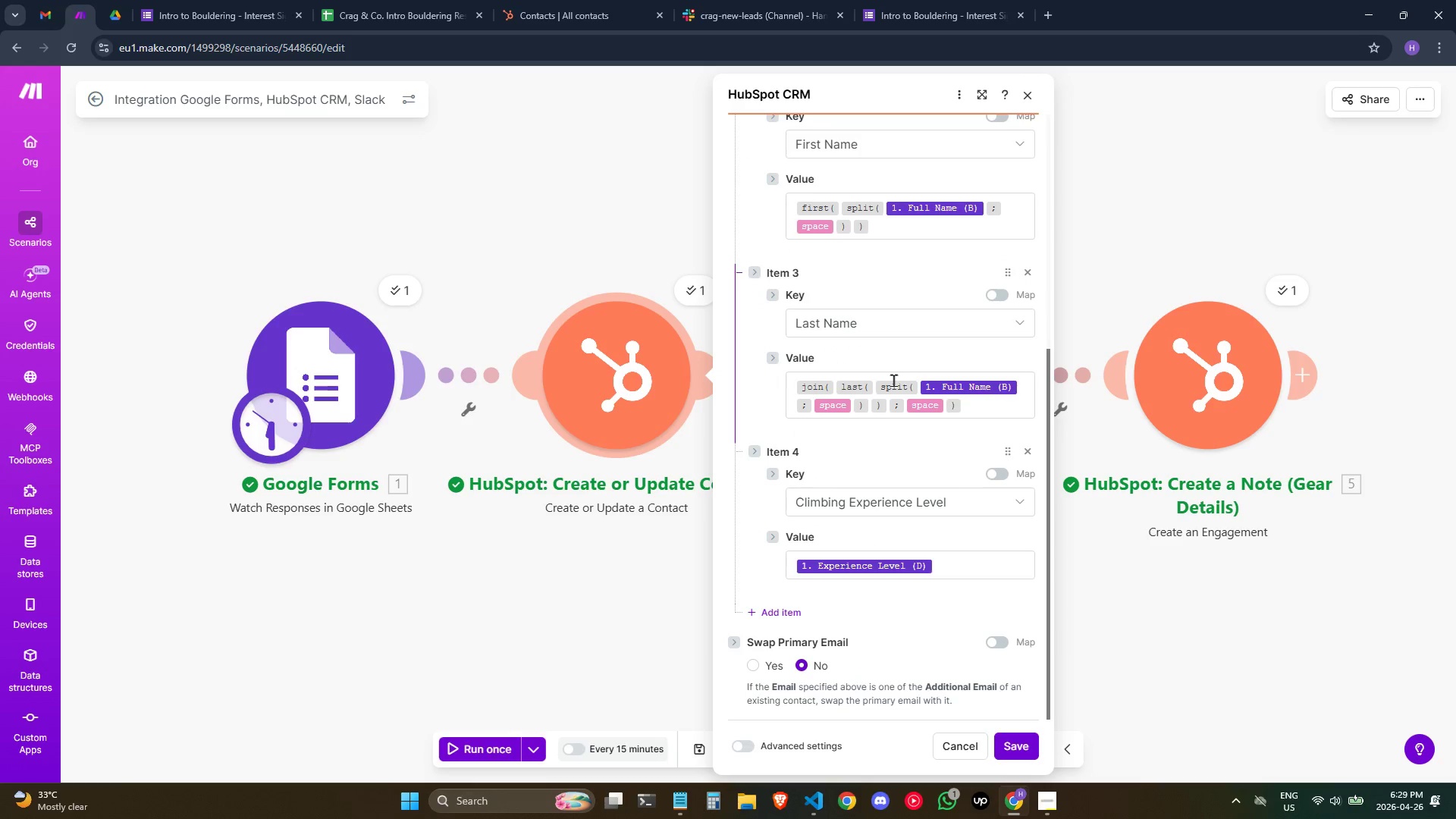 
scroll: coordinate [893, 382], scroll_direction: up, amount: 2.0
 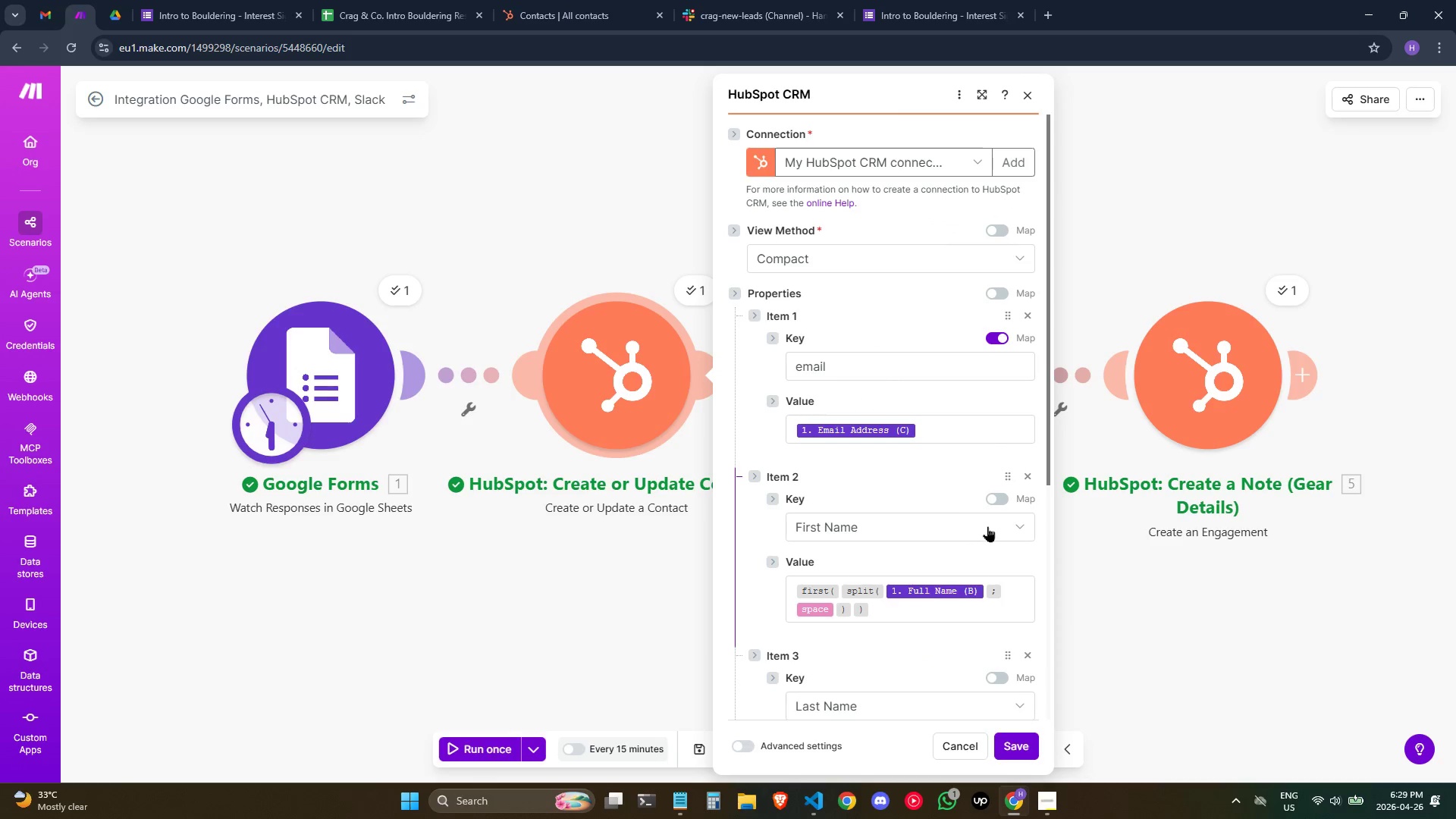 
left_click([995, 495])
 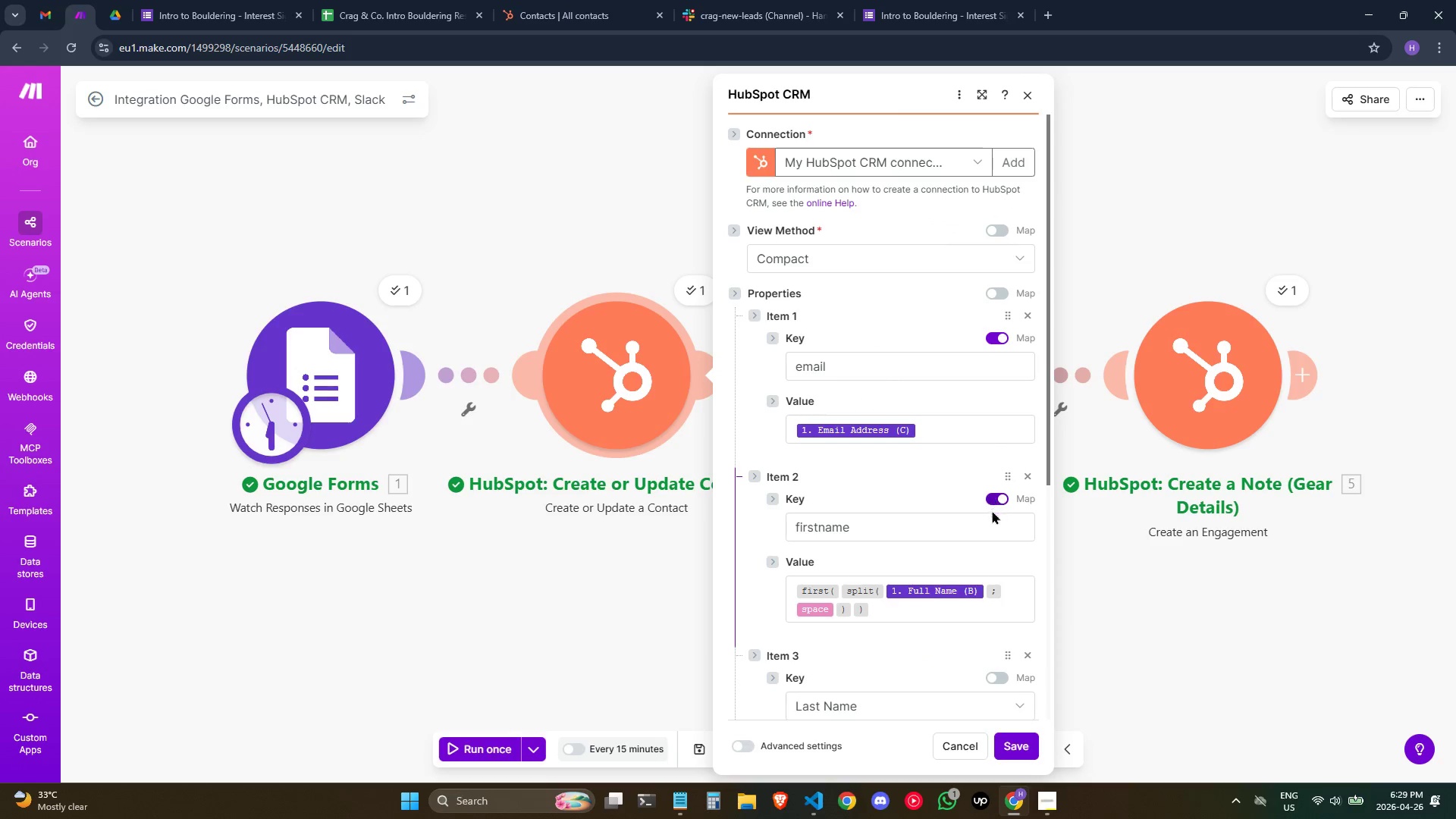 
scroll: coordinate [926, 504], scroll_direction: down, amount: 2.0
 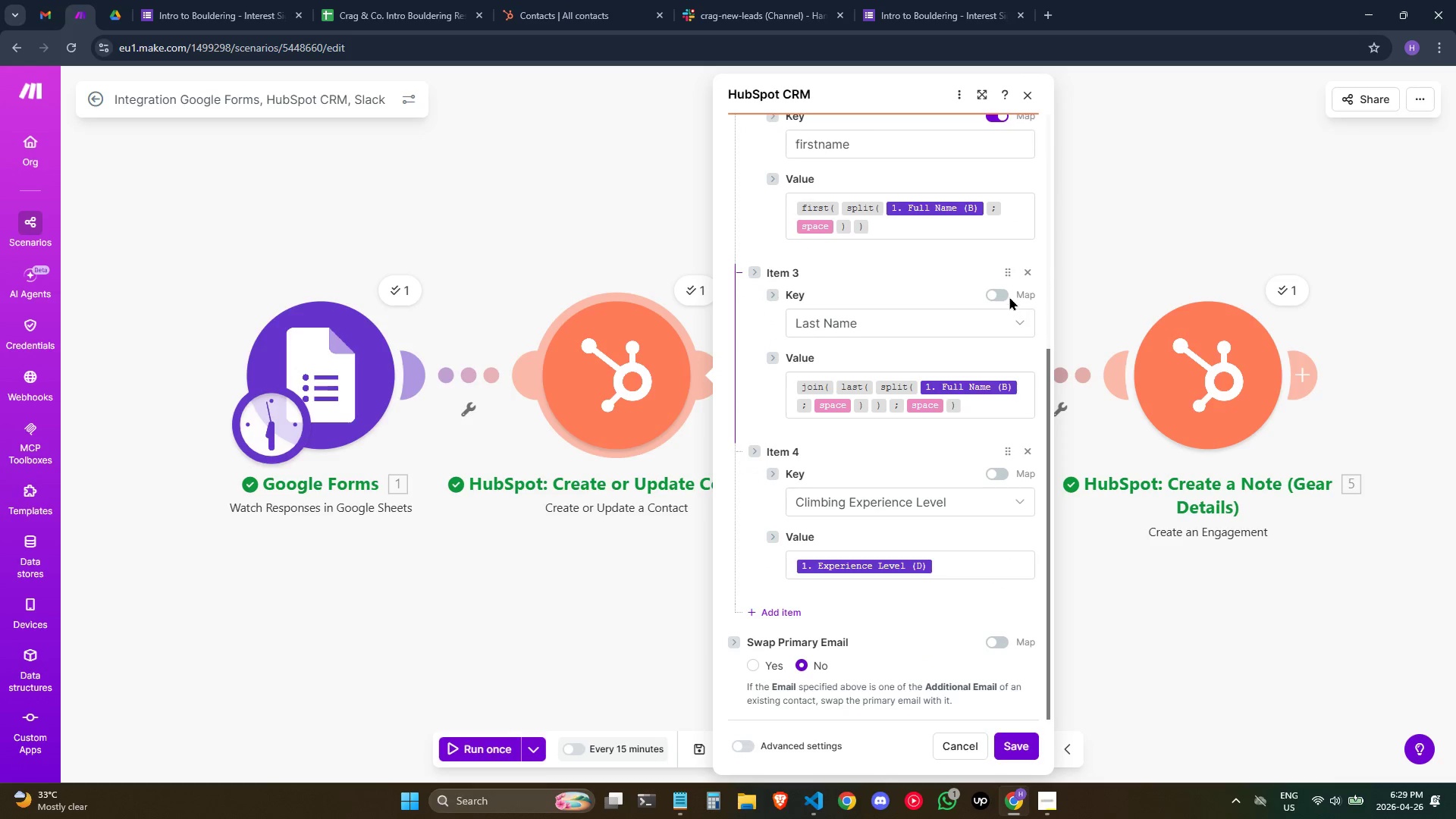 
double_click([999, 290])
 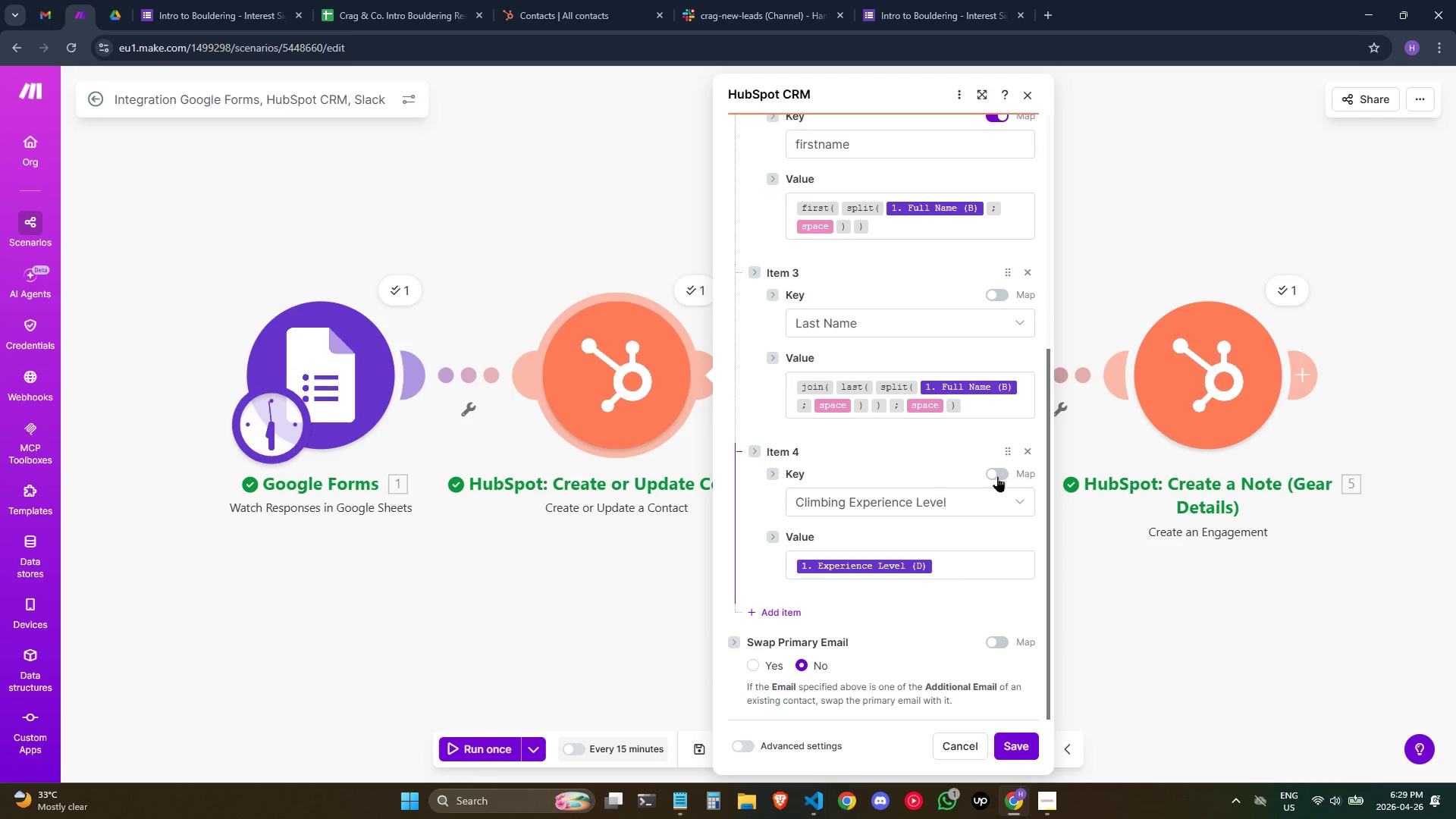 
left_click([997, 476])
 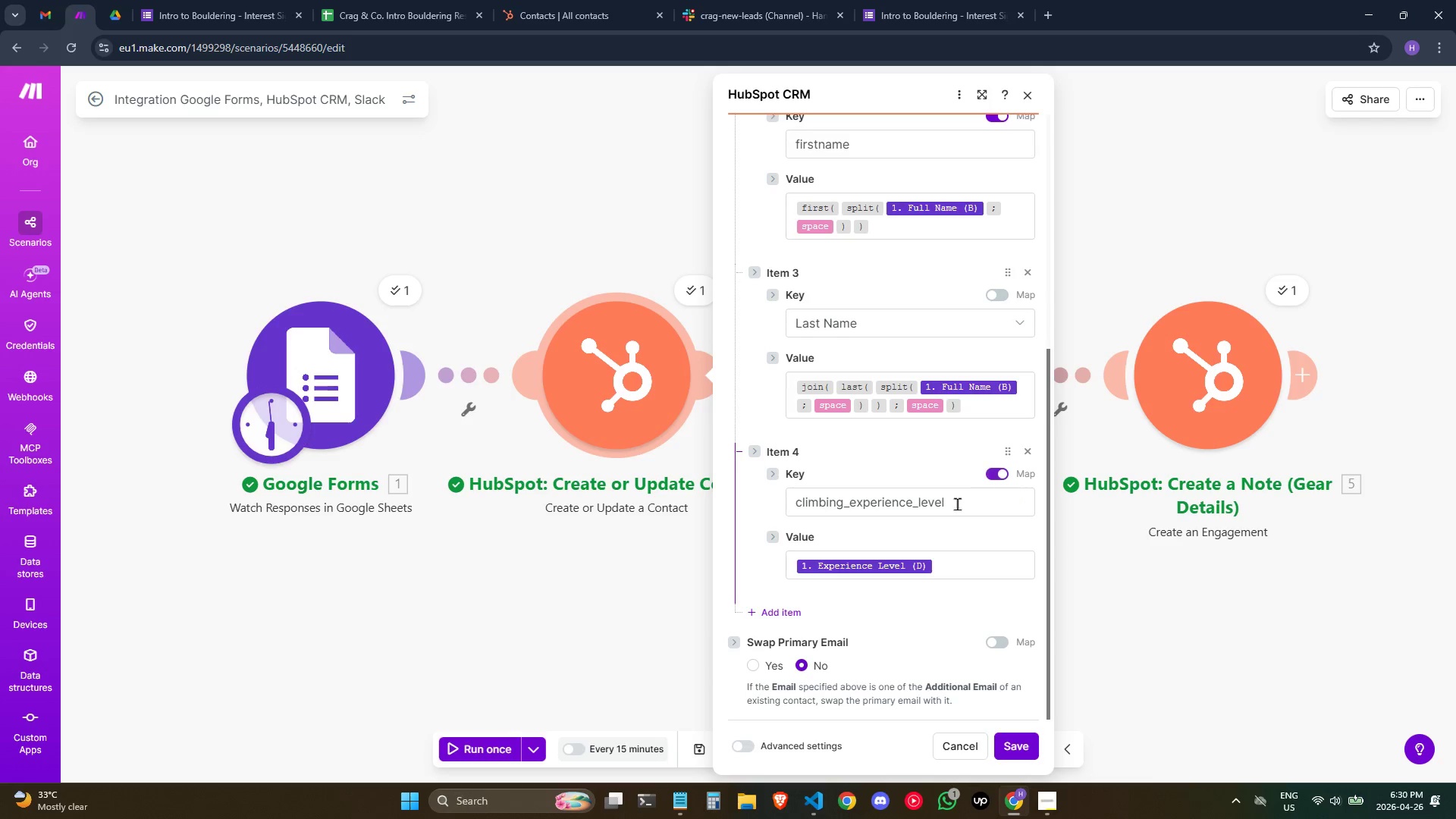 
scroll: coordinate [947, 504], scroll_direction: down, amount: 1.0
 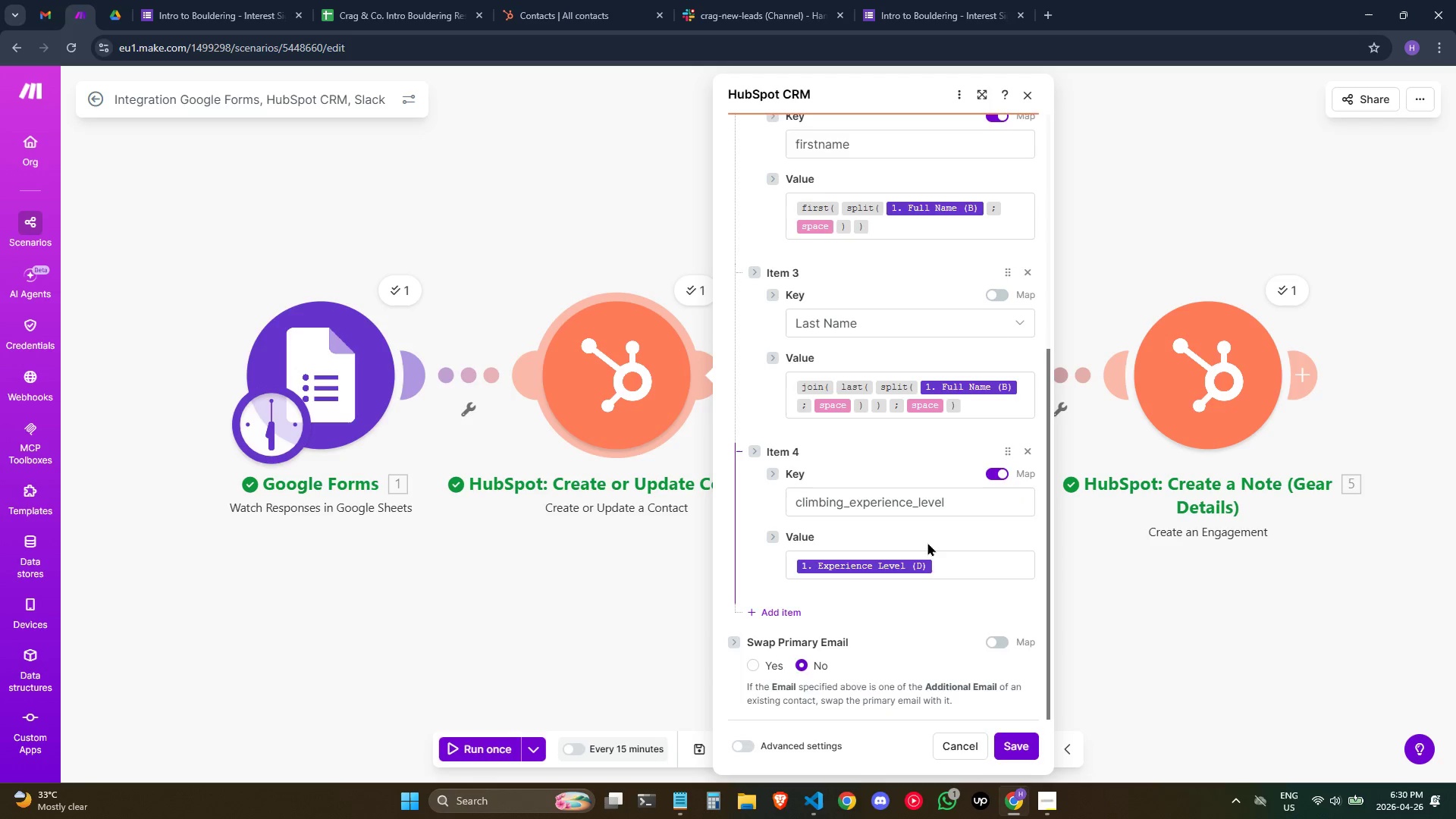 
scroll: coordinate [927, 543], scroll_direction: up, amount: 2.0
 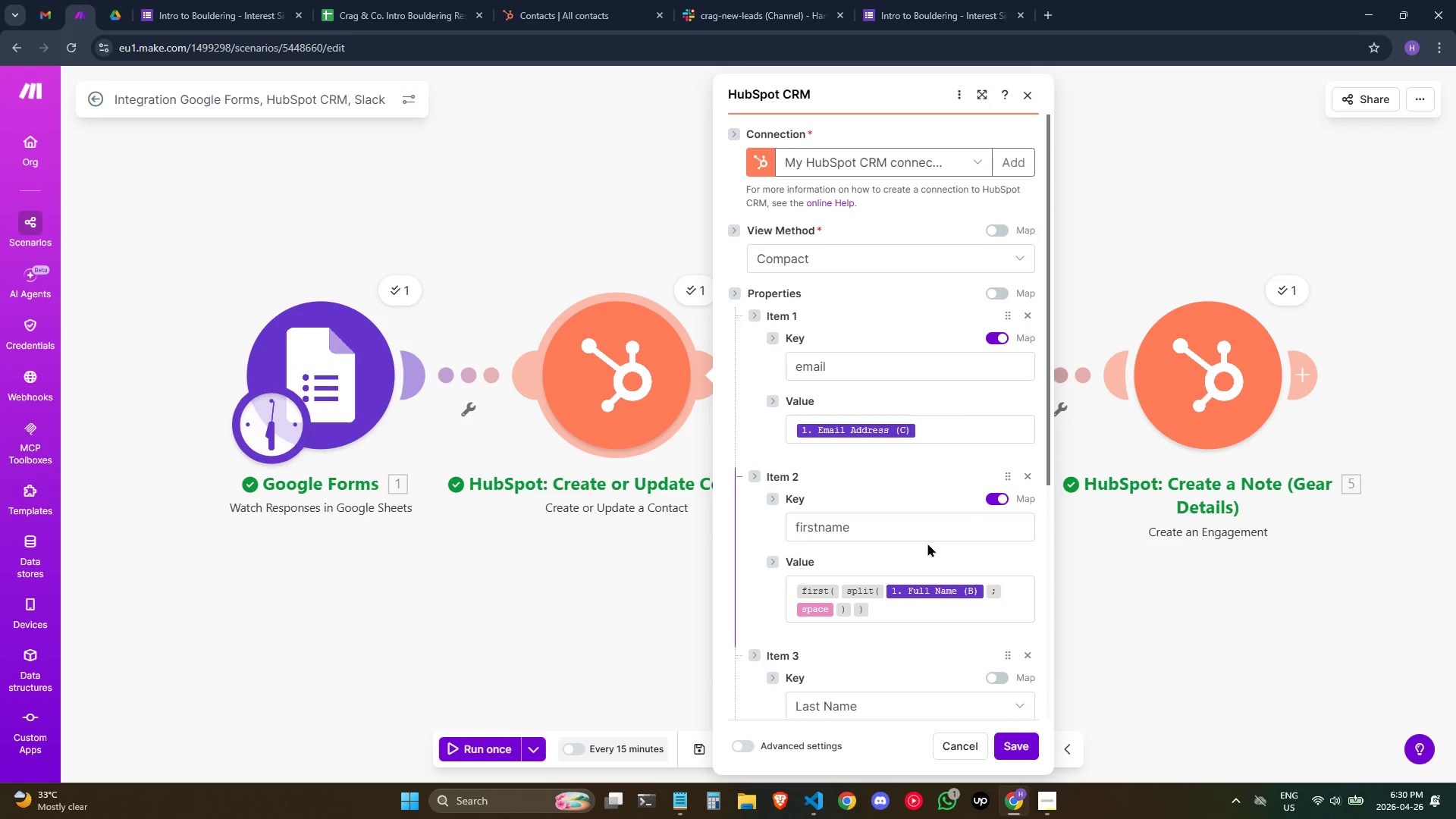 
scroll: coordinate [927, 543], scroll_direction: down, amount: 1.0
 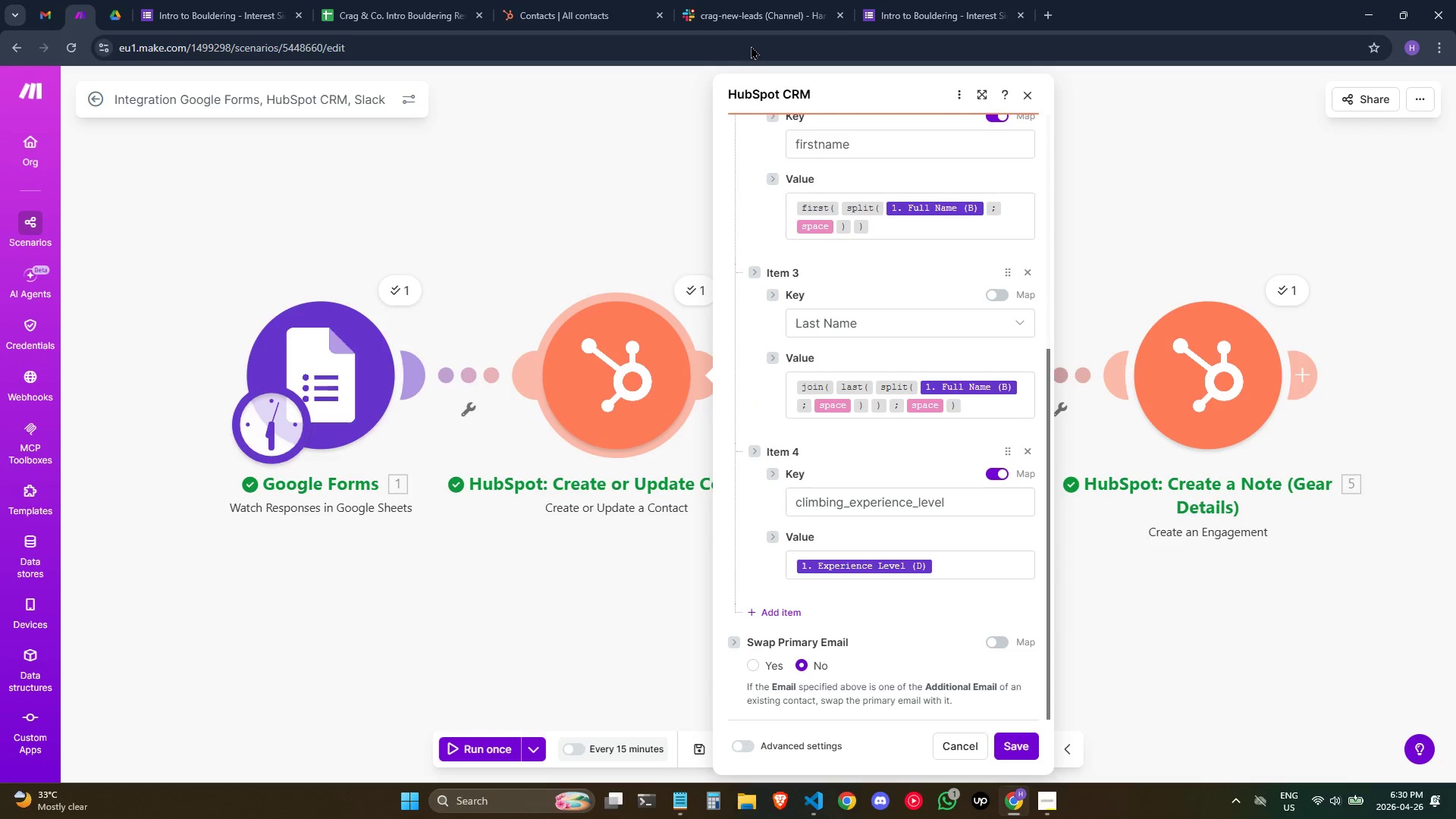 
left_click([622, 0])
 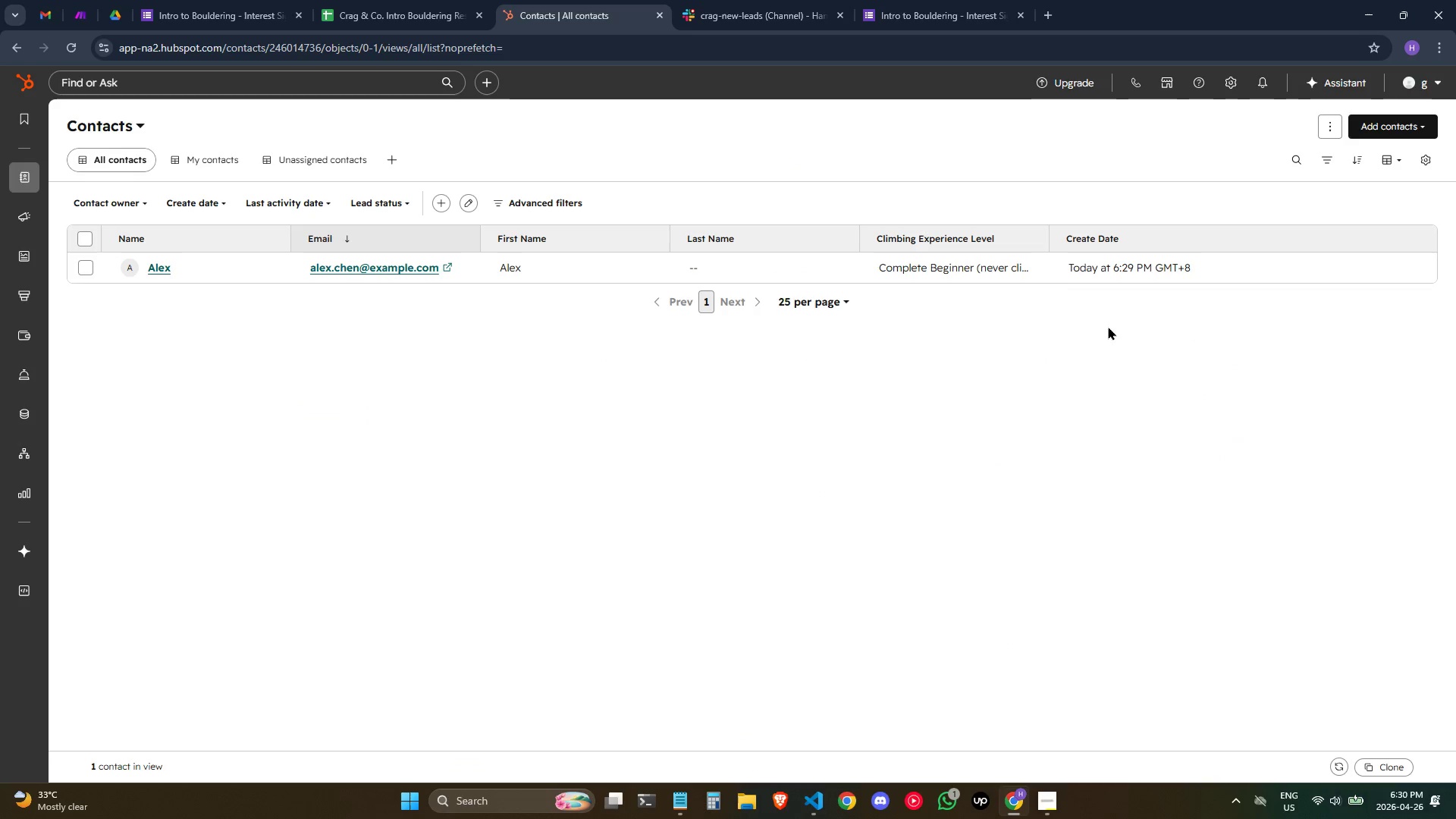 
mouse_move([966, 263])
 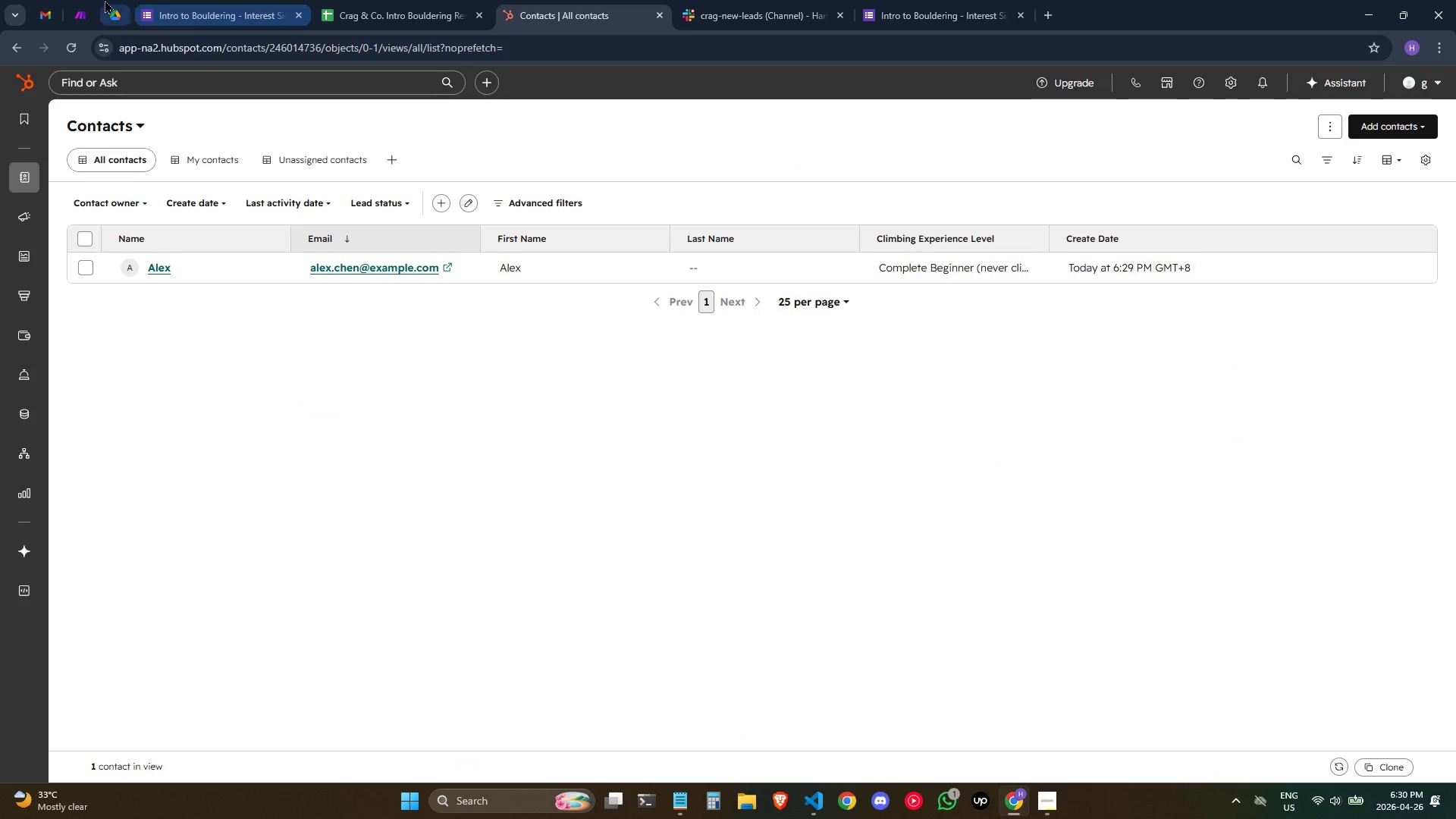 
left_click([92, 0])
 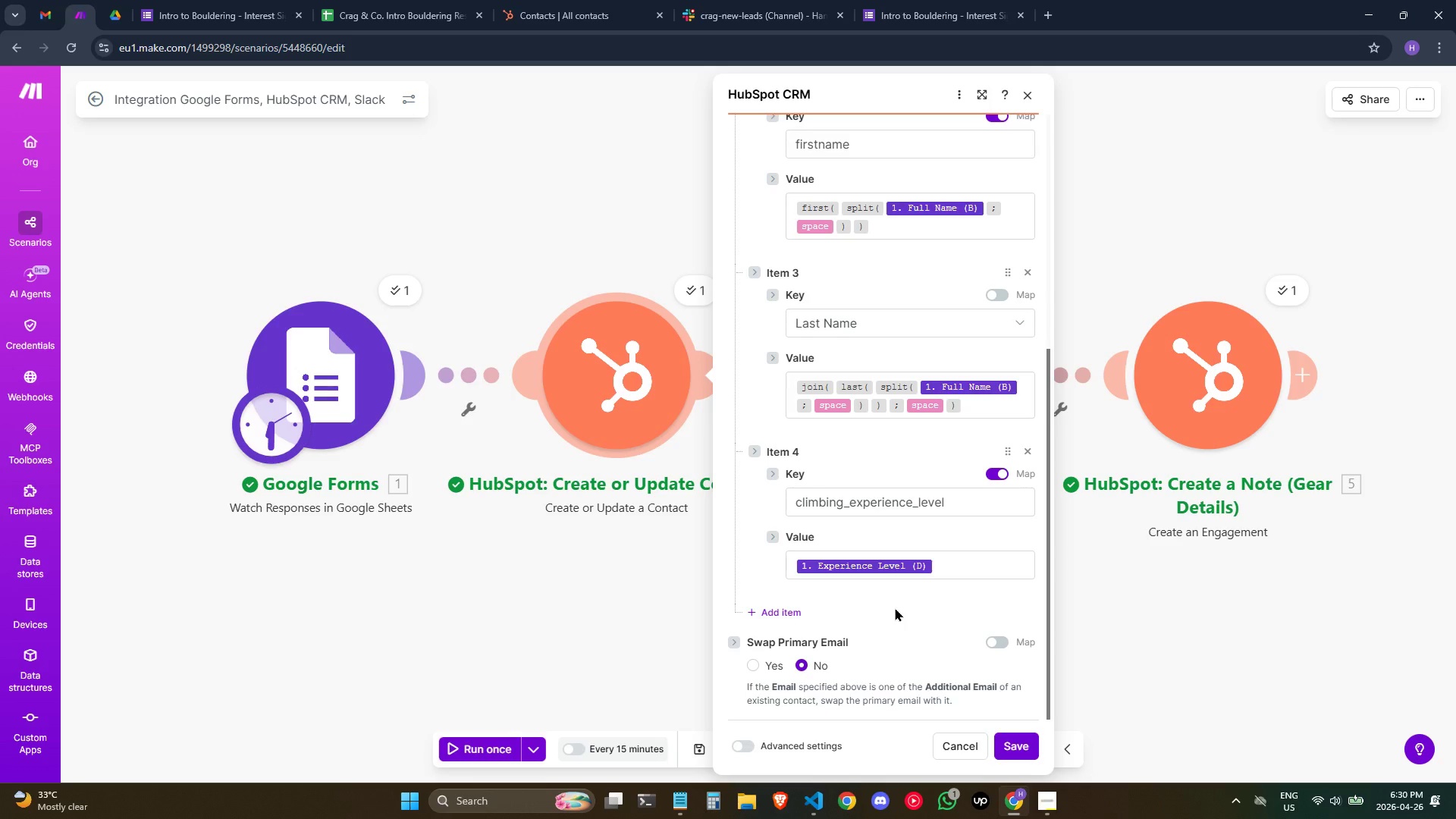 
scroll: coordinate [897, 609], scroll_direction: up, amount: 7.0
 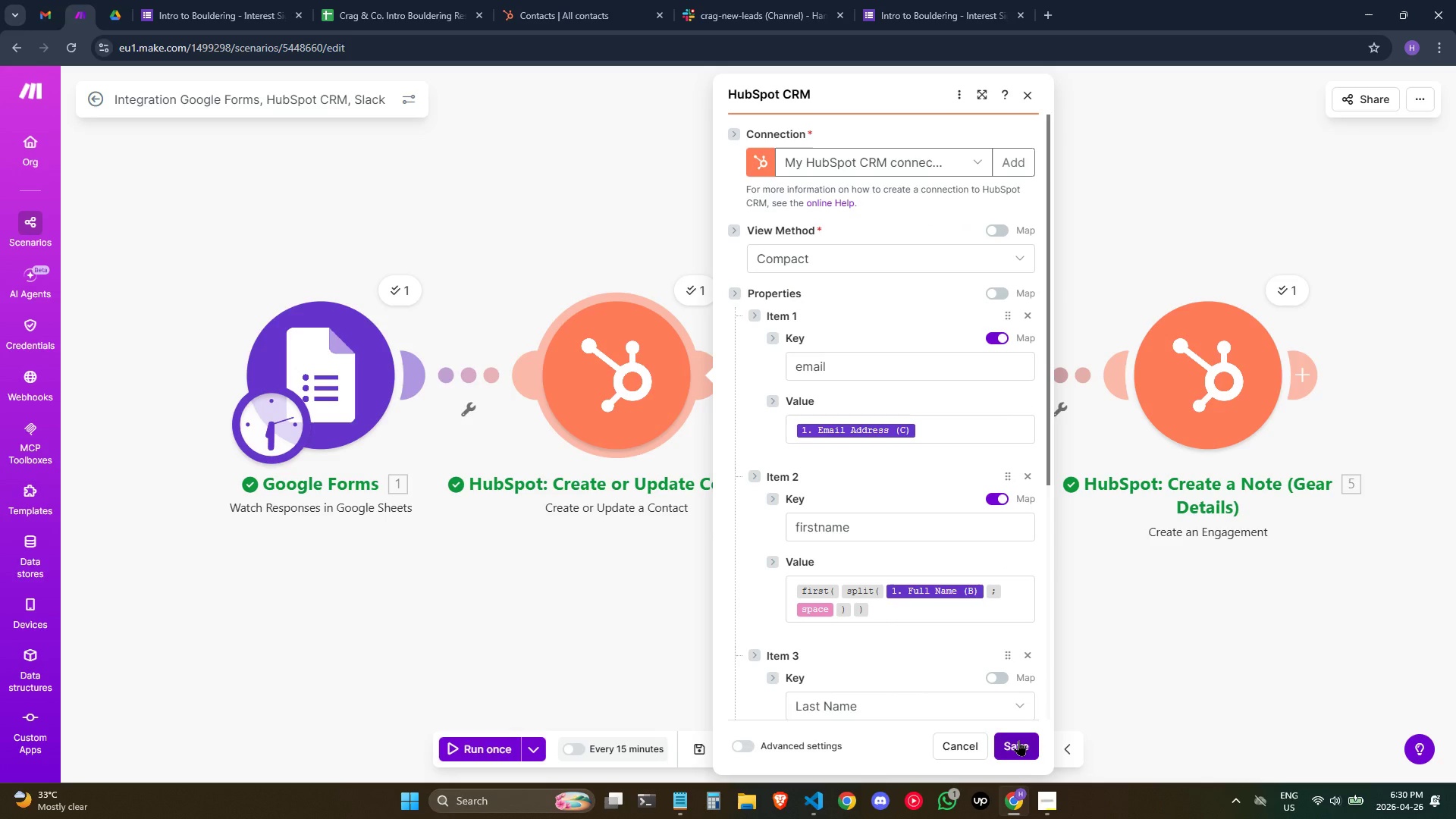 
left_click([1018, 740])
 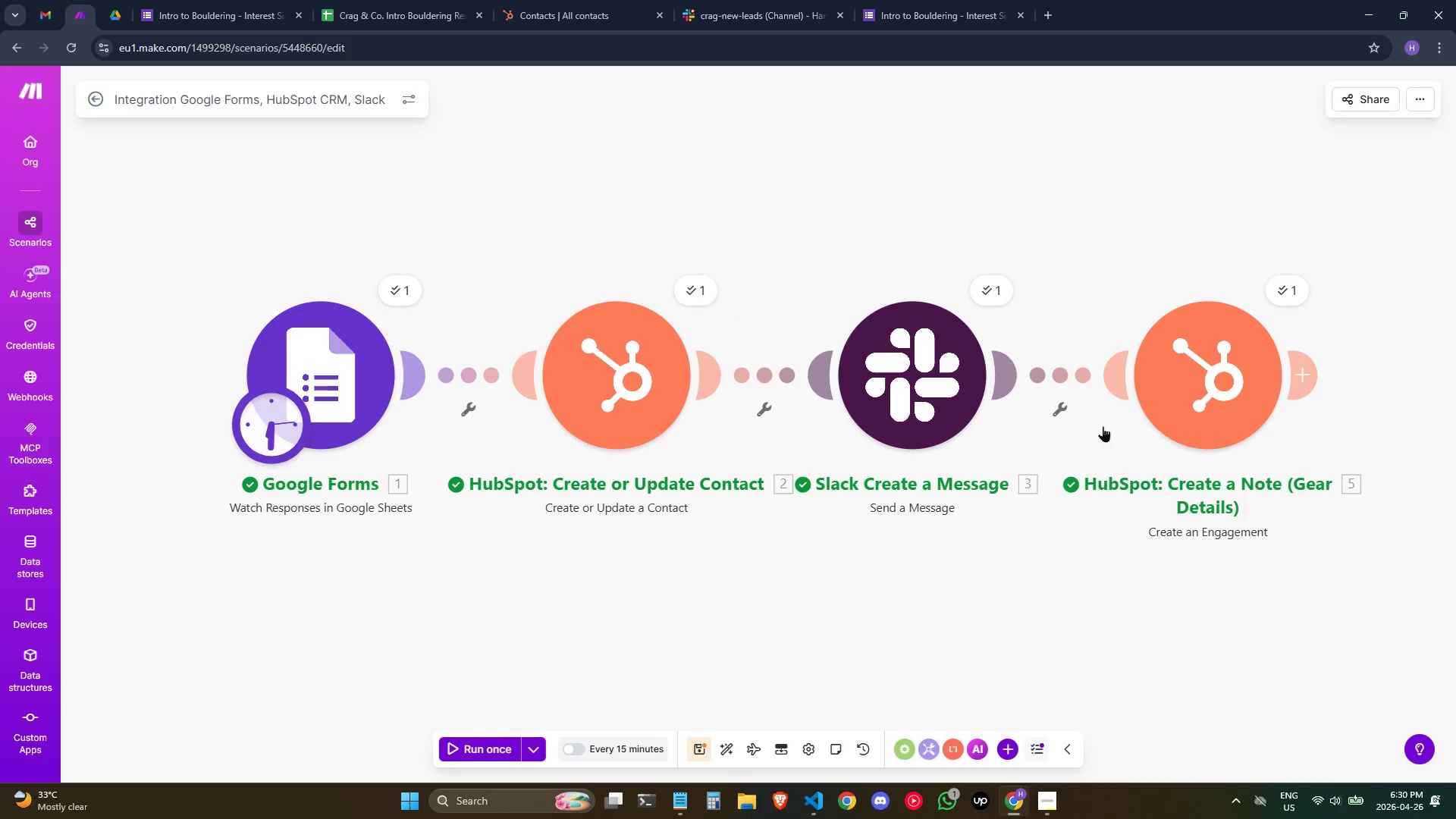 
double_click([1219, 379])